 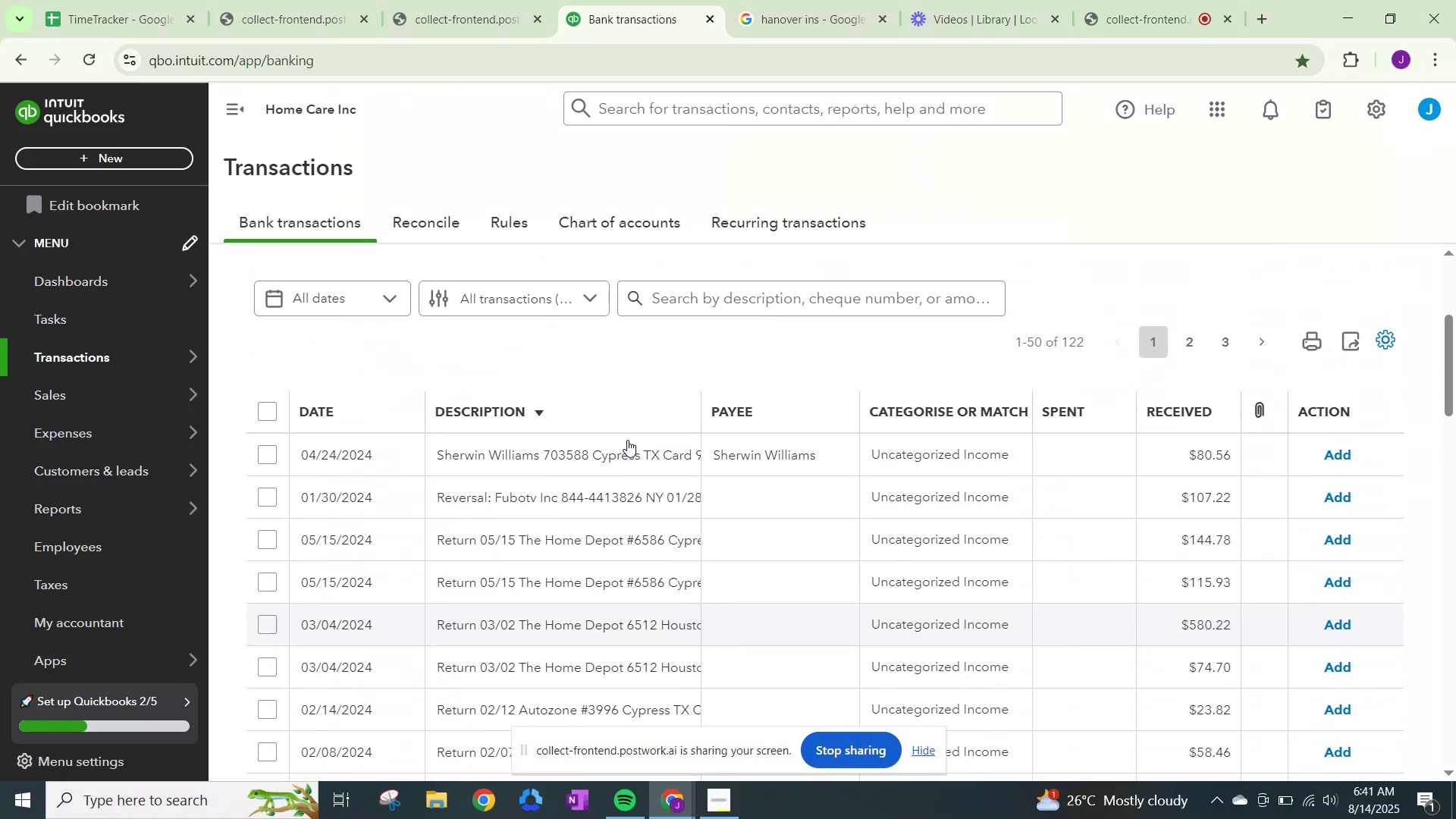 
scroll: coordinate [969, 466], scroll_direction: down, amount: 14.0
 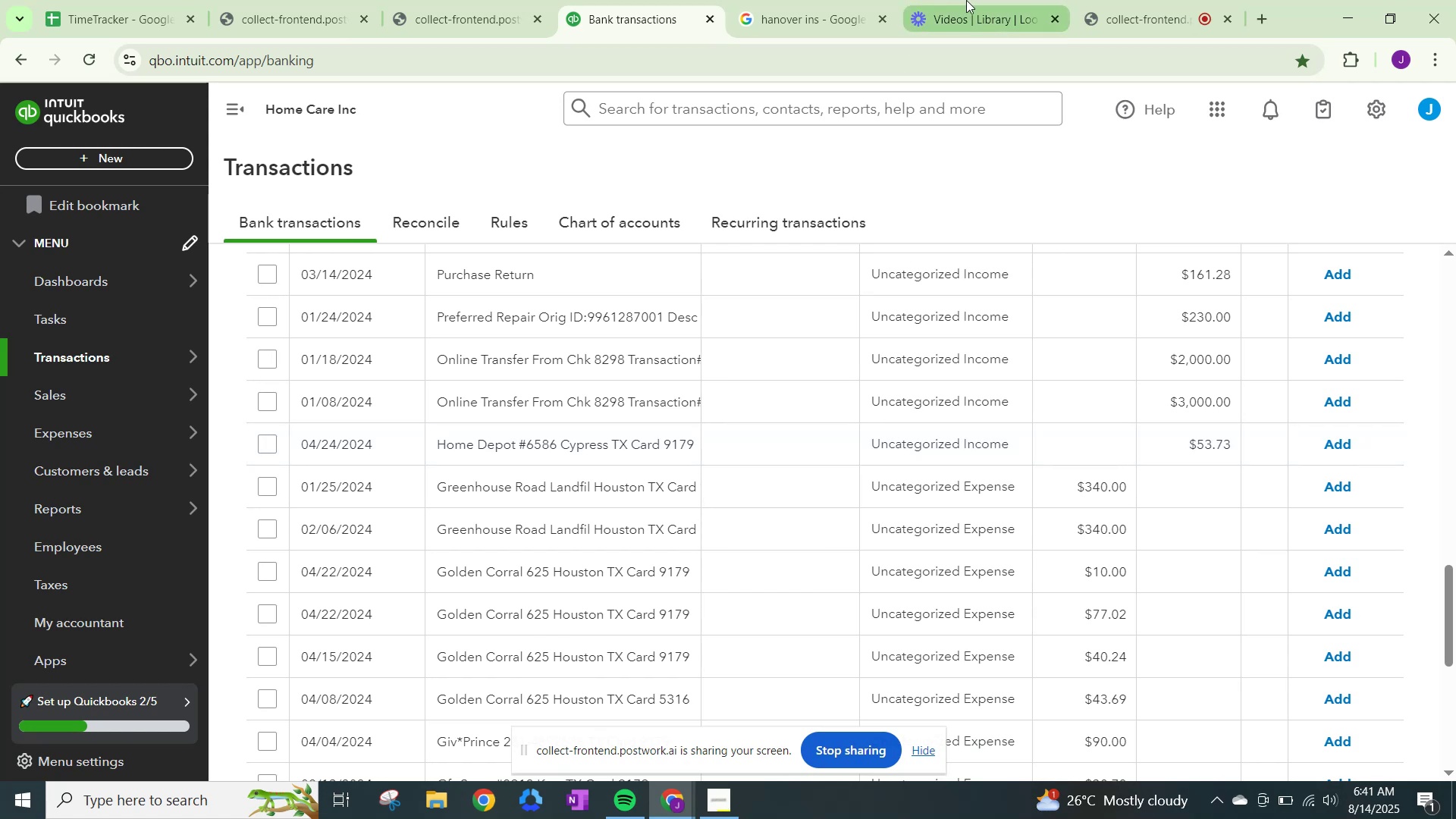 
wait(5.15)
 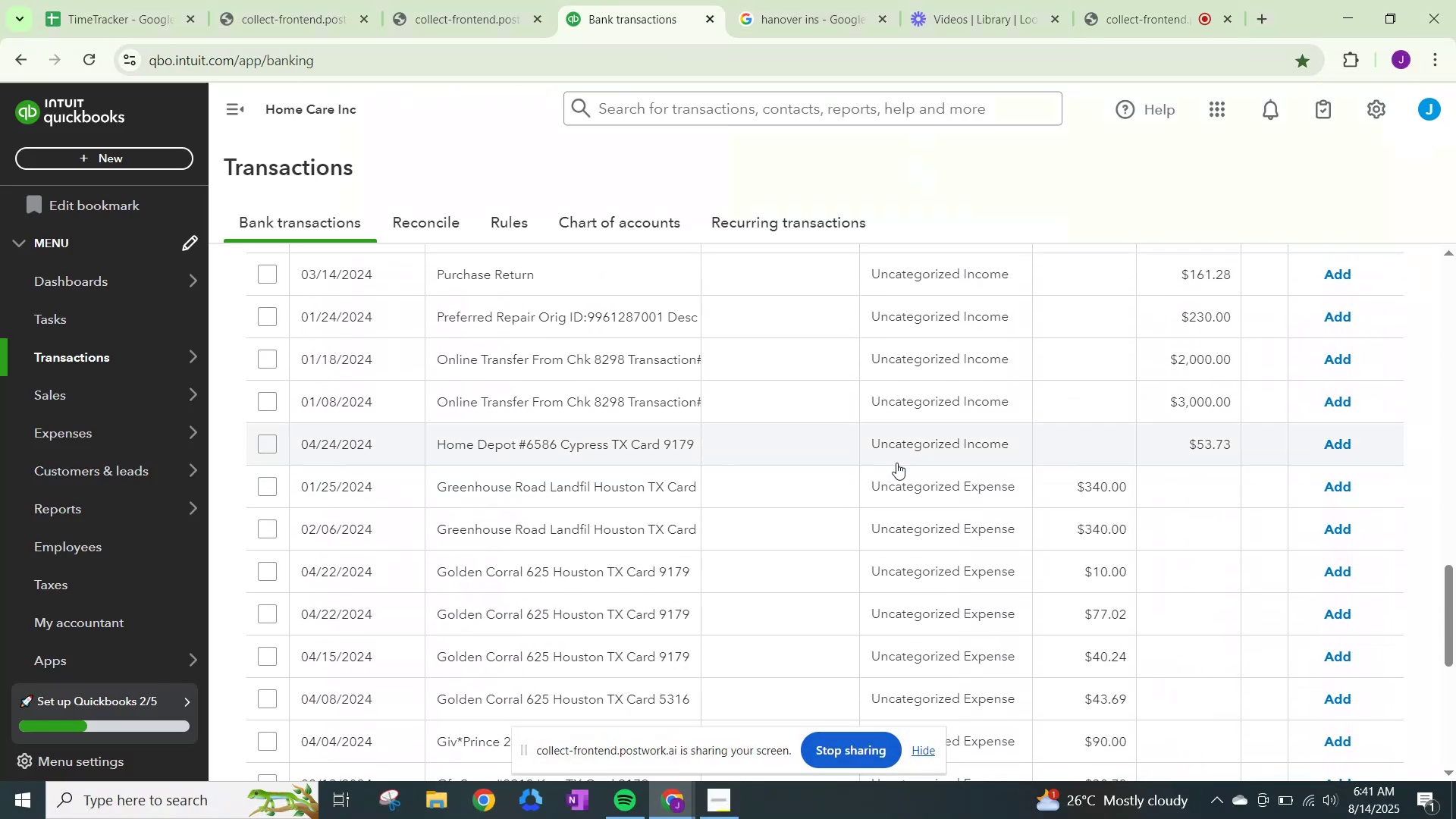 
left_click_drag(start_coordinate=[391, 140], to_coordinate=[64, 98])
 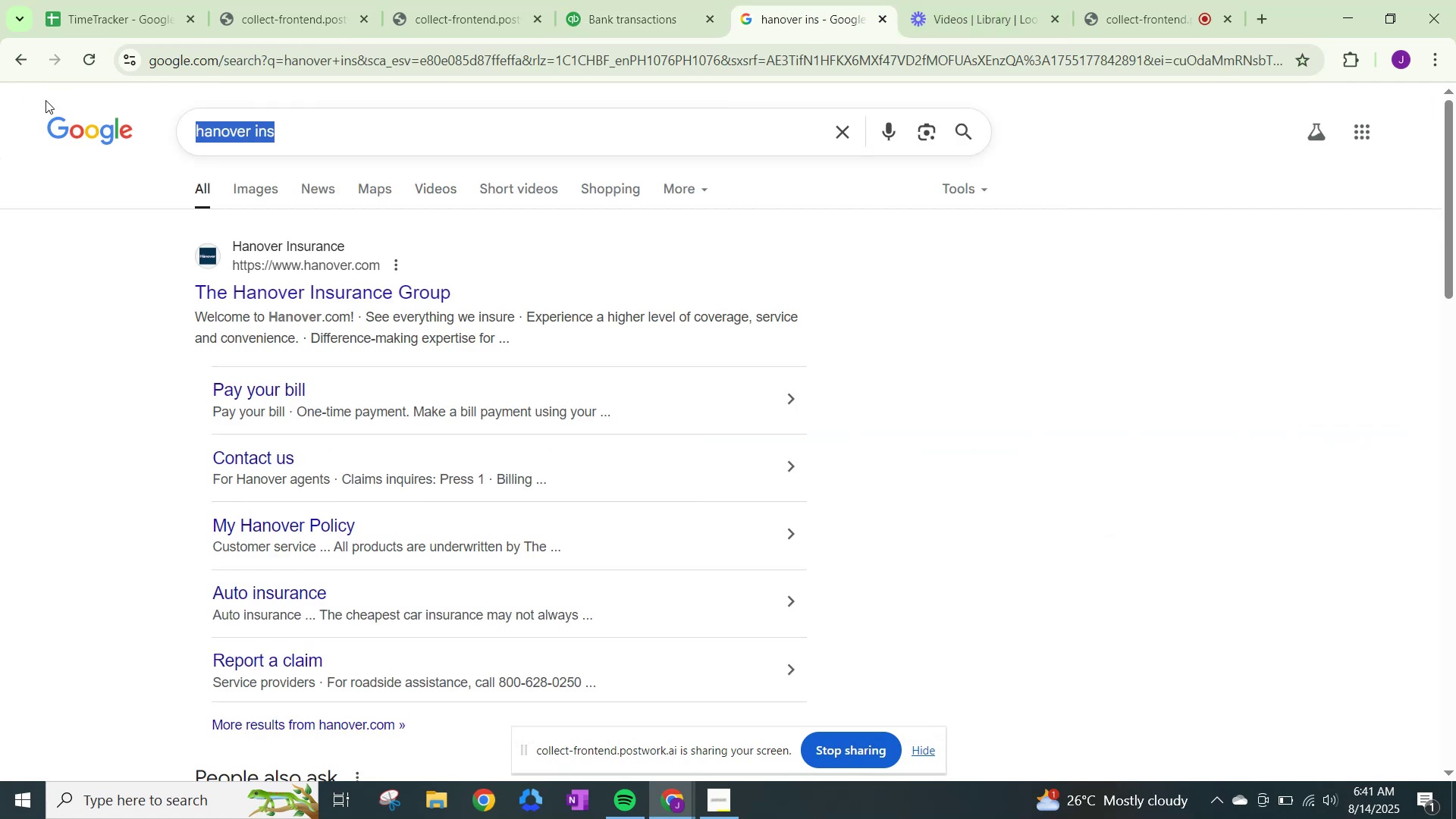 
type(greenhouse land)
 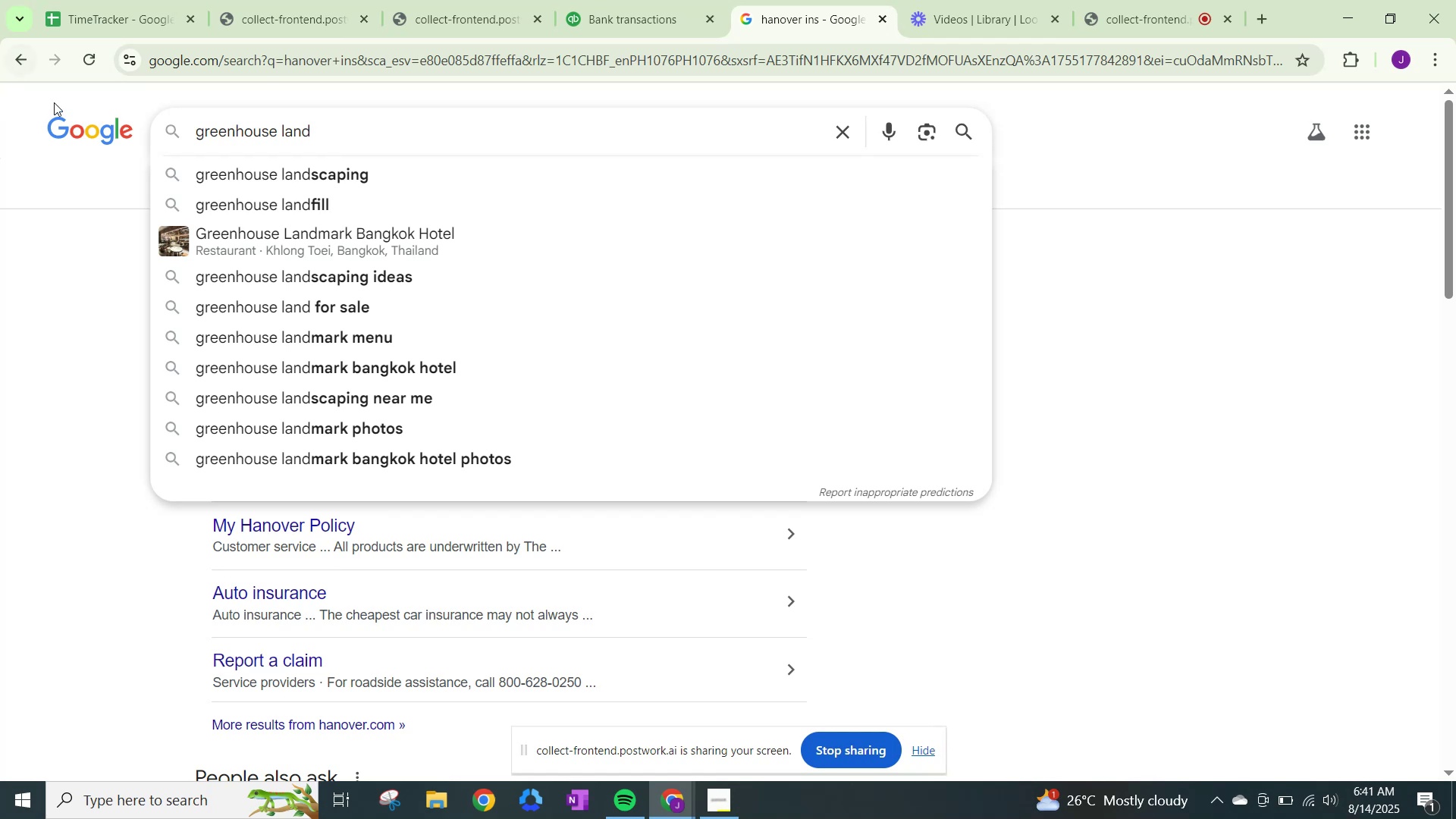 
left_click([215, 202])
 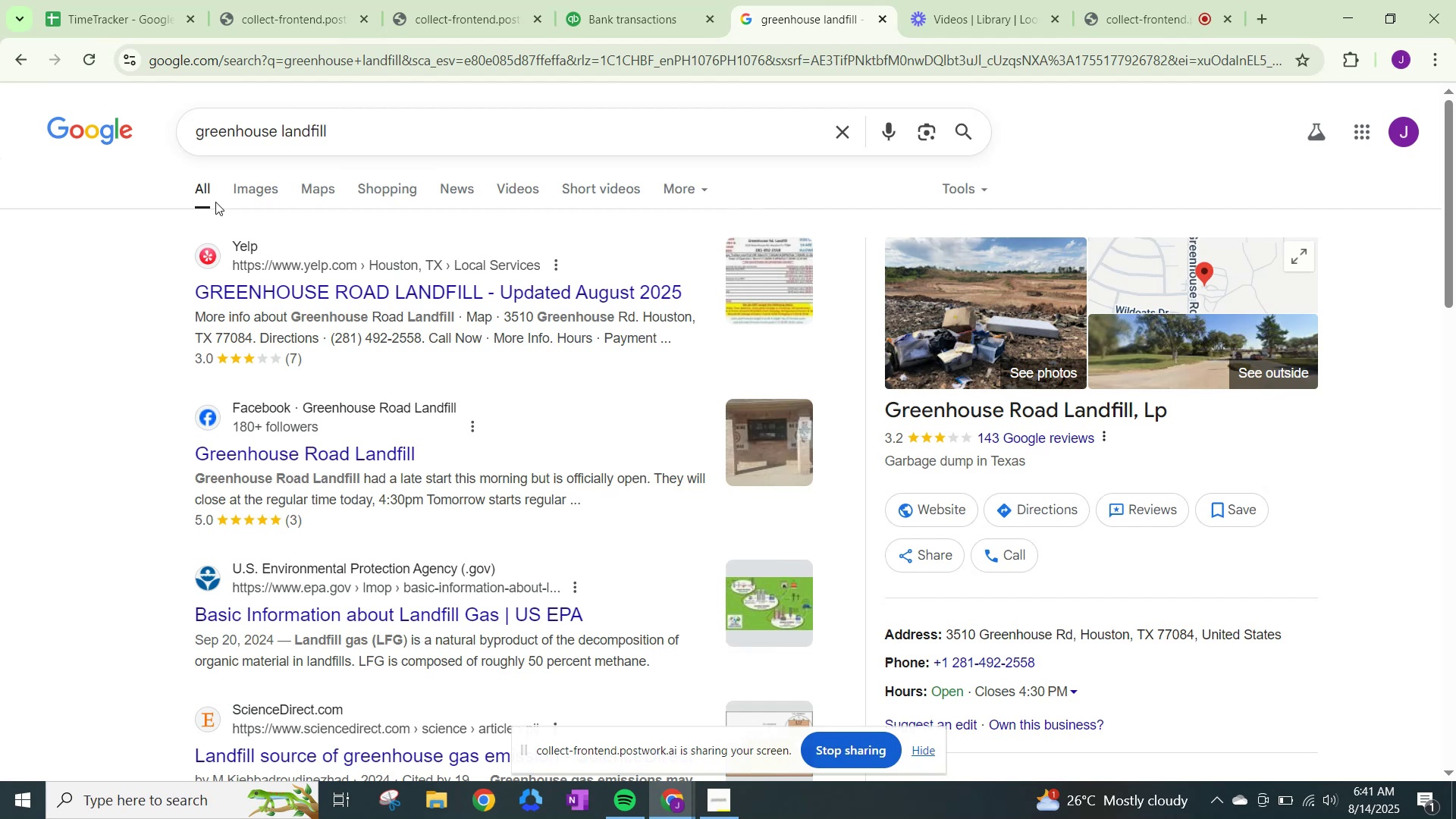 
wait(16.59)
 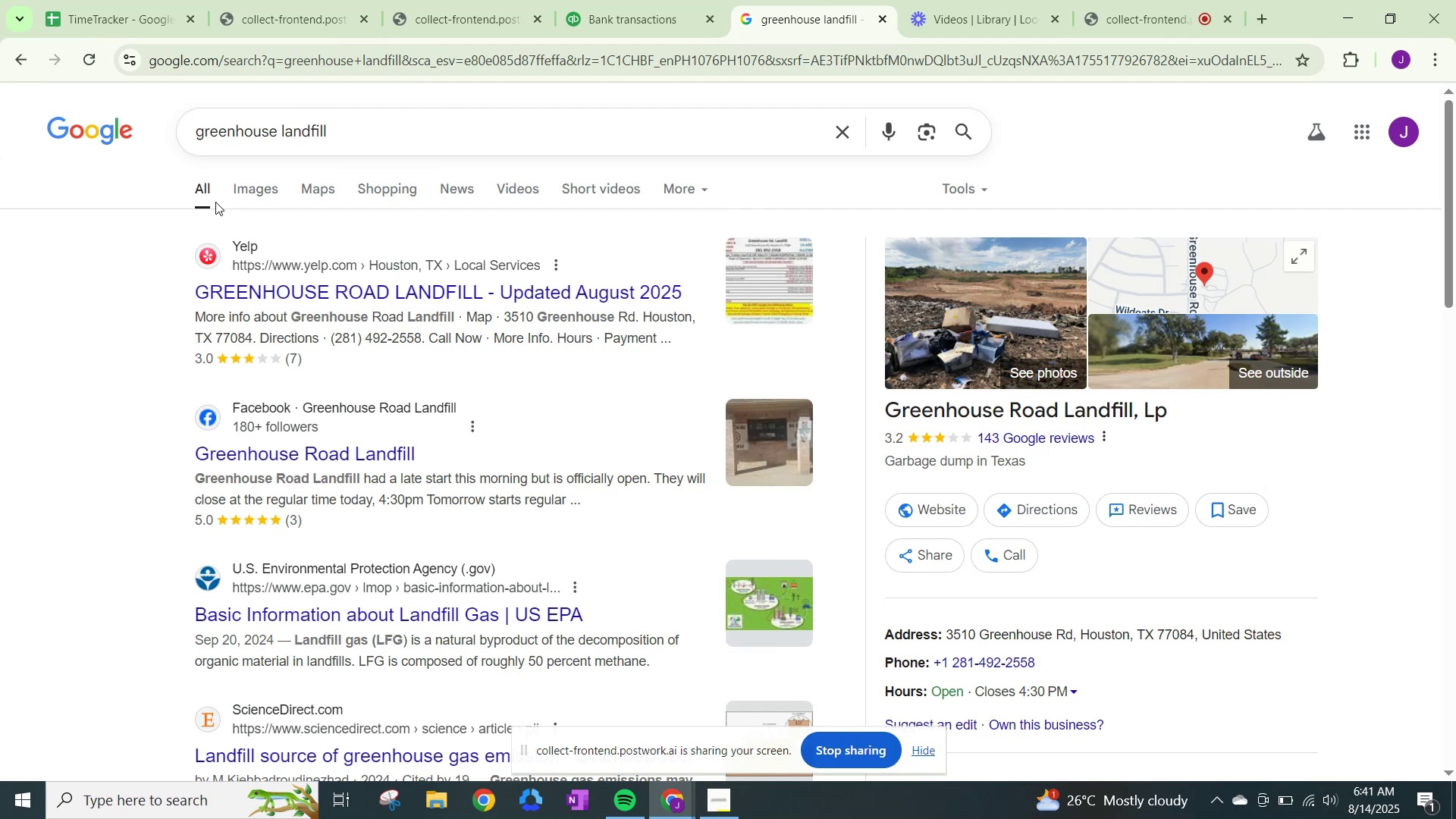 
scroll: coordinate [620, 516], scroll_direction: down, amount: 5.0
 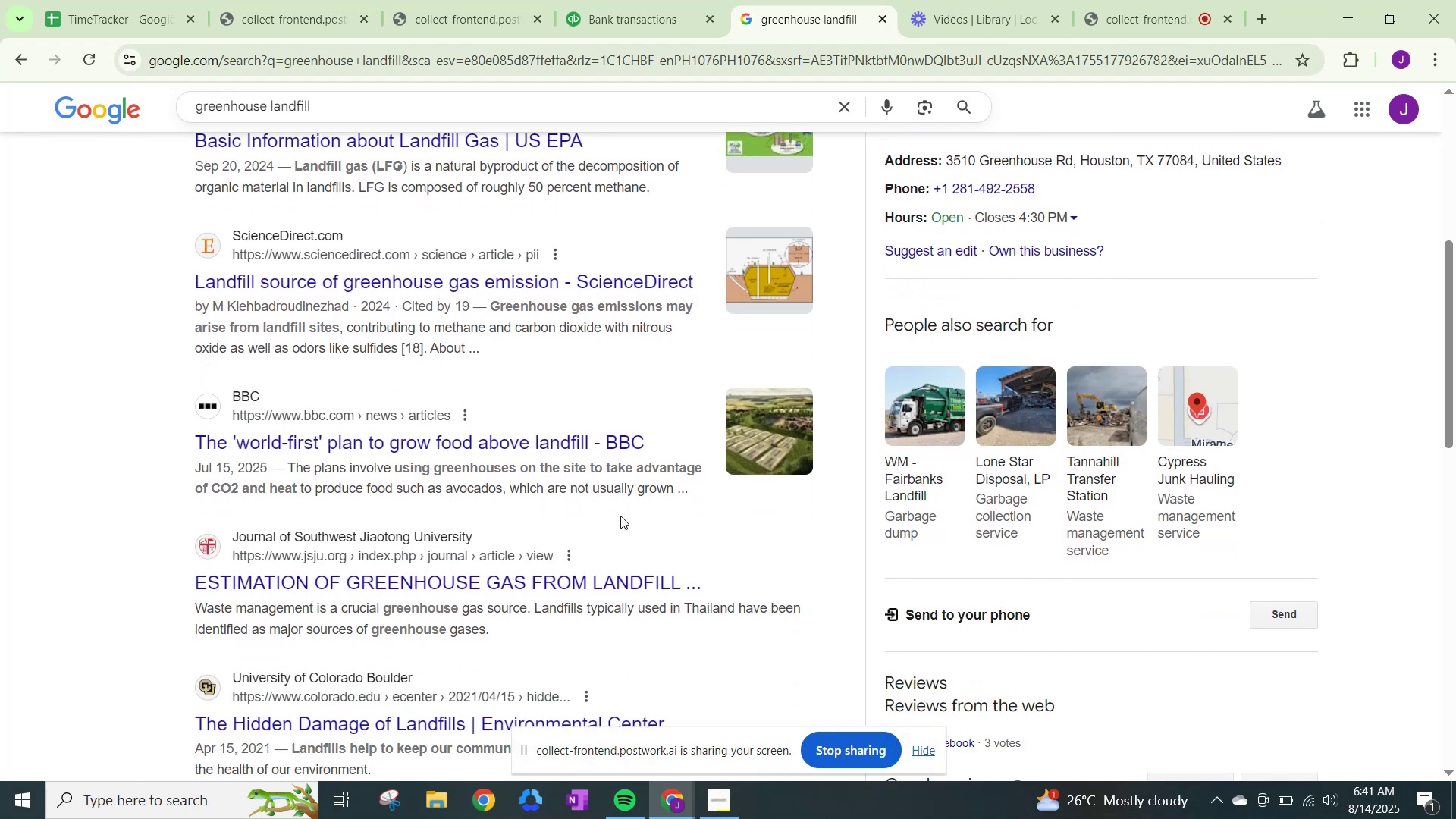 
wait(9.79)
 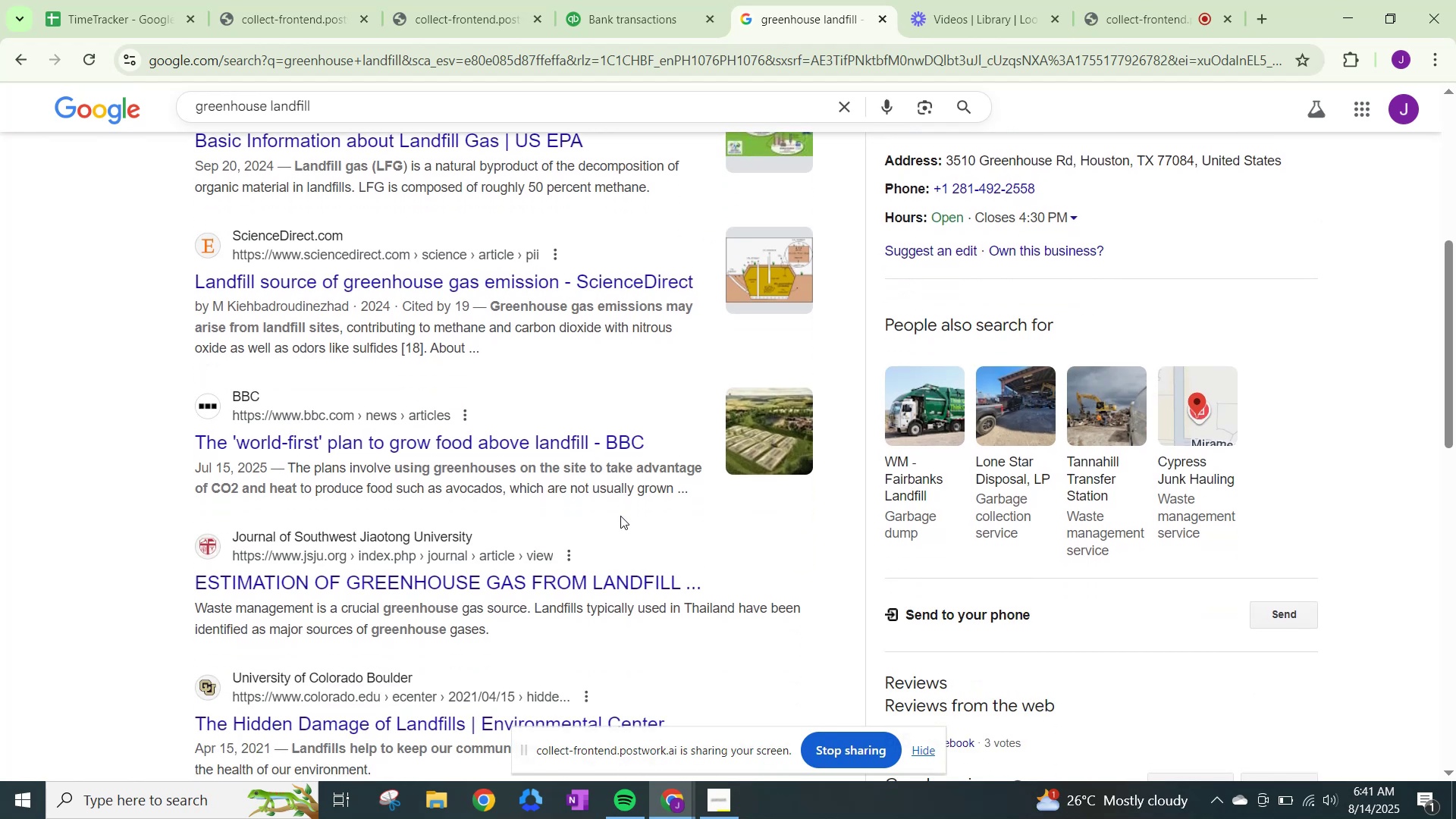 
left_click([711, 0])
 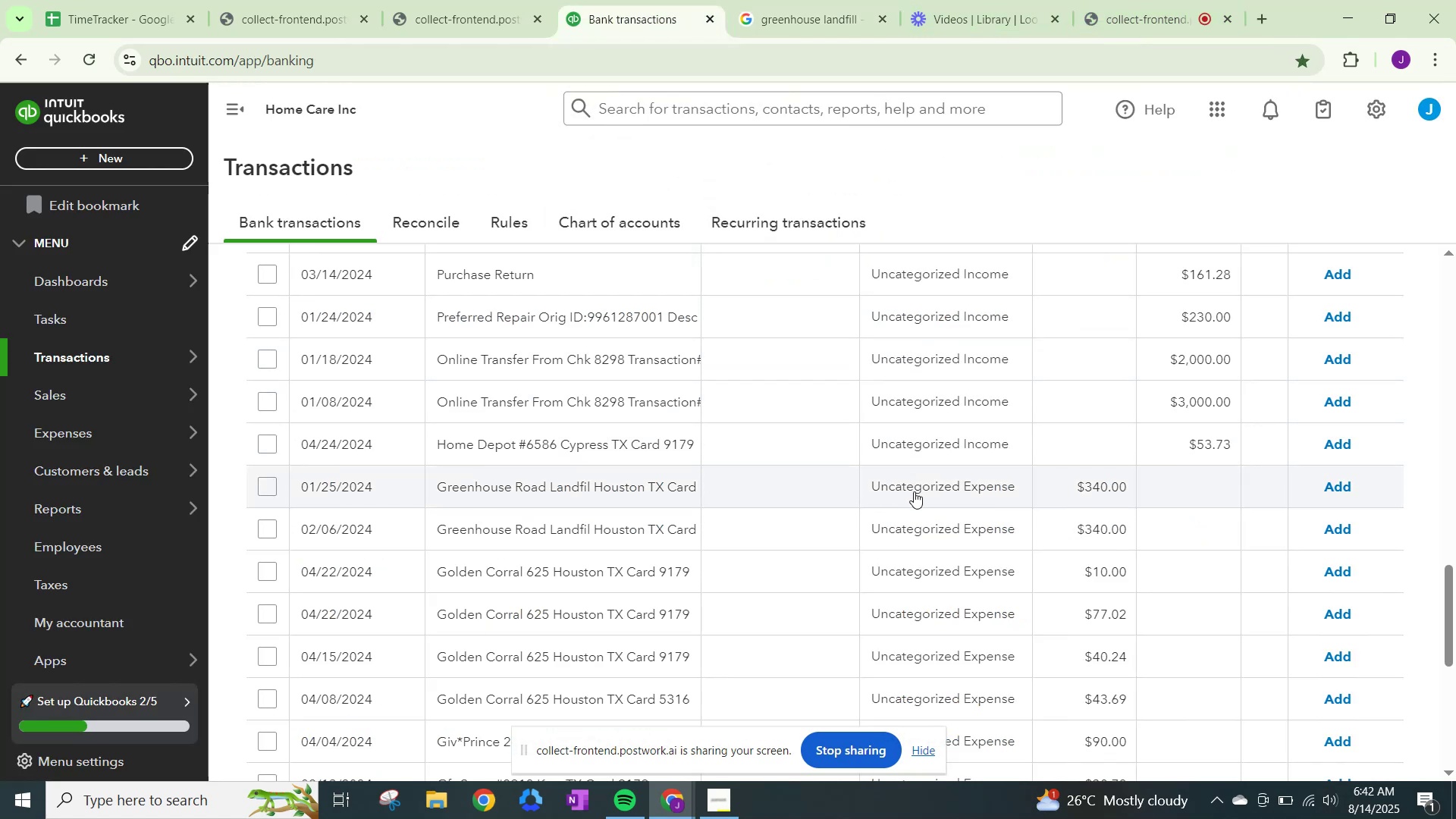 
wait(5.02)
 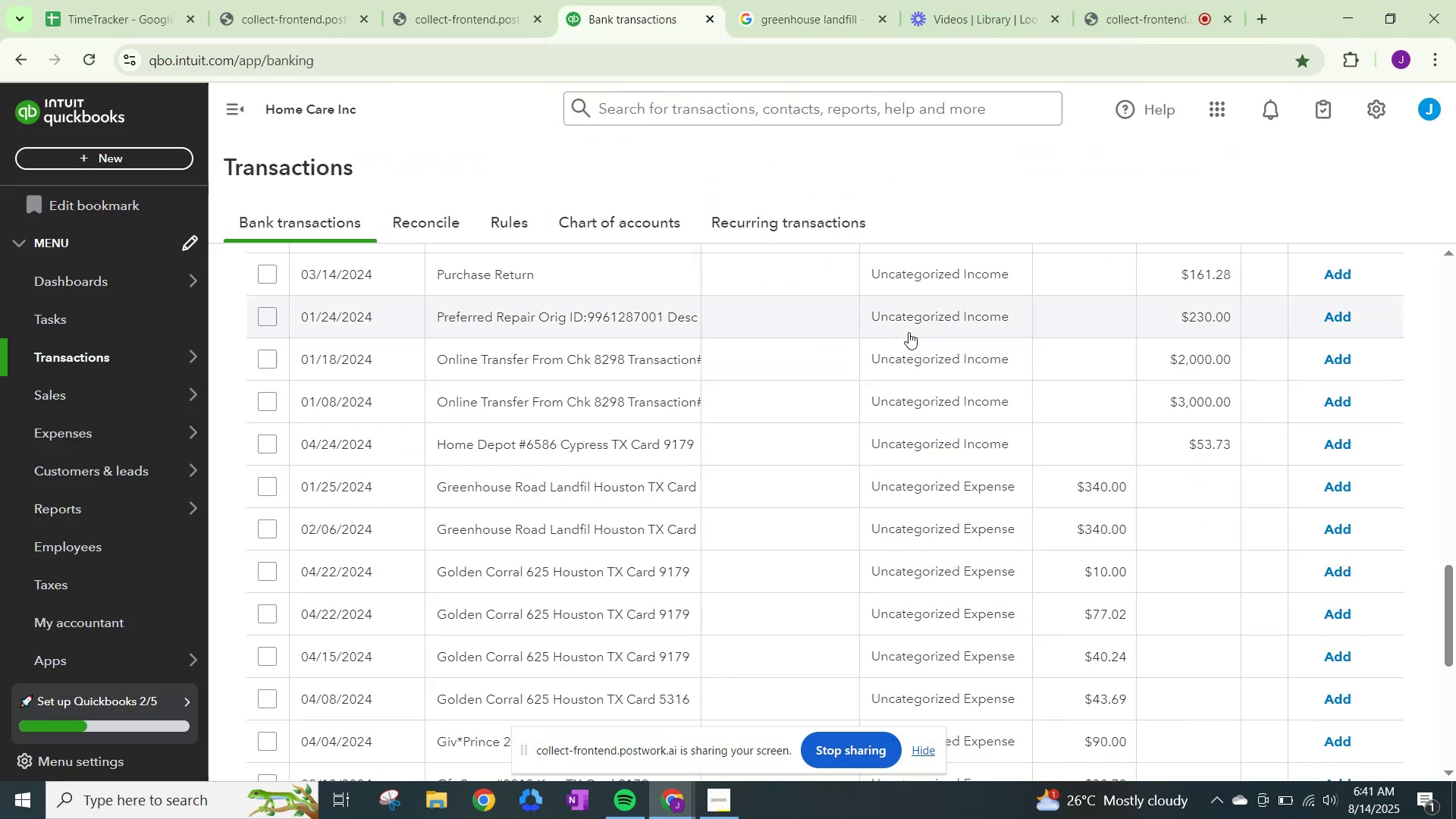 
left_click([914, 491])
 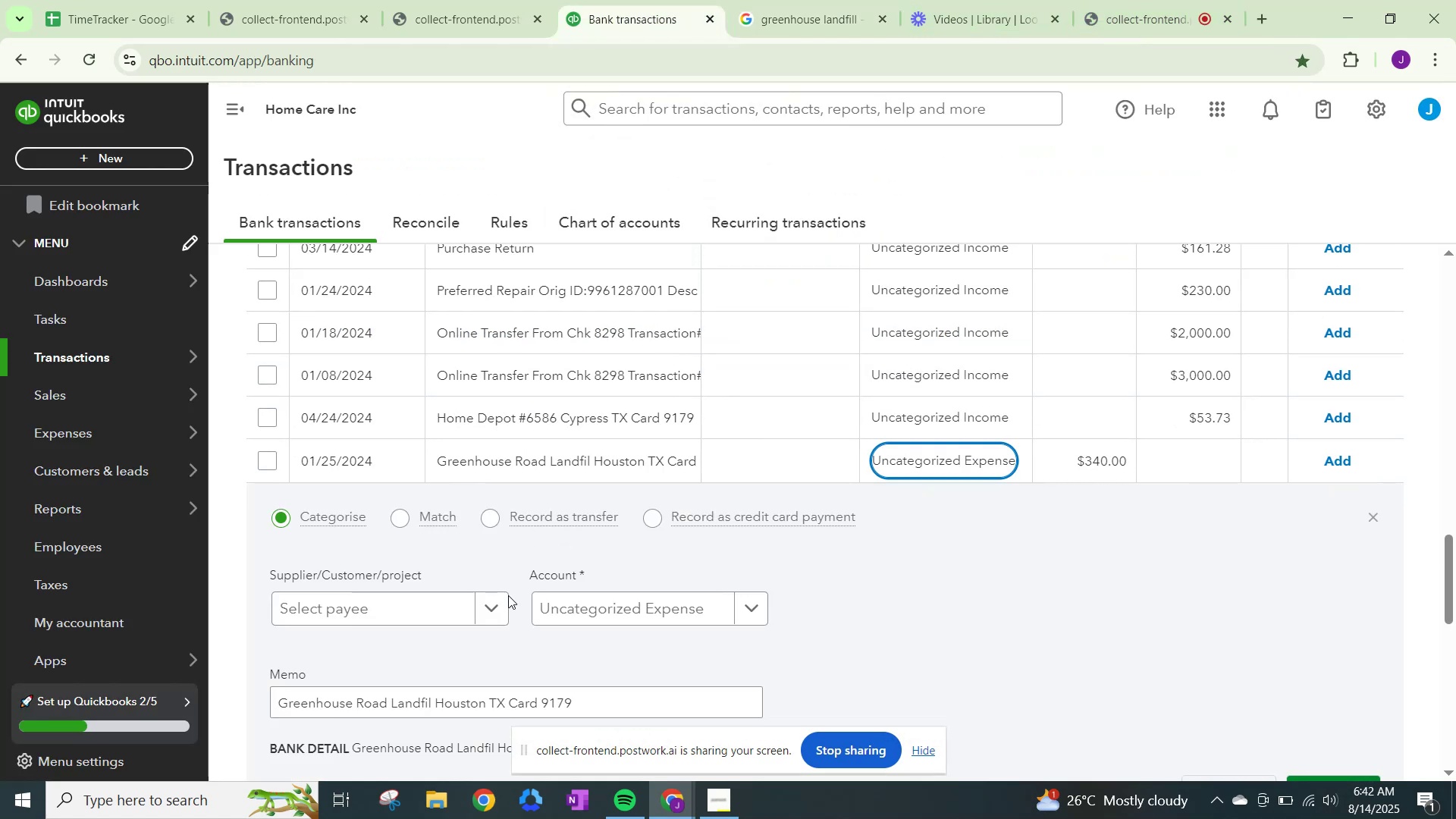 
left_click([501, 602])
 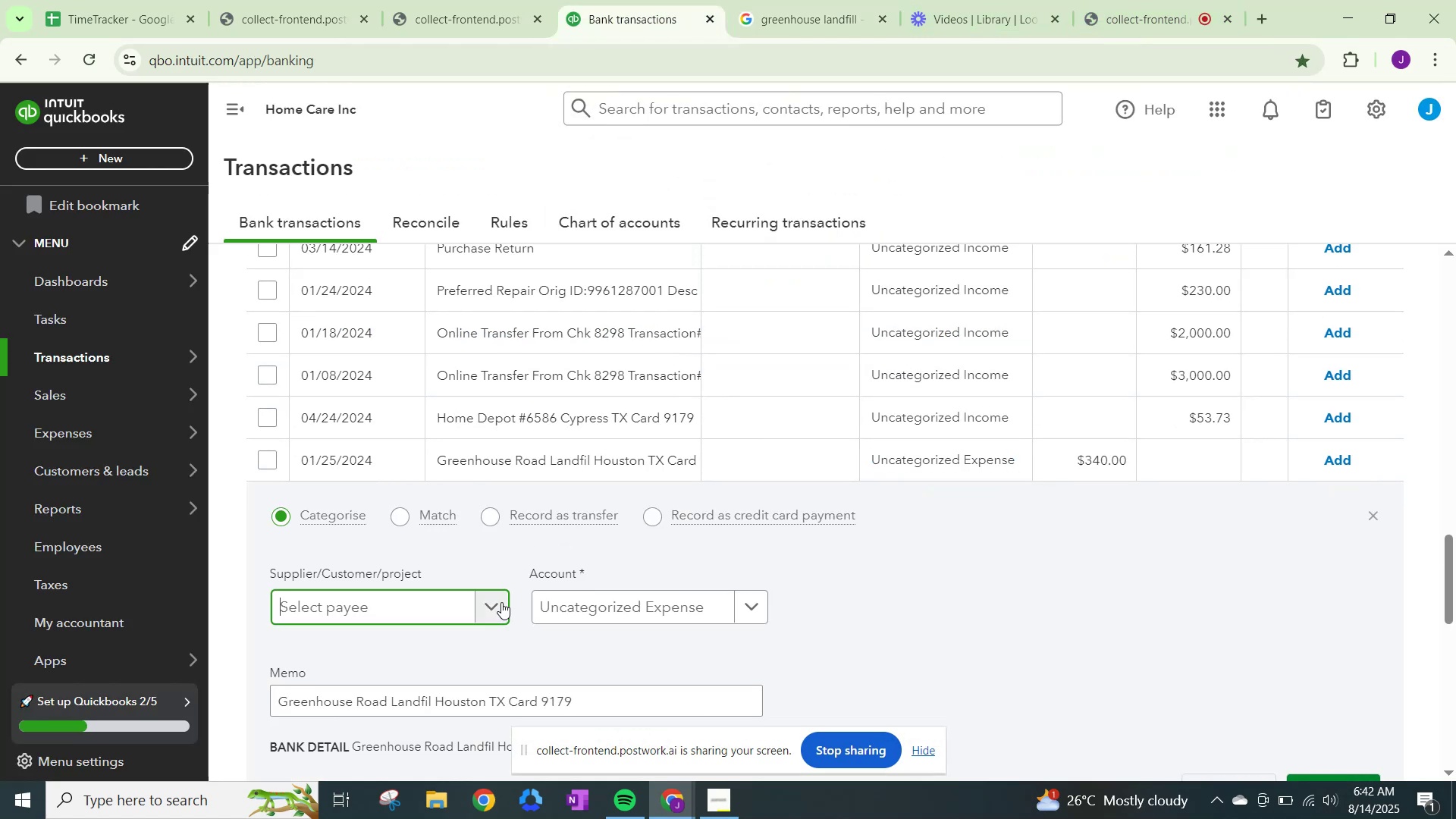 
type(Greenhouse Road Landfill)
 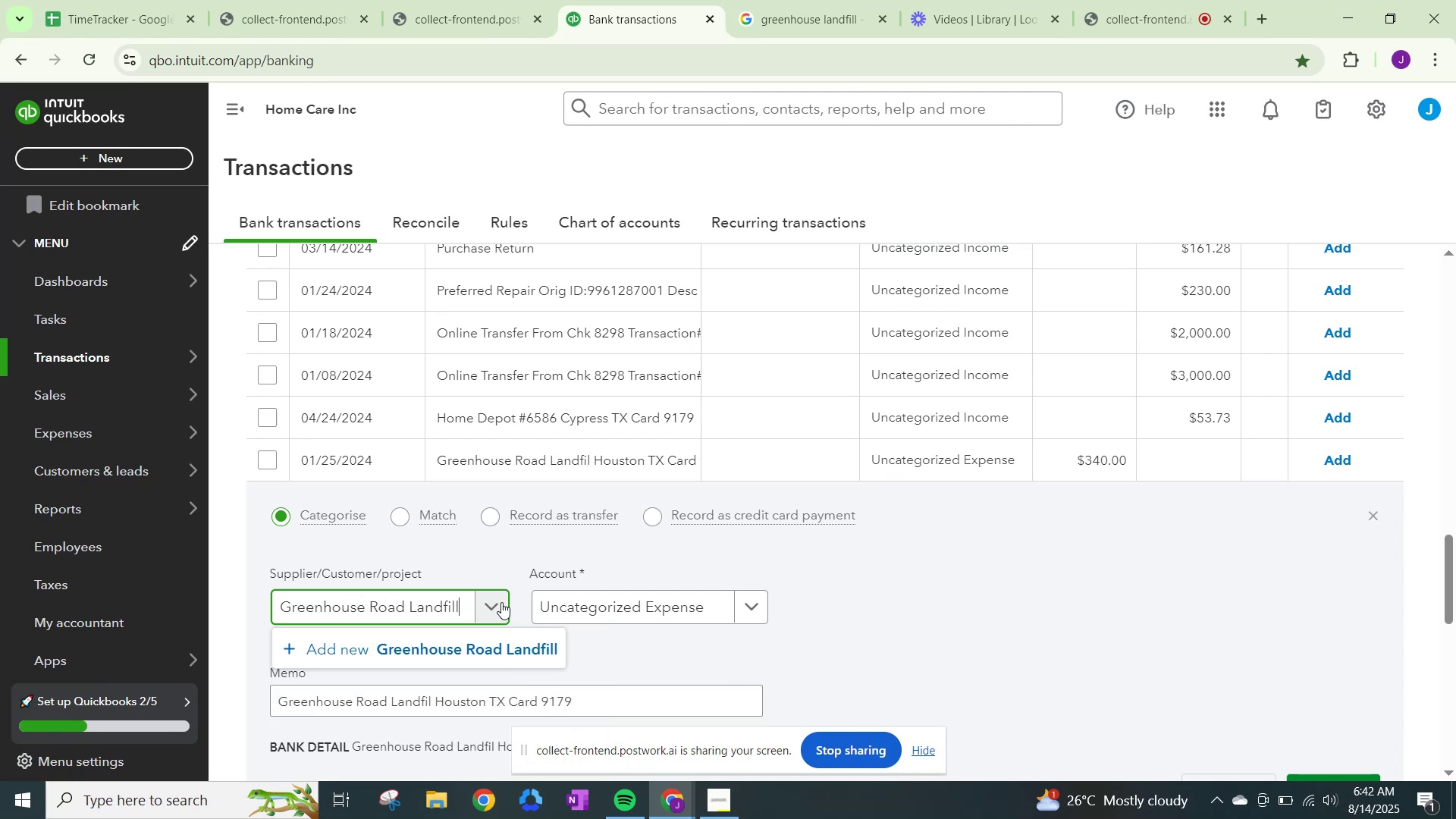 
left_click([509, 654])
 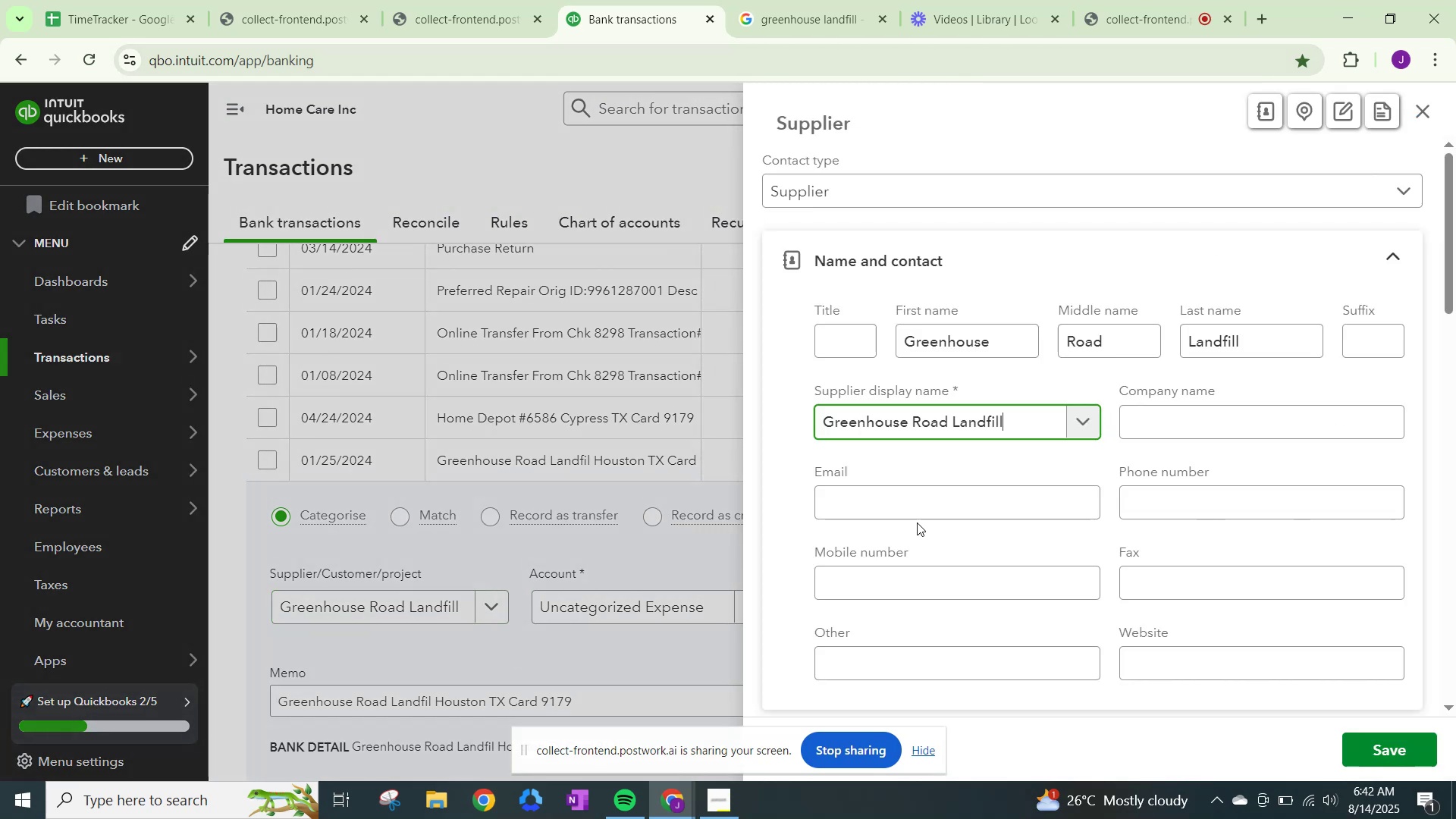 
scroll: coordinate [917, 523], scroll_direction: down, amount: 19.0
 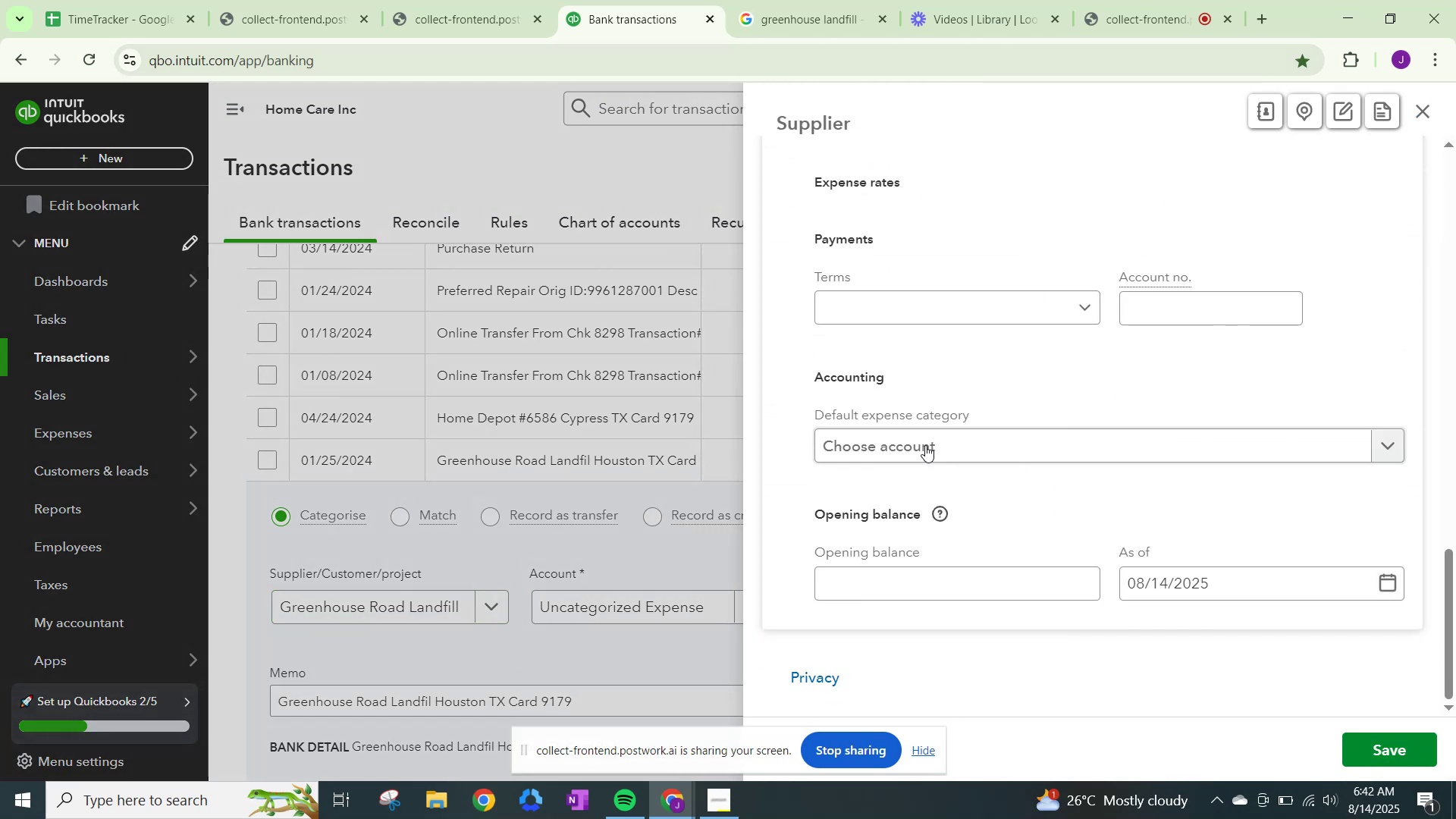 
left_click([929, 437])
 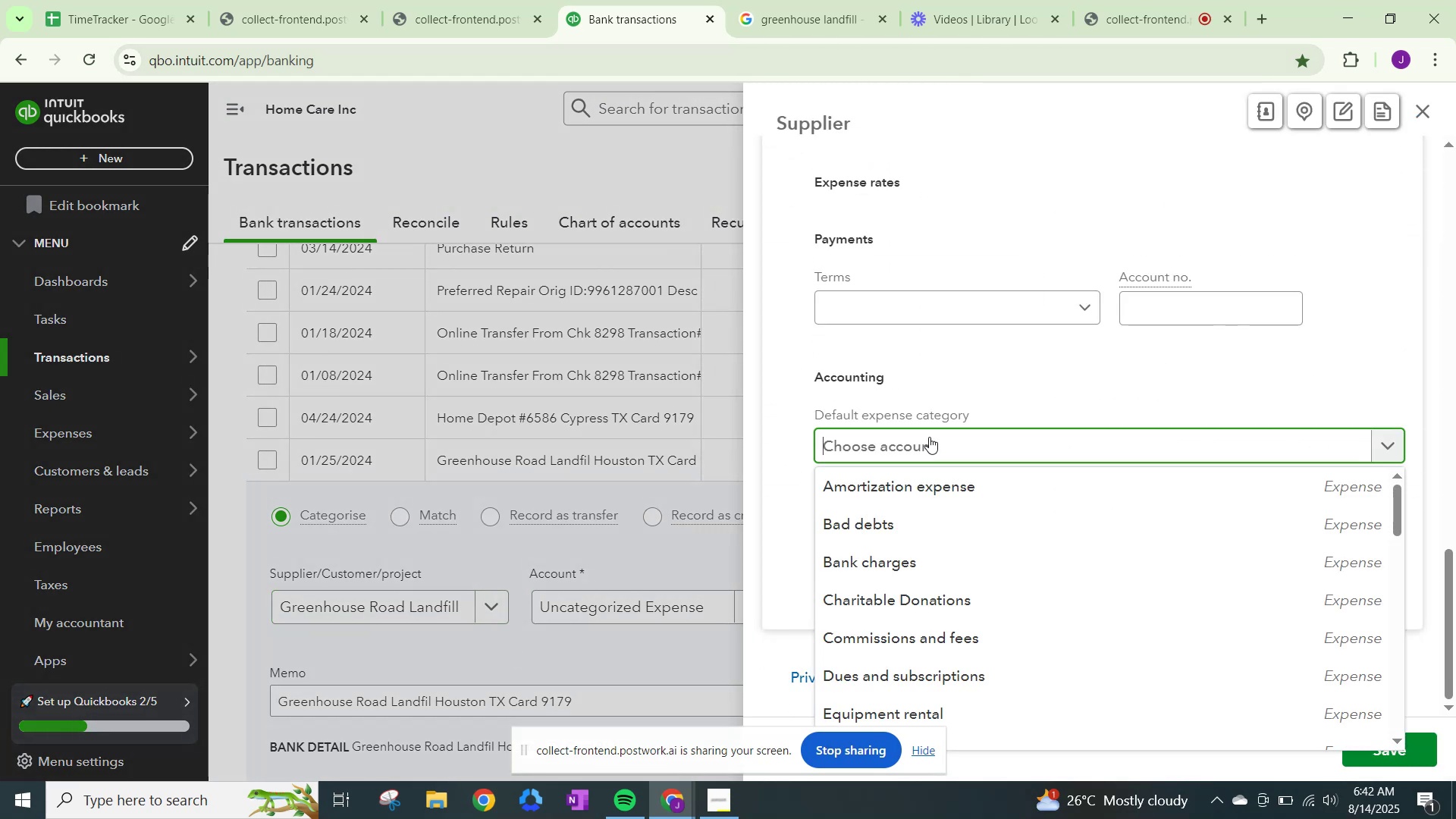 
type(other)
 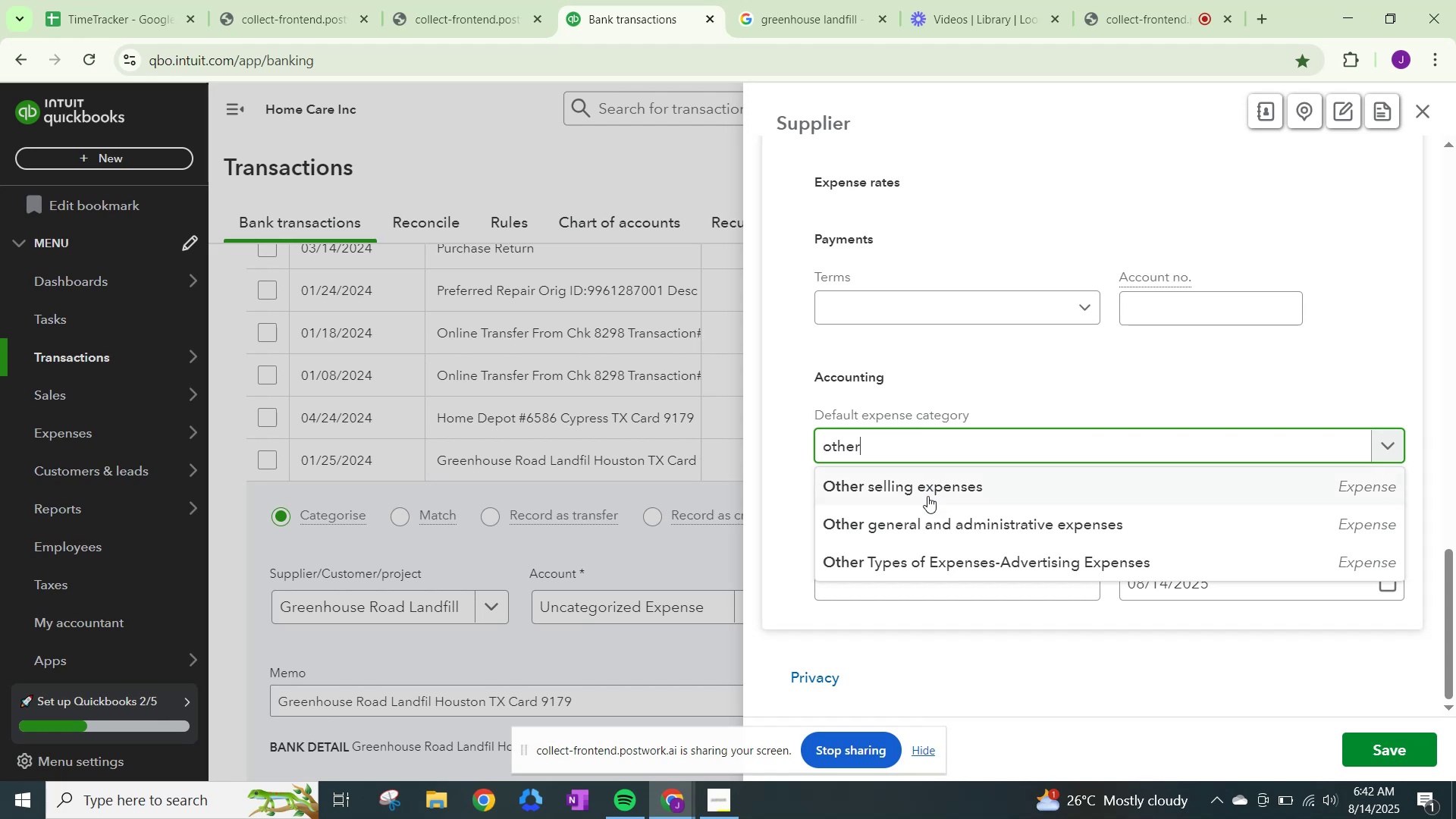 
left_click([927, 522])
 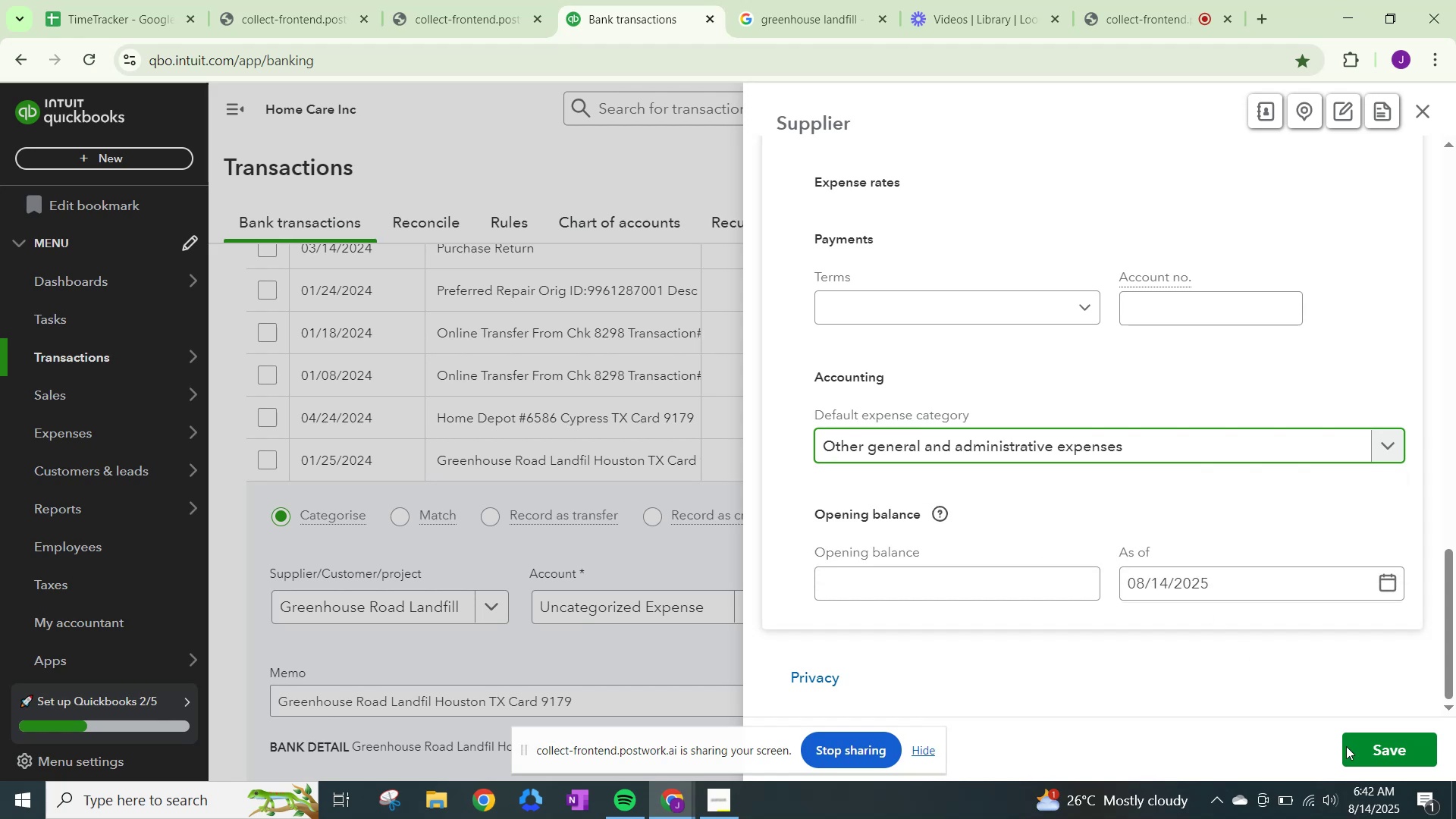 
left_click([1406, 756])
 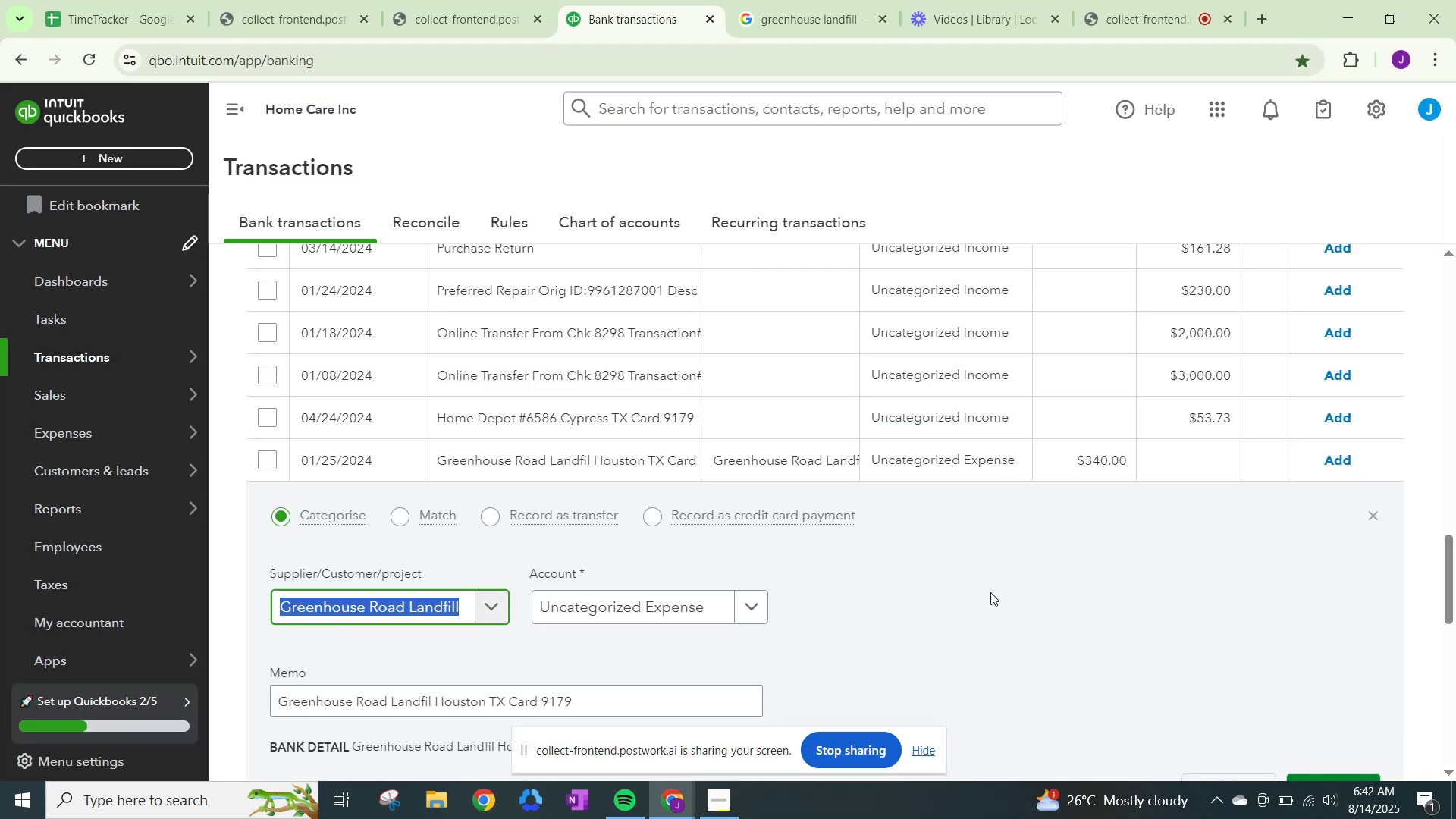 
left_click([763, 599])
 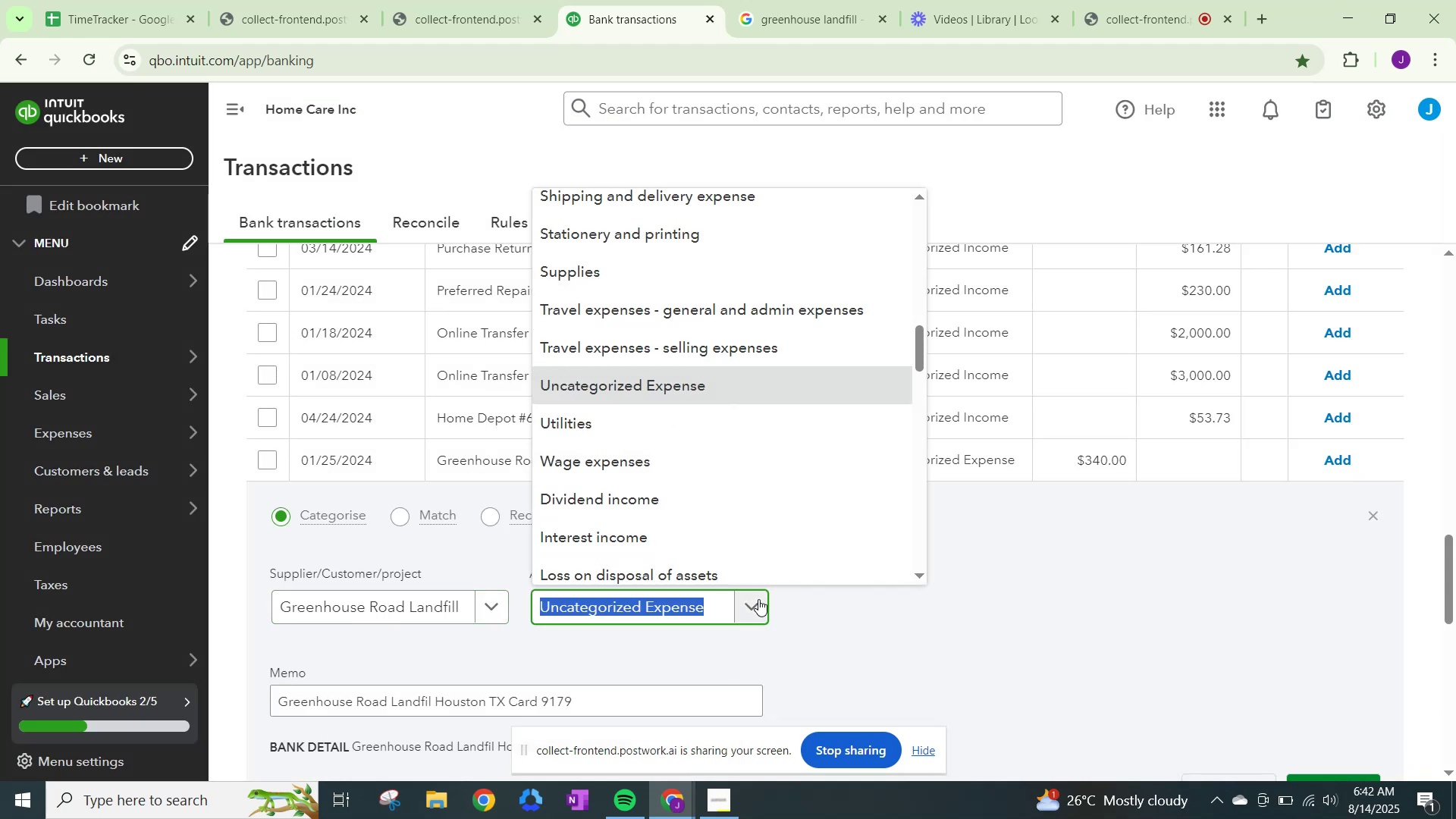 
type(other)
 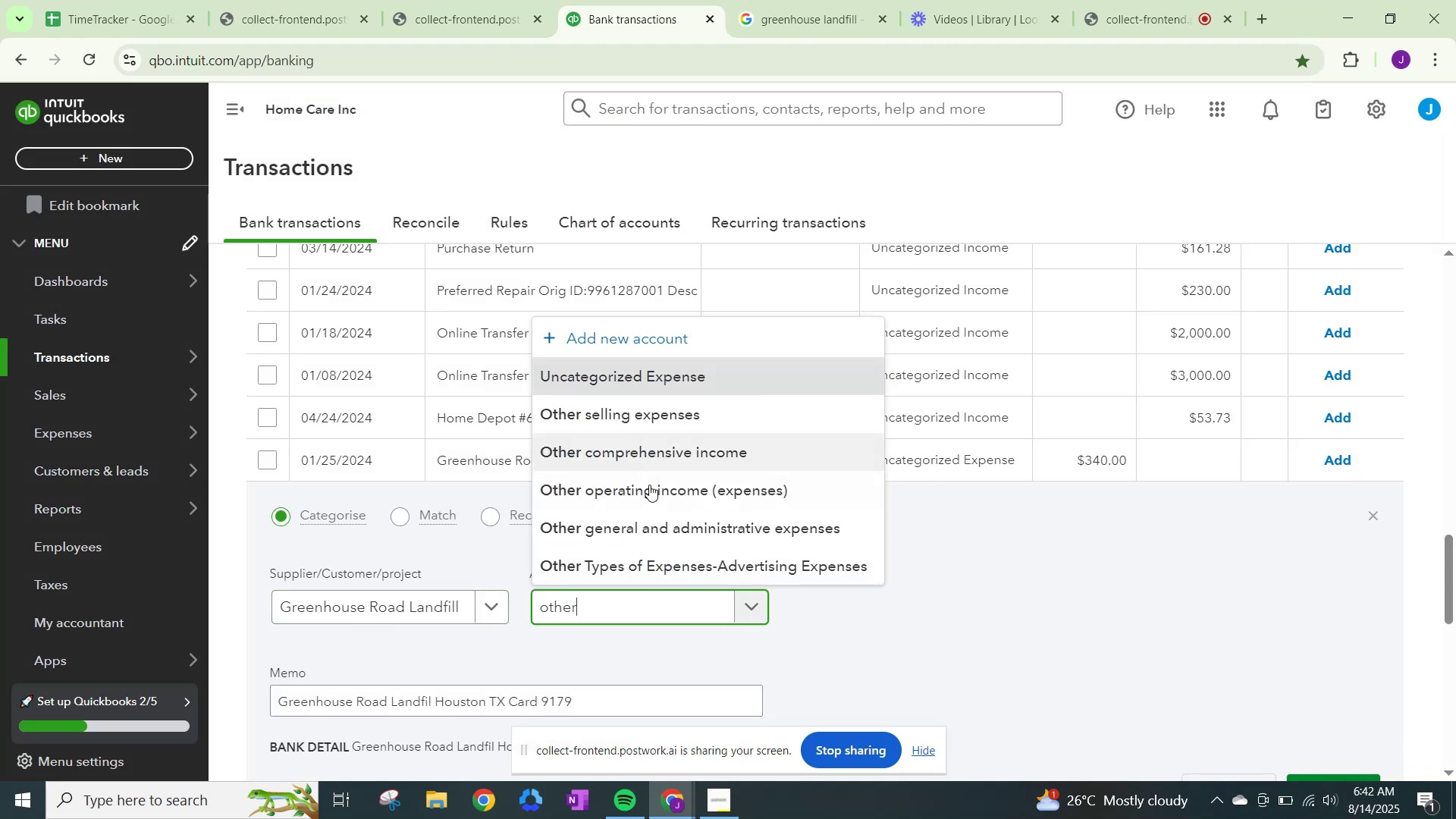 
left_click([656, 526])
 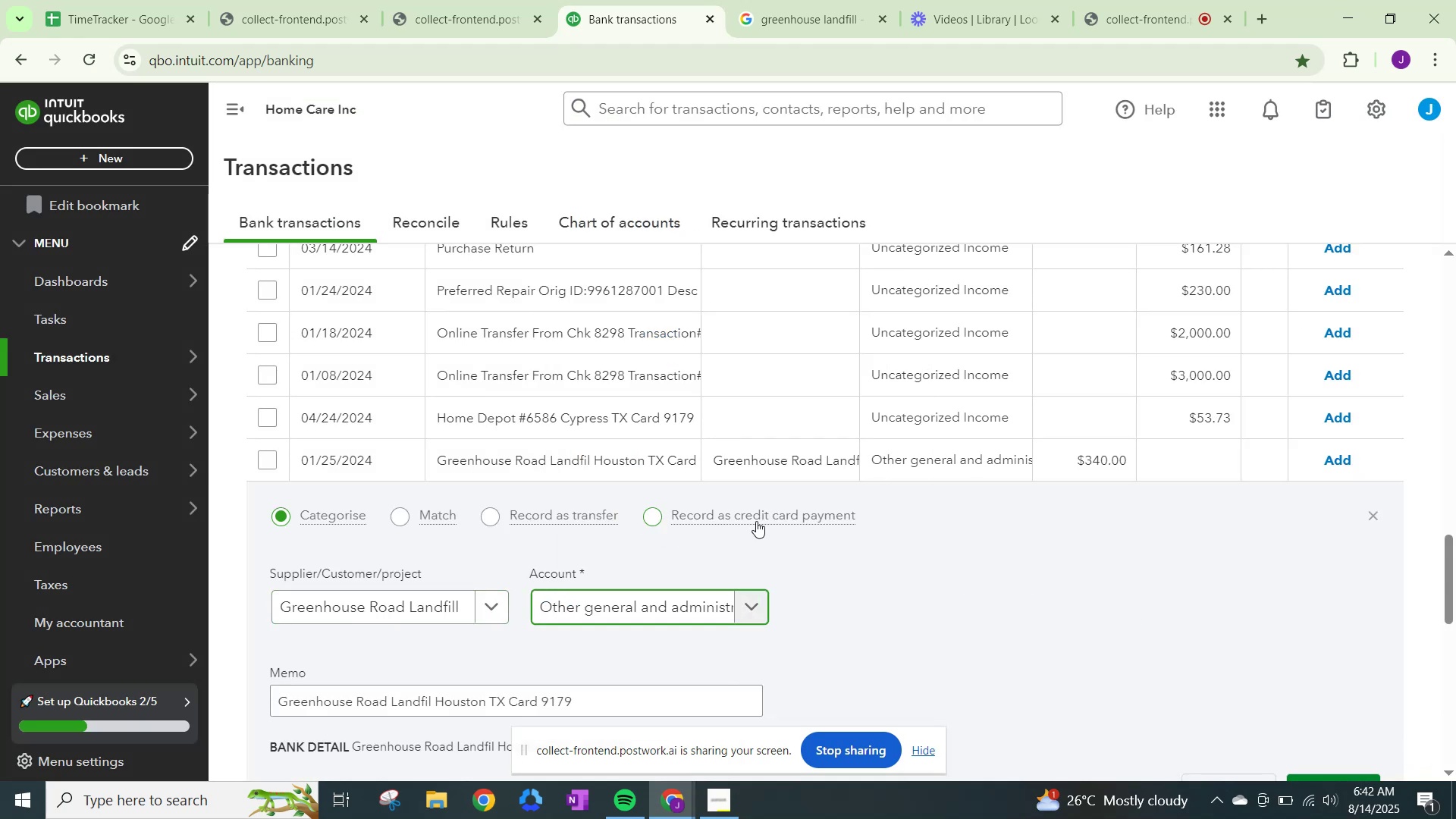 
scroll: coordinate [945, 570], scroll_direction: down, amount: 2.0
 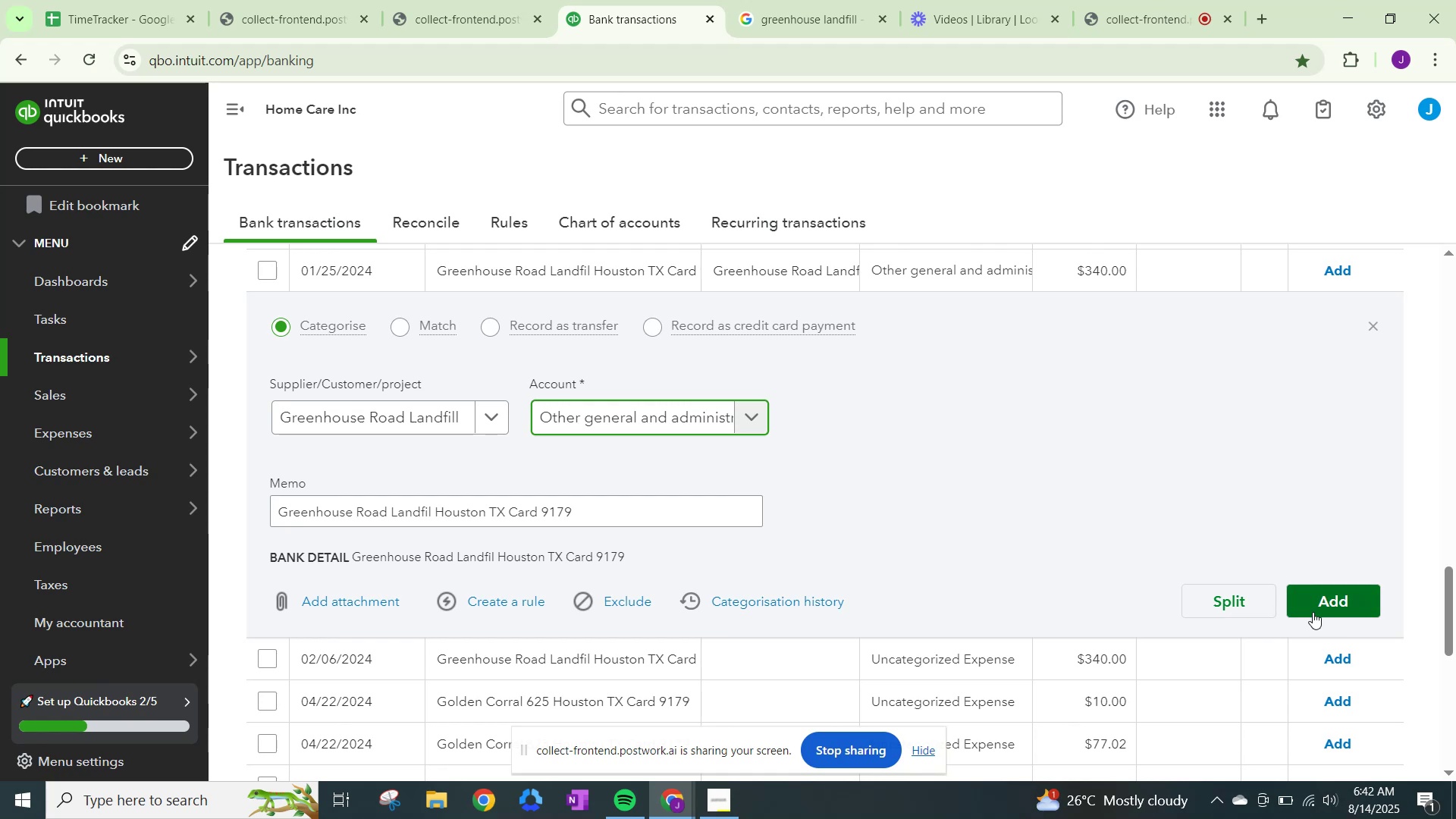 
left_click([1331, 606])
 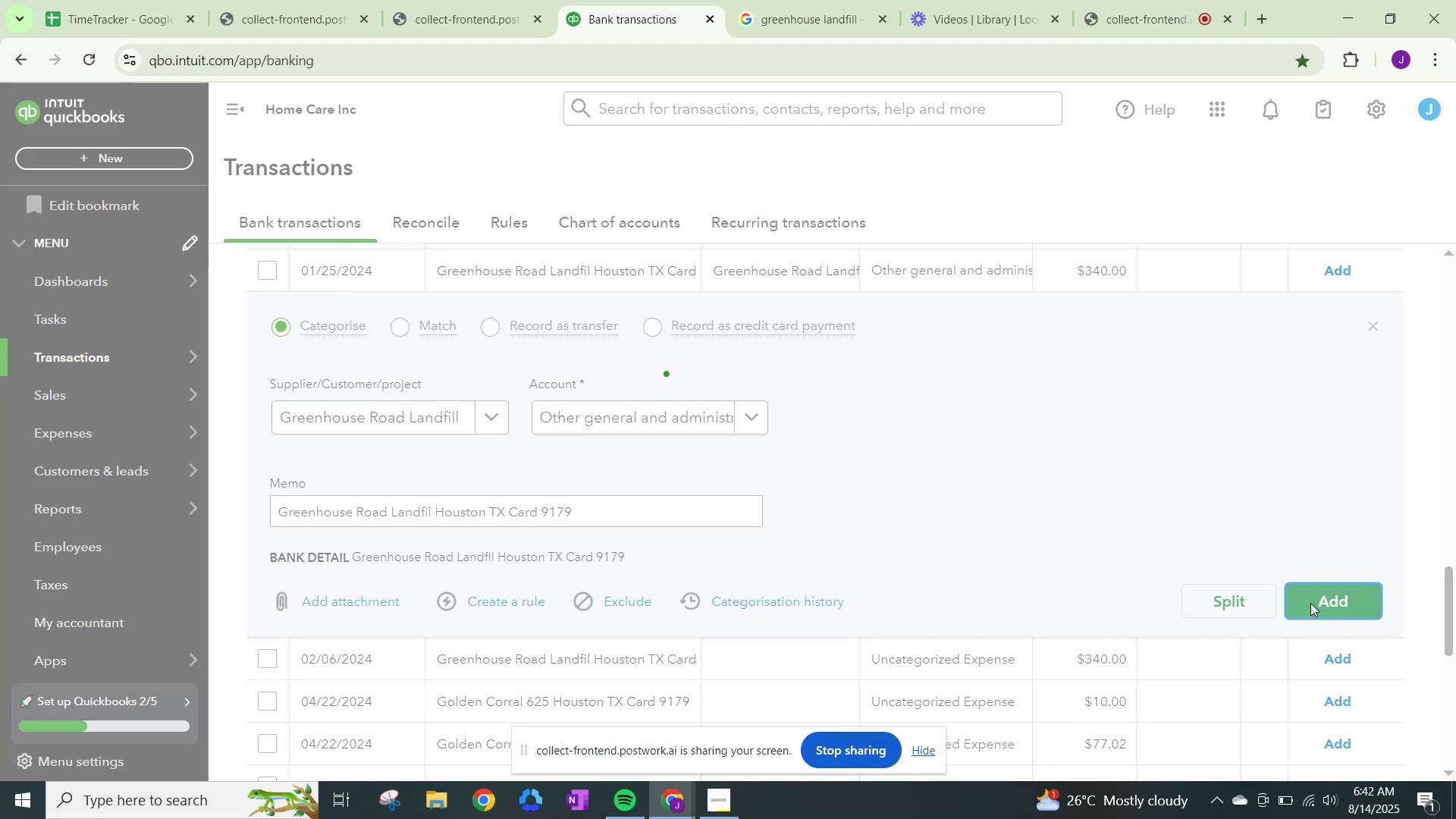 
scroll: coordinate [1202, 557], scroll_direction: up, amount: 3.0
 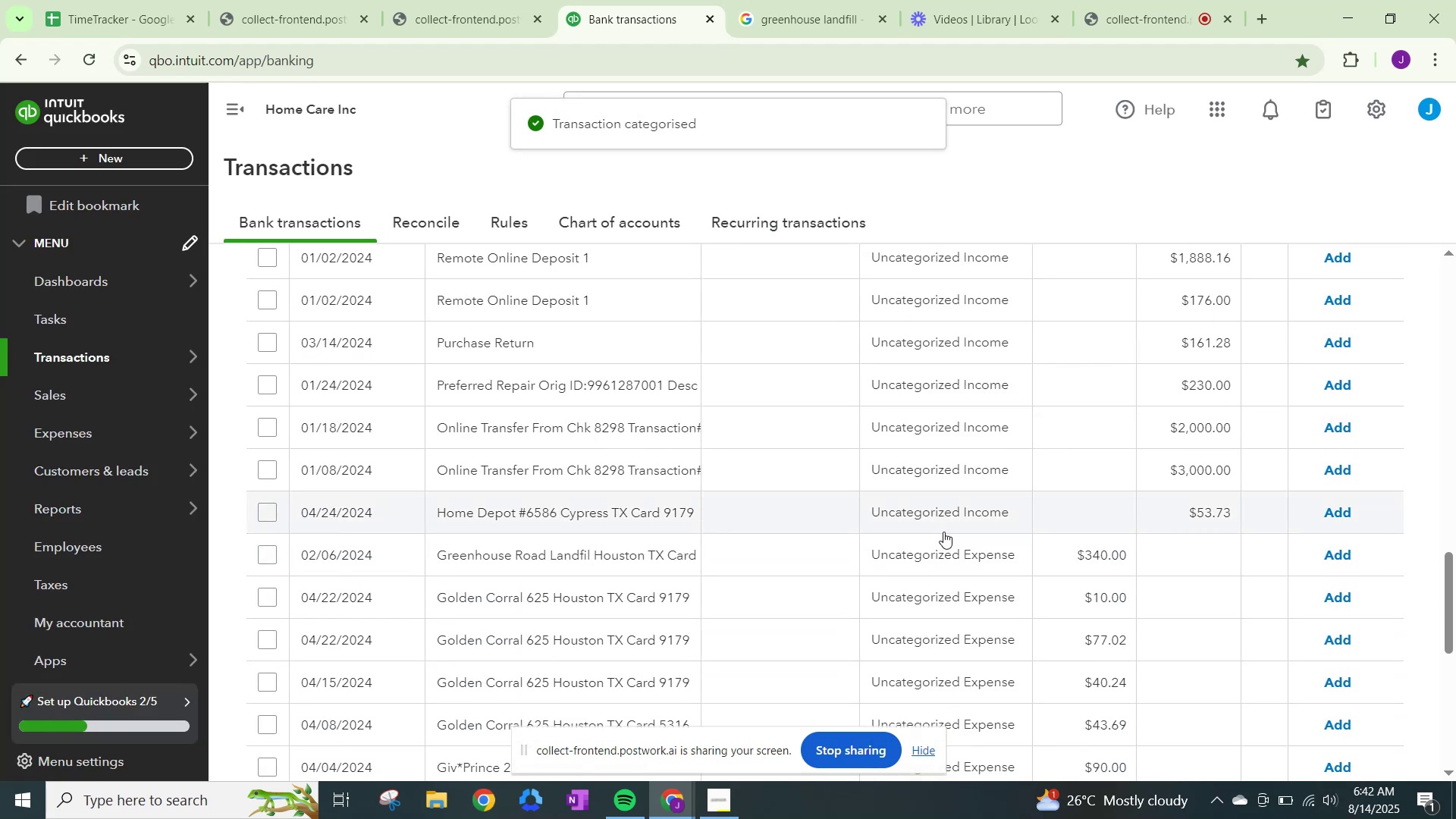 
left_click([965, 551])
 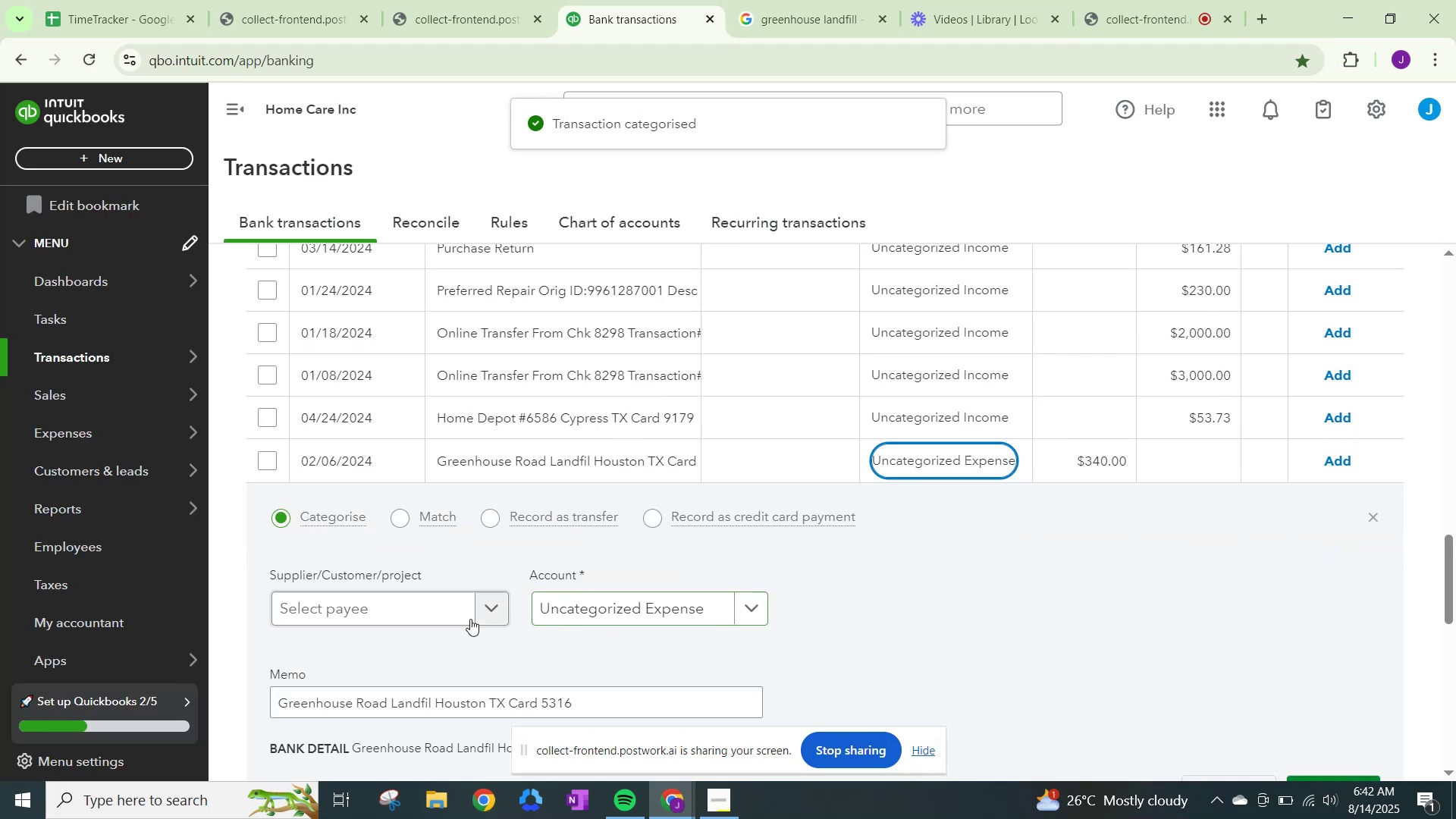 
left_click([486, 613])
 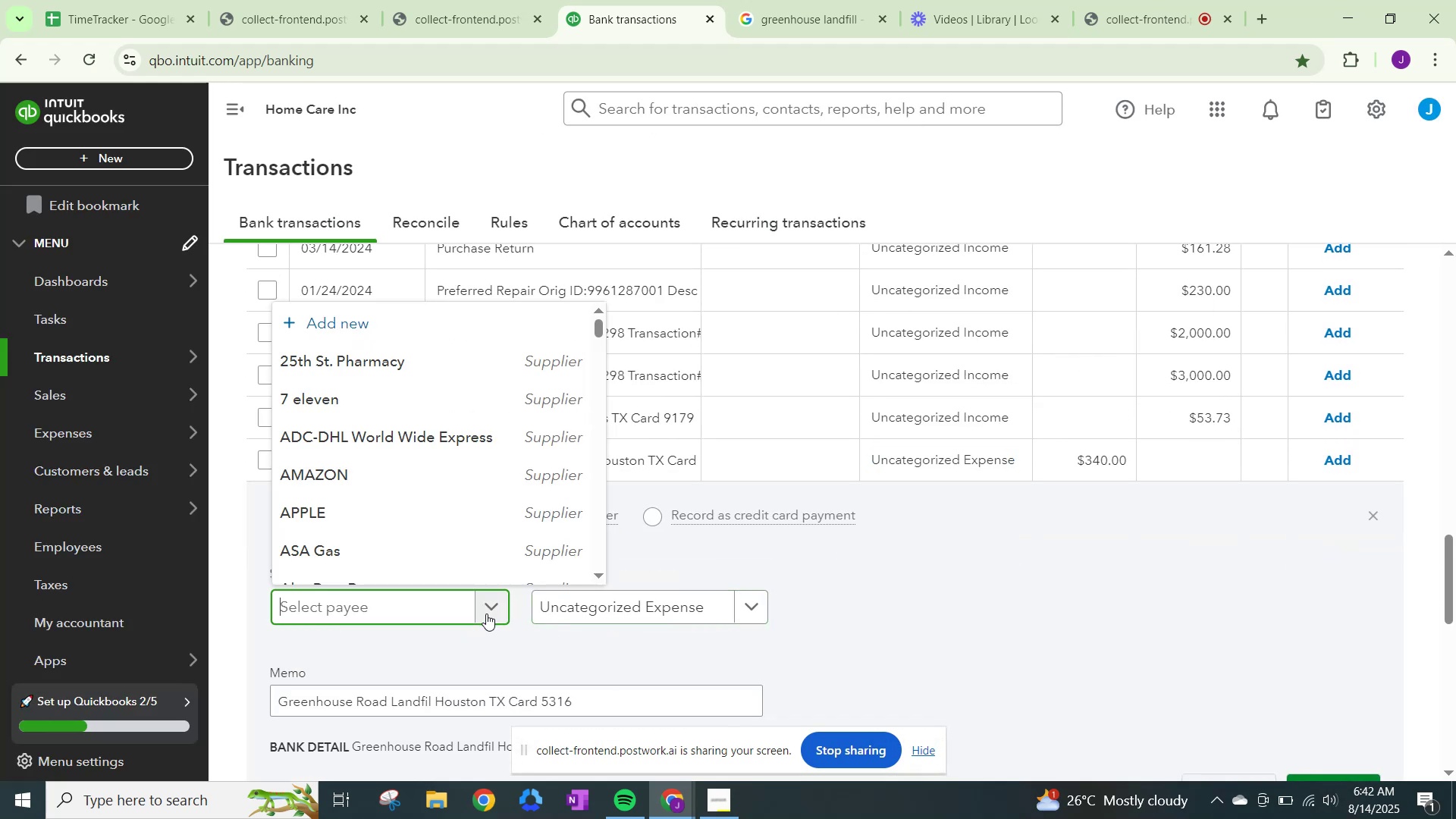 
type(gre)
 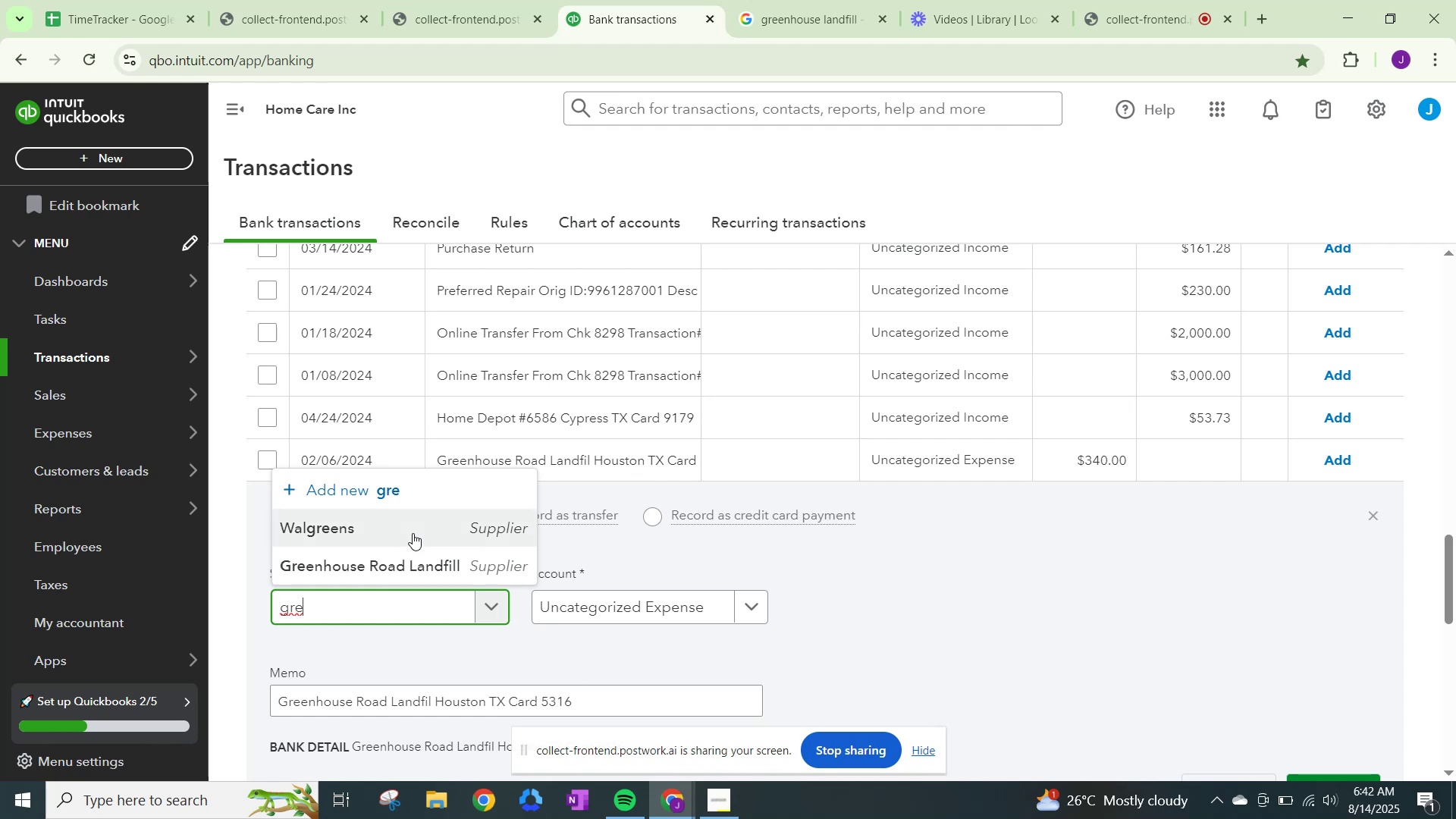 
left_click([407, 567])
 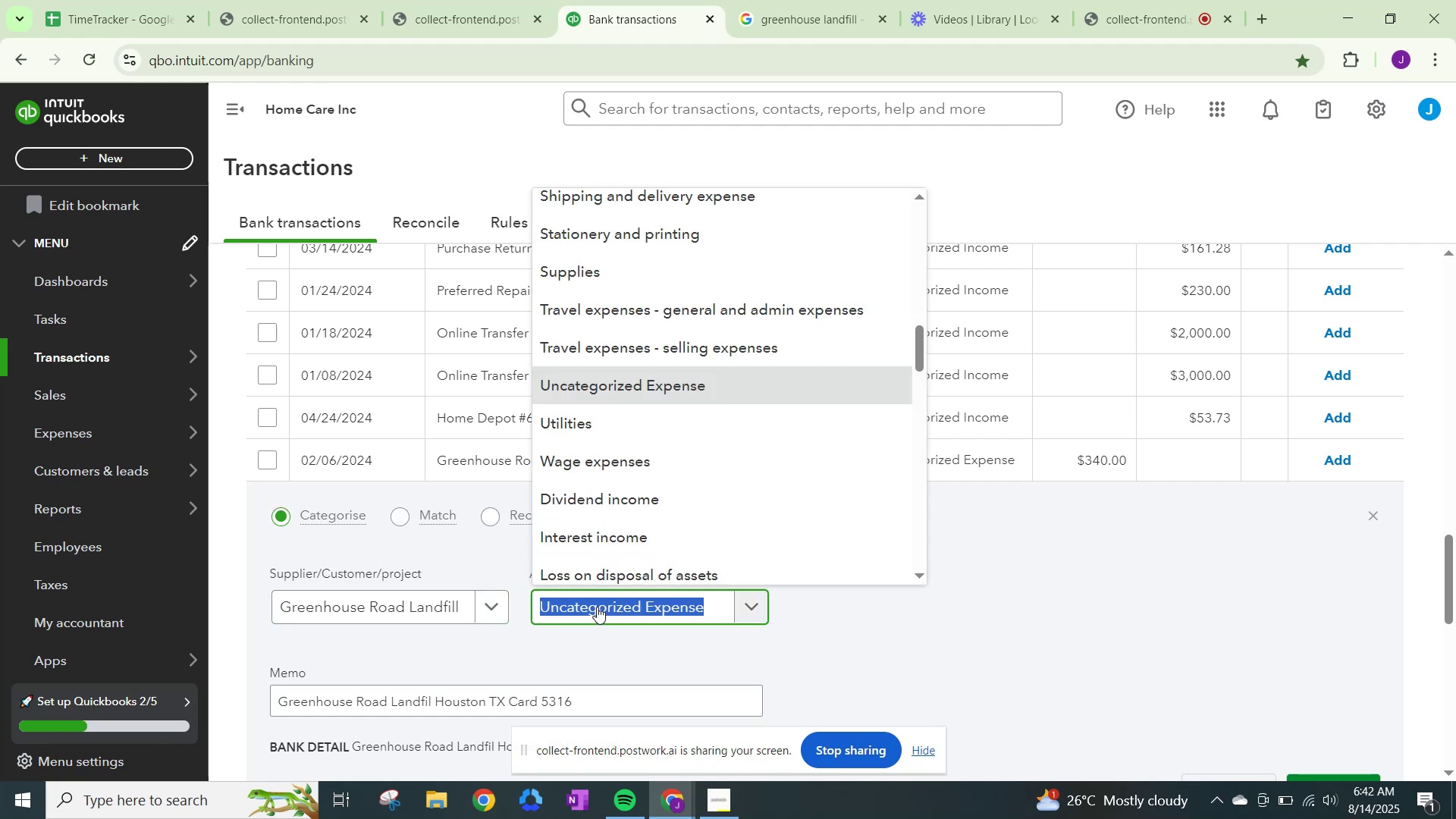 
type(other)
 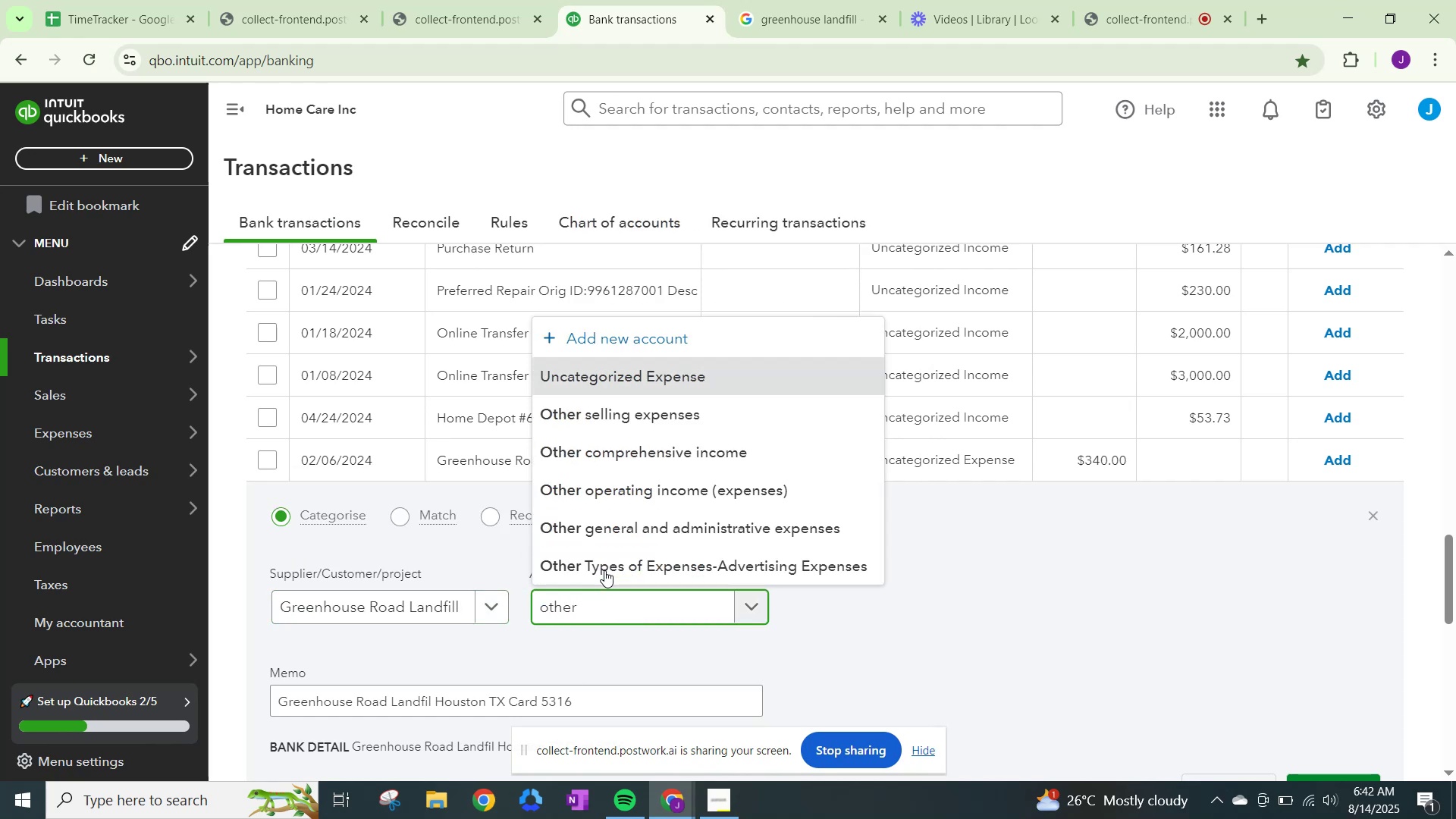 
left_click([624, 536])
 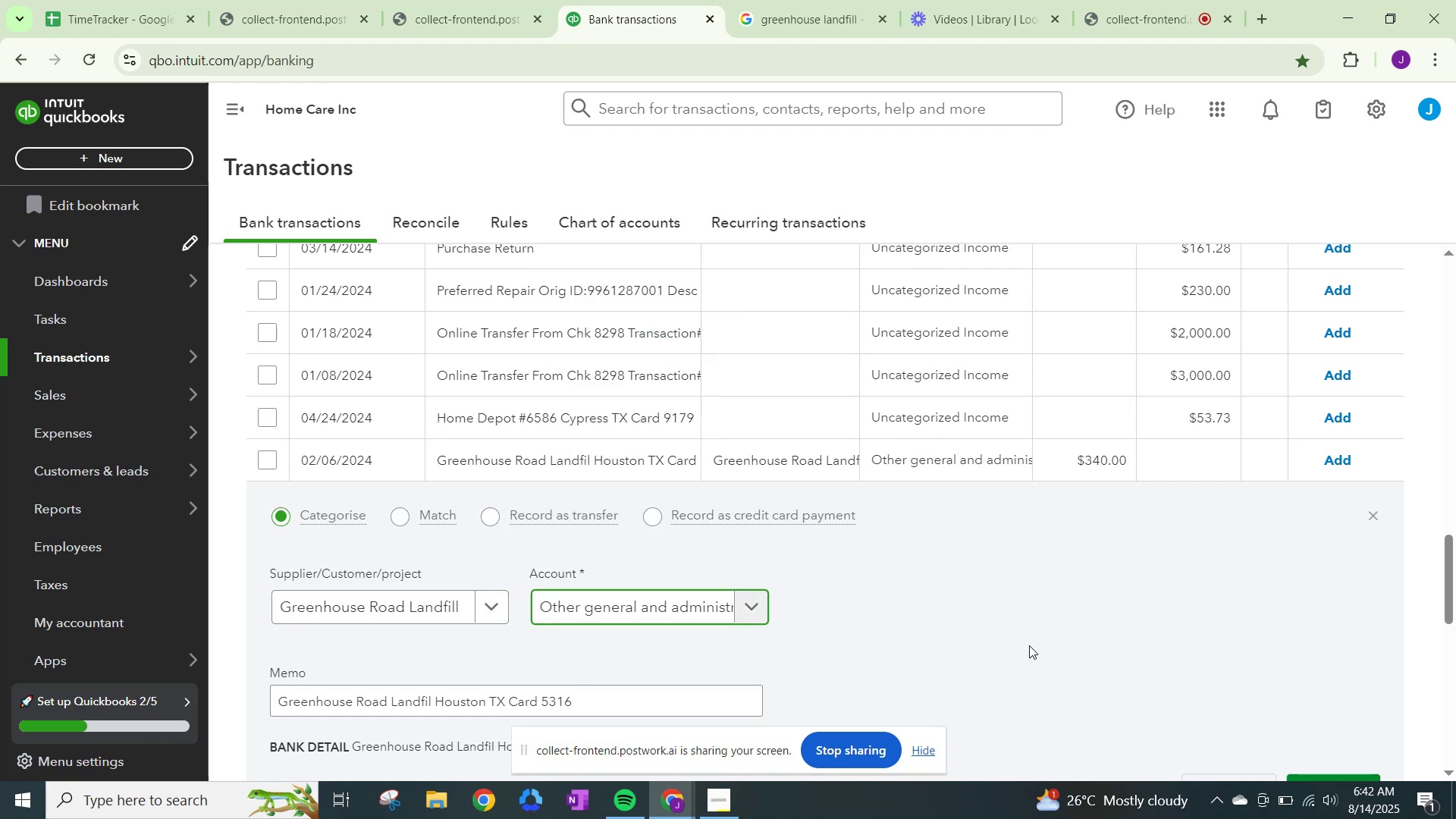 
scroll: coordinate [1031, 645], scroll_direction: down, amount: 1.0
 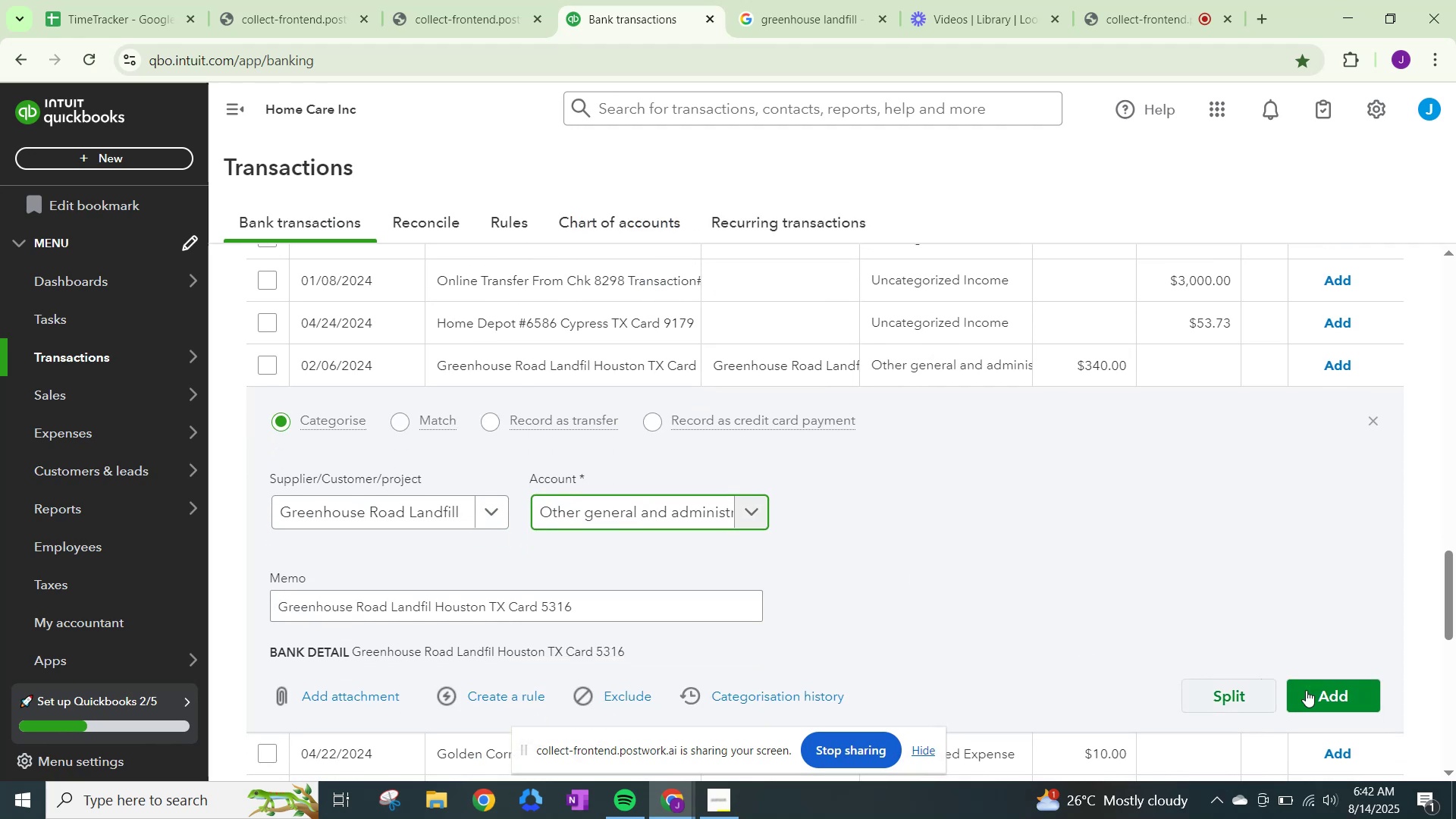 
left_click([1324, 692])
 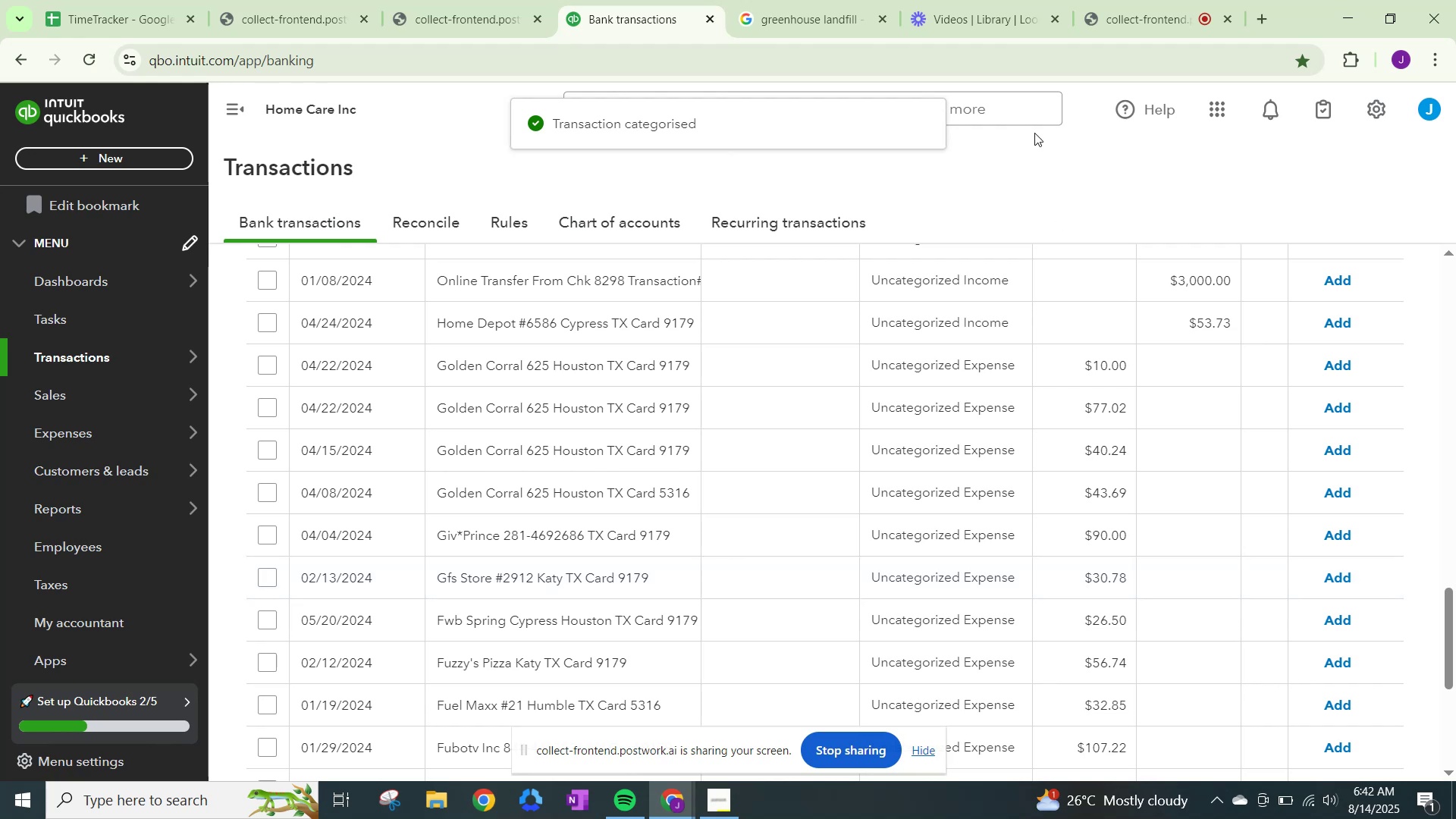 
wait(5.39)
 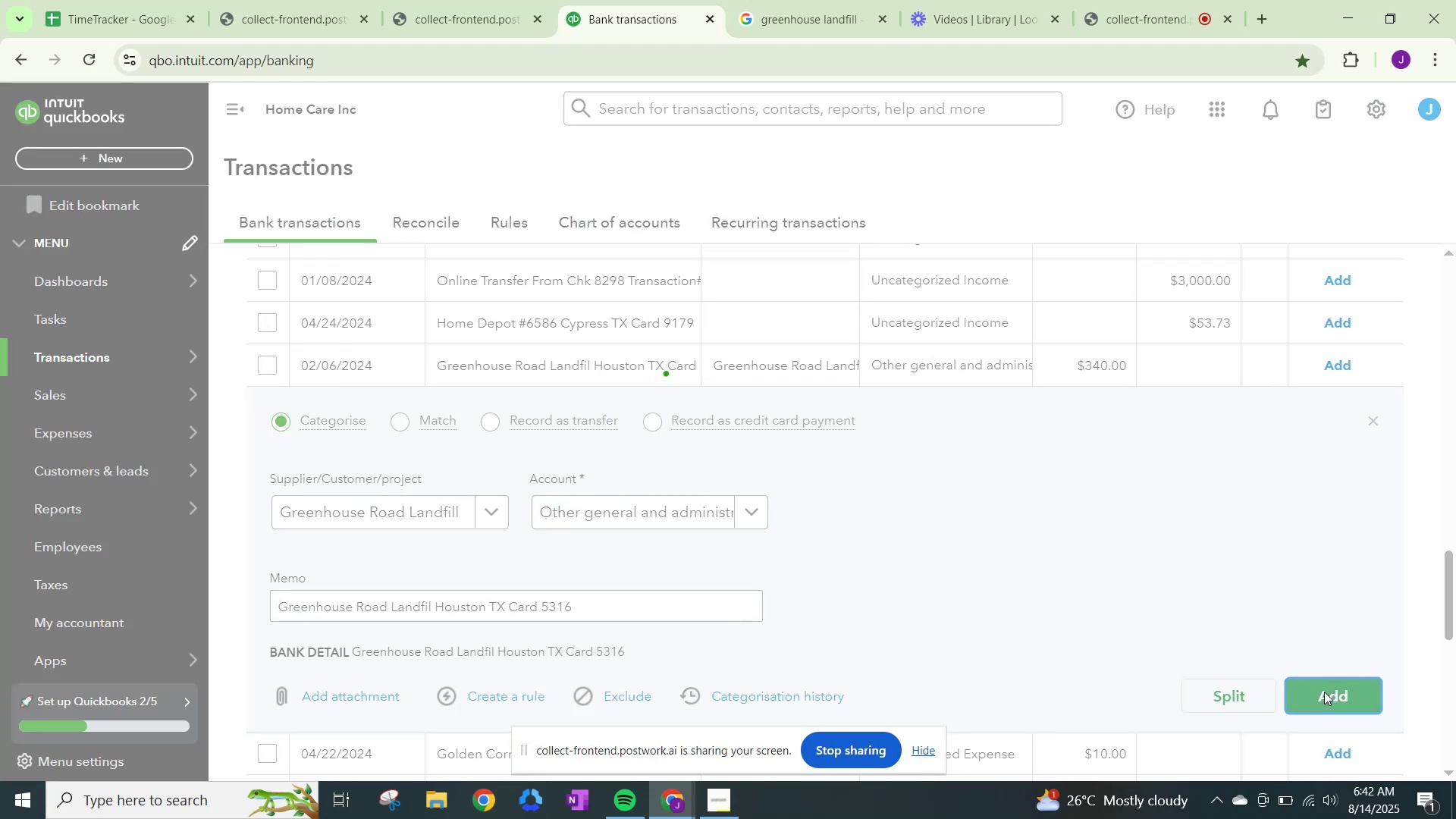 
left_click([824, 13])
 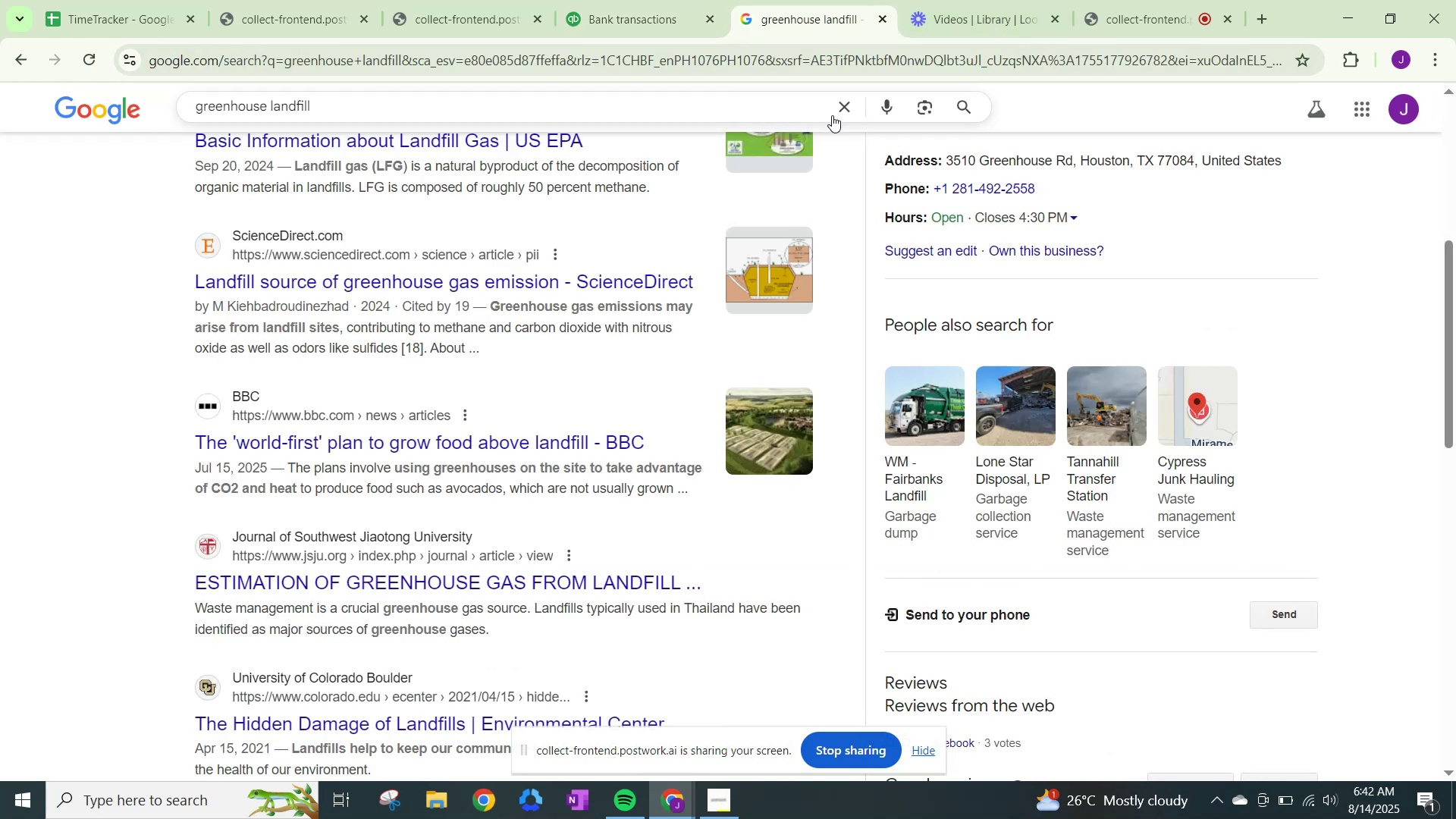 
left_click([843, 107])
 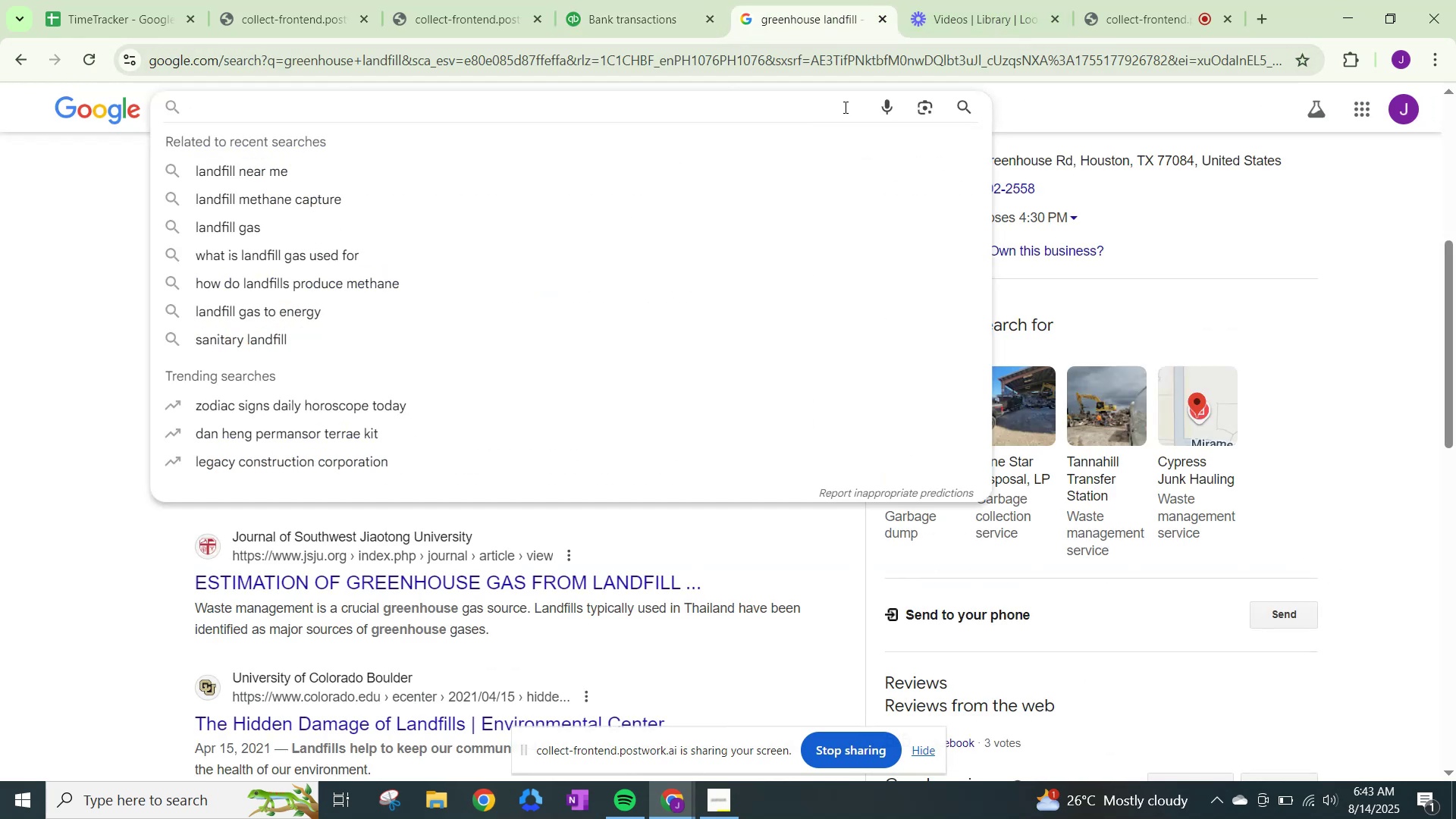 
type(golden cora)
 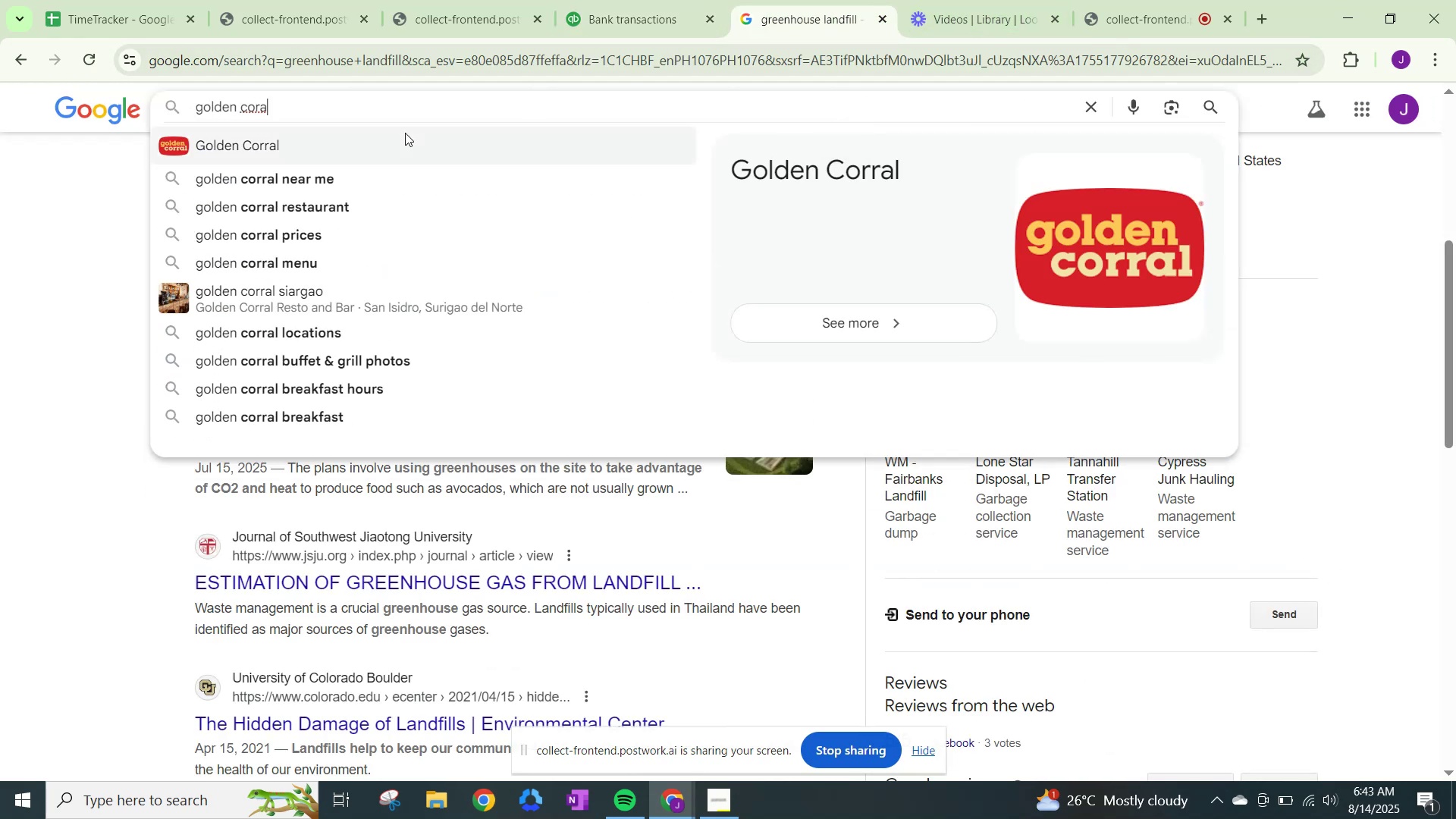 
left_click([695, 3])
 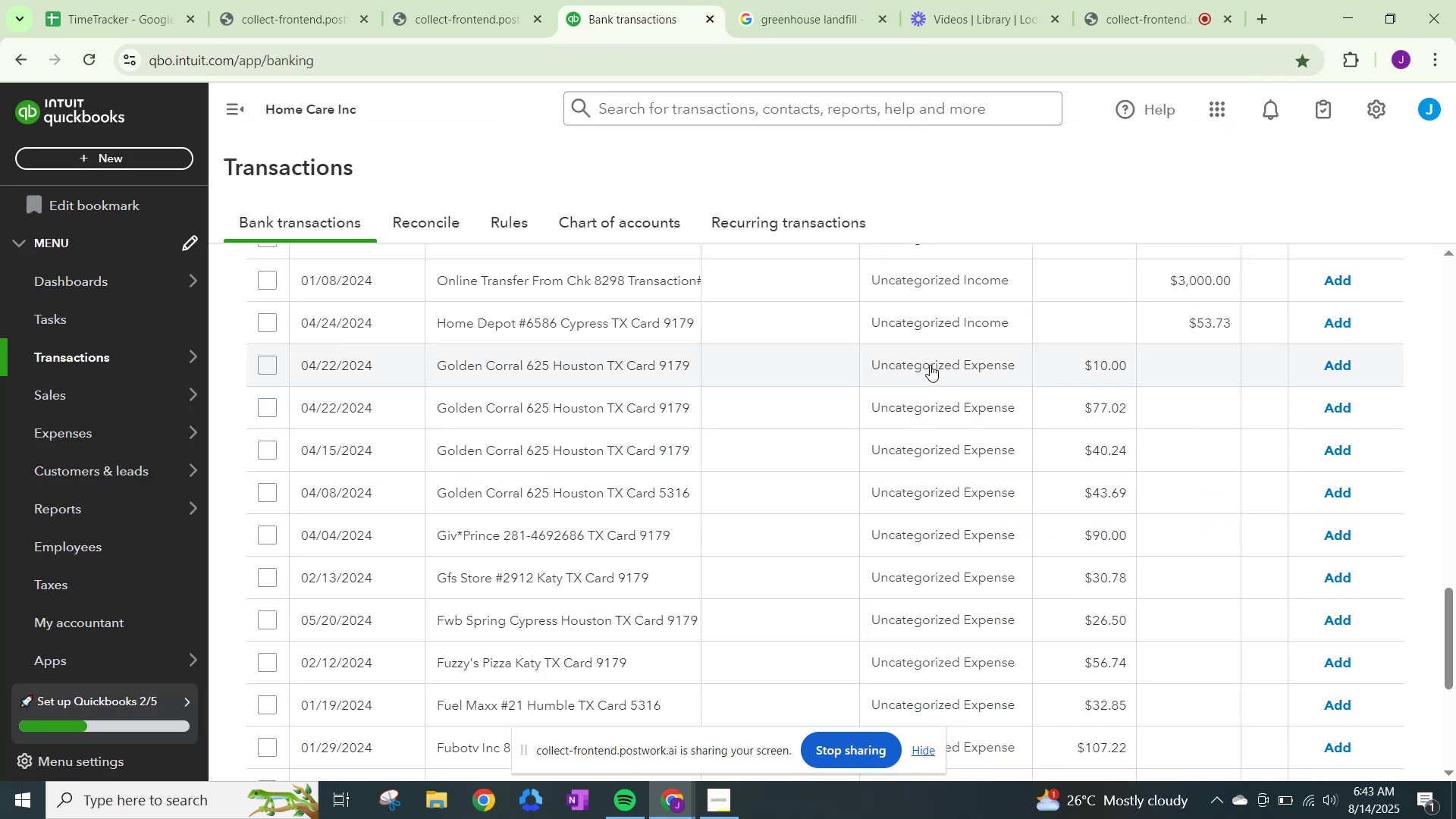 
left_click([930, 364])
 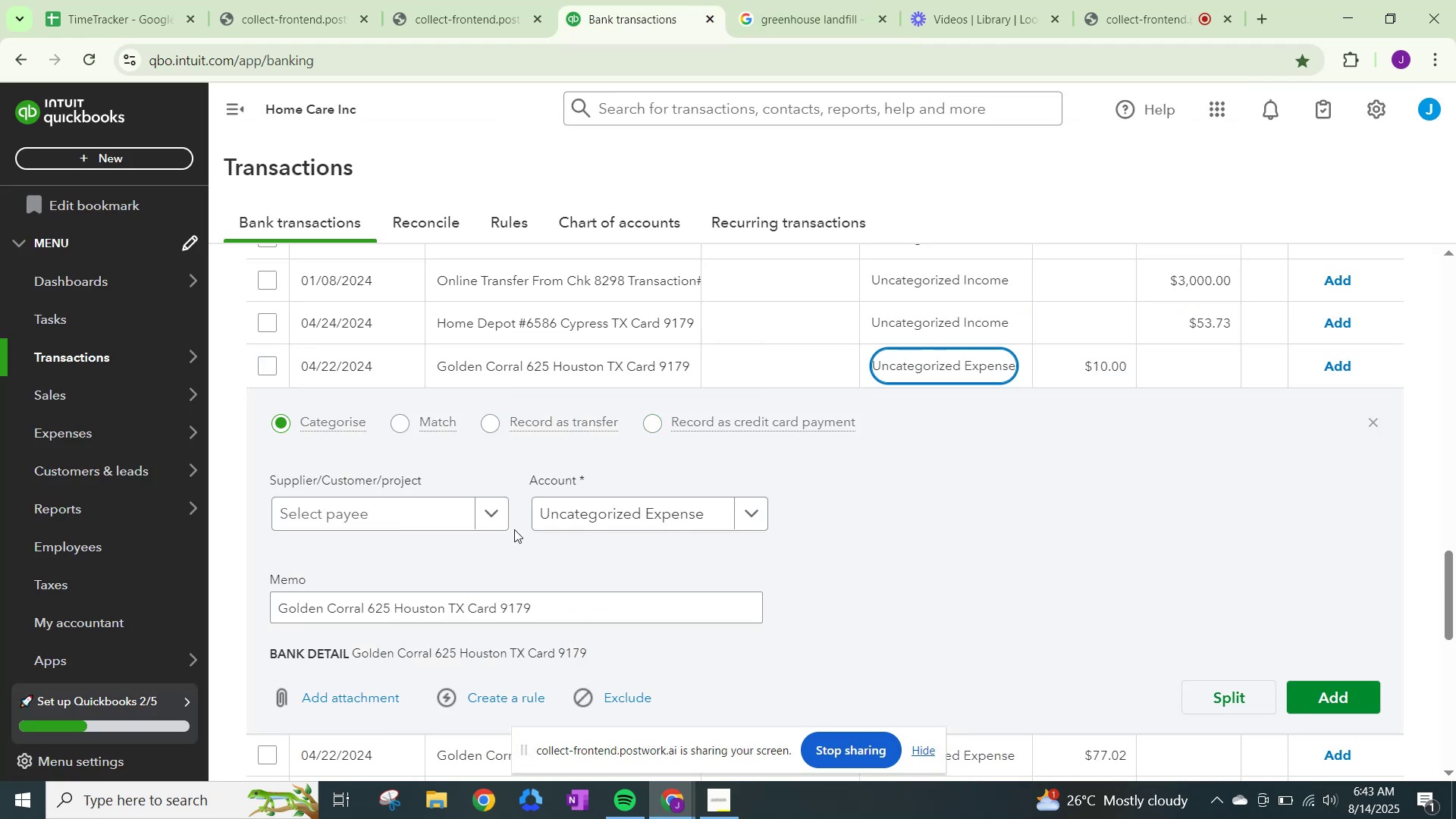 
left_click([498, 516])
 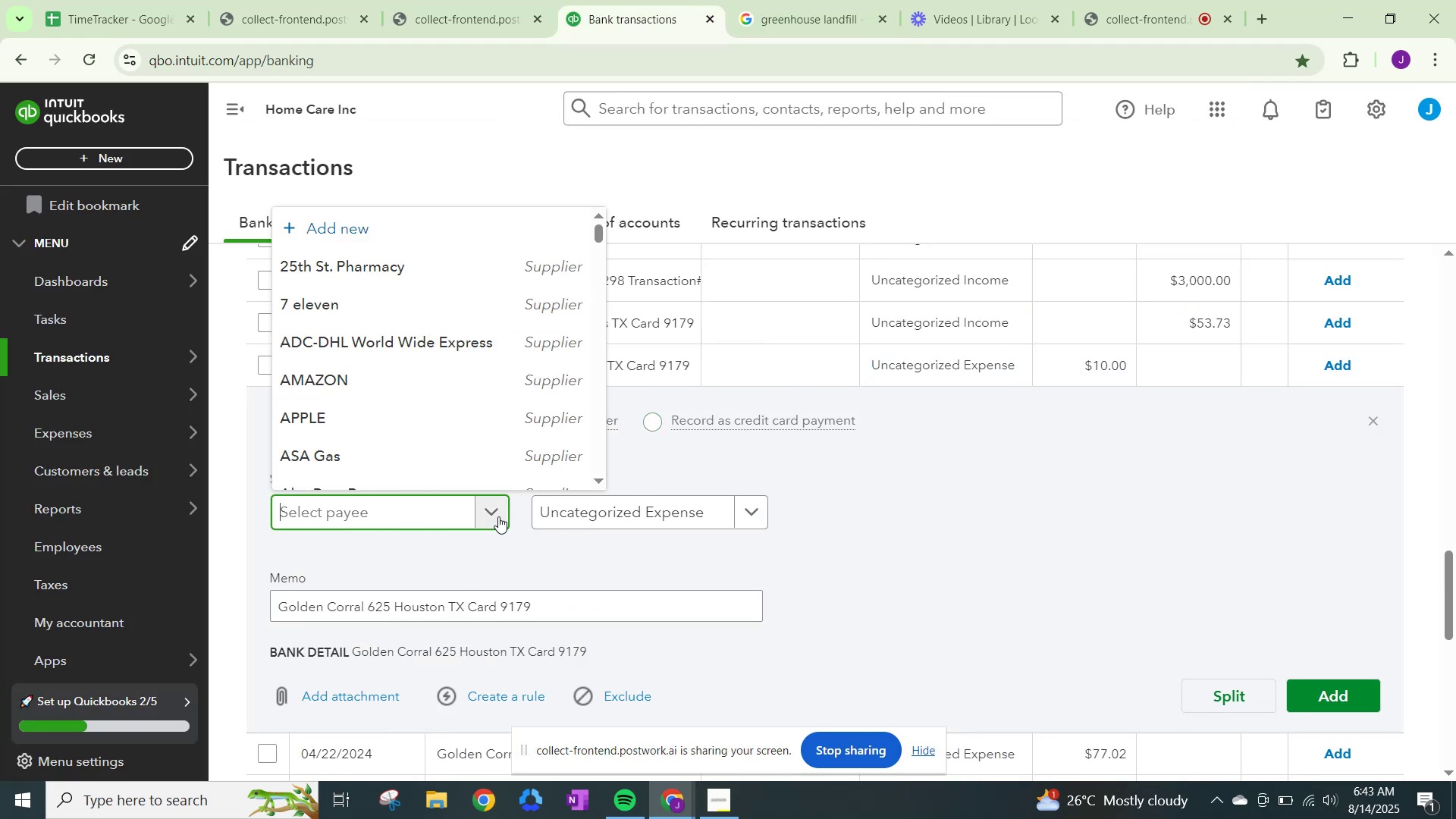 
type(Golden Corral)
 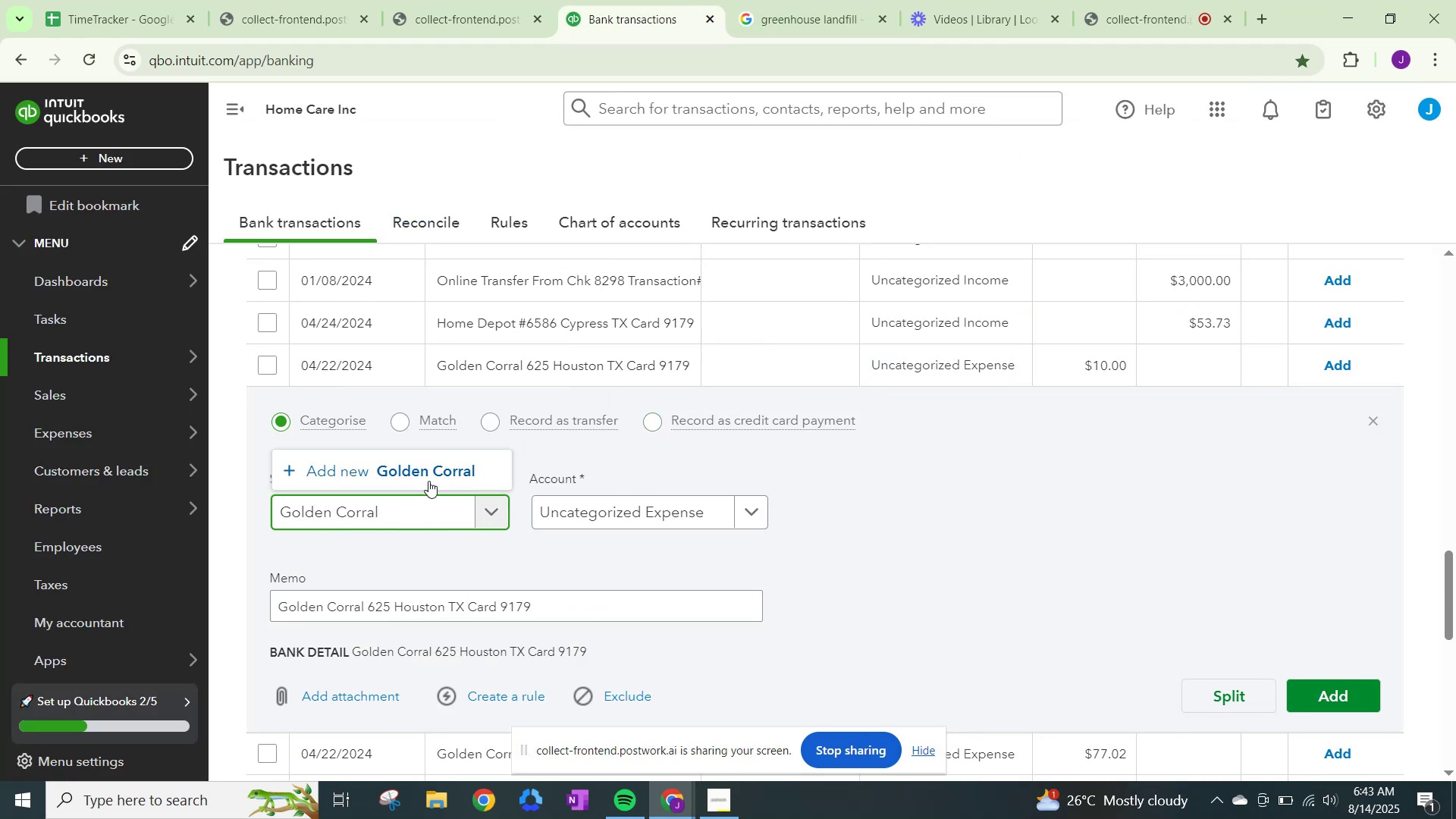 
left_click([425, 466])
 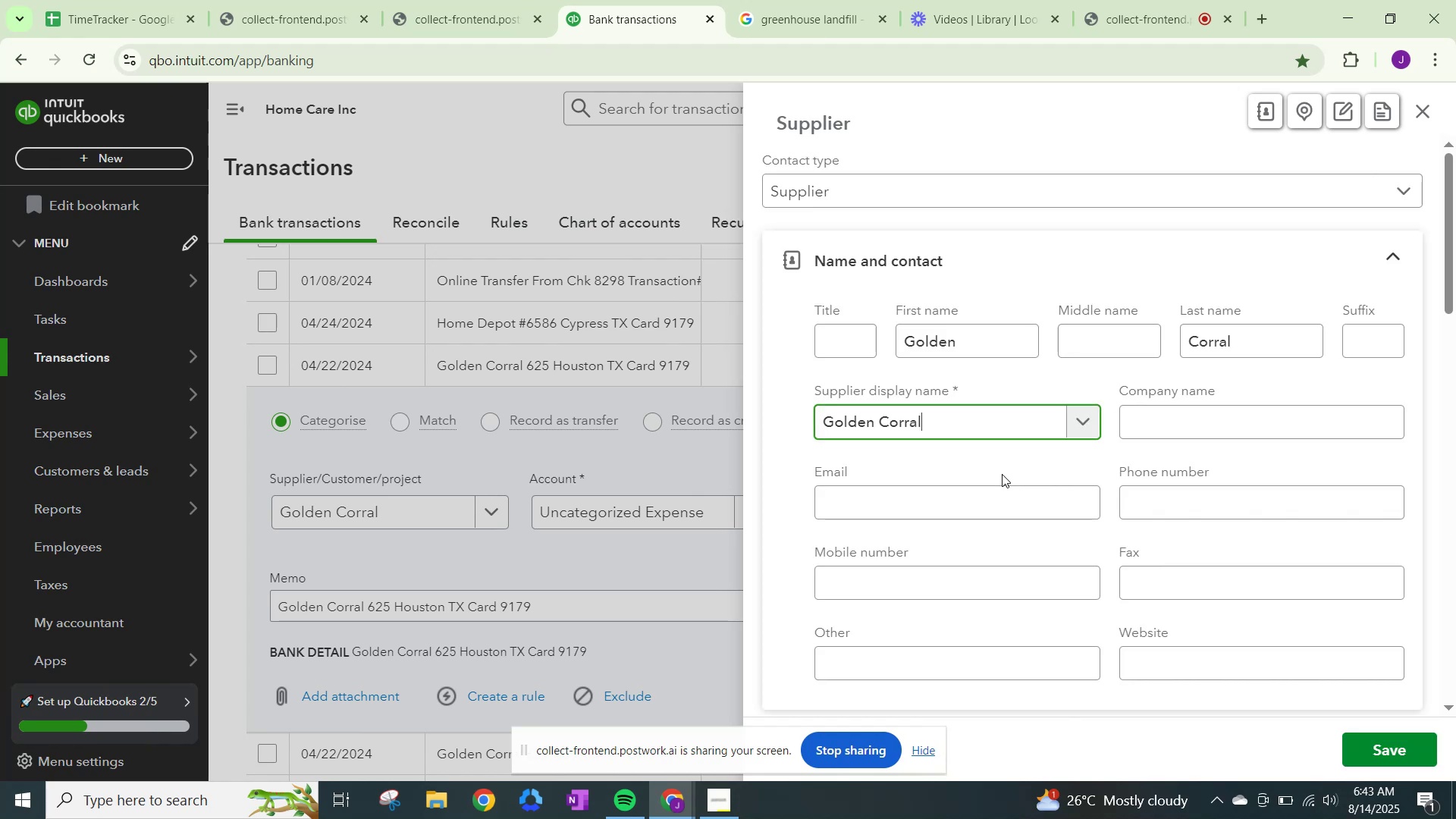 
scroll: coordinate [1006, 475], scroll_direction: down, amount: 17.0
 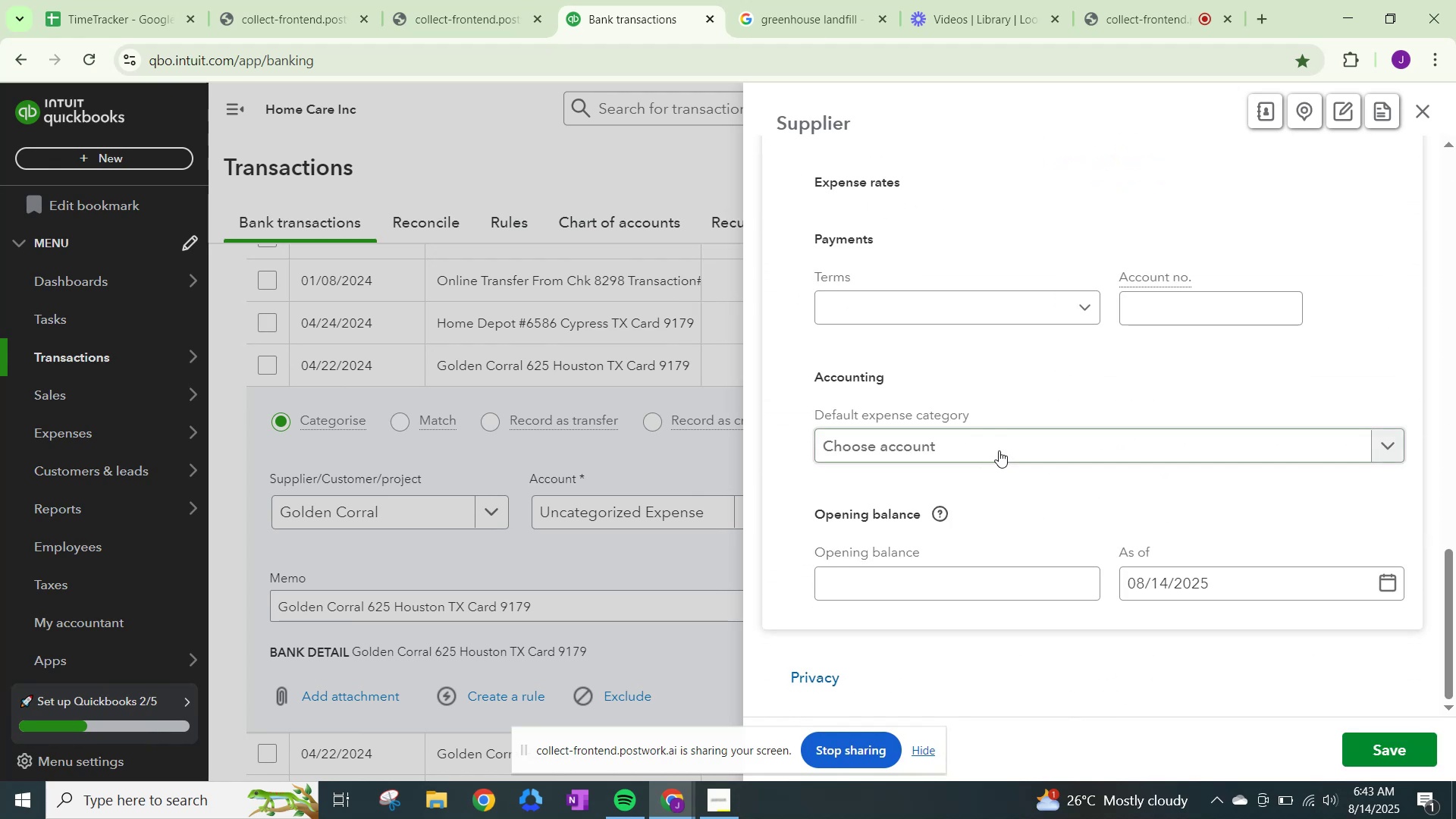 
left_click([999, 444])
 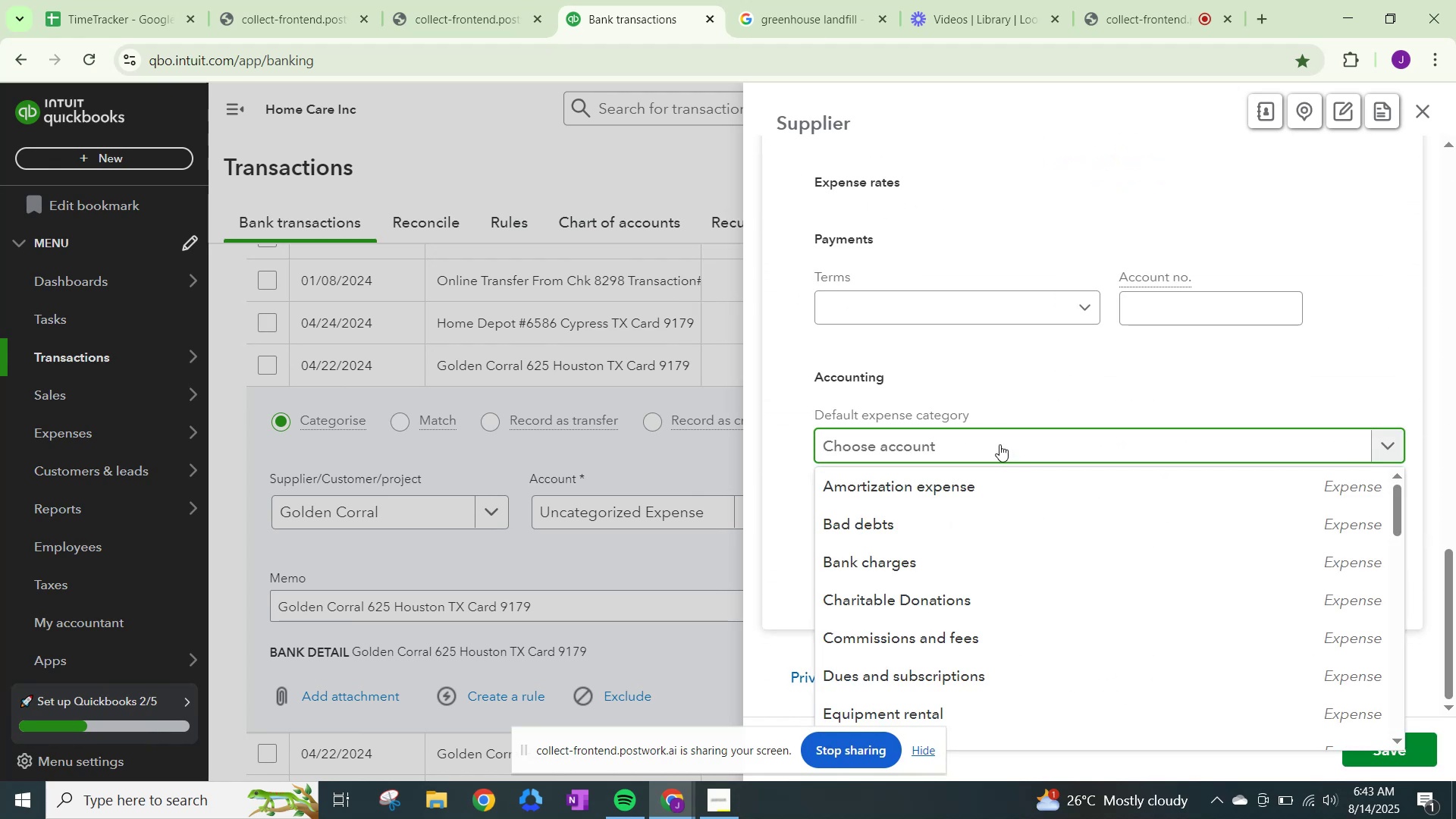 
type(Meals)
 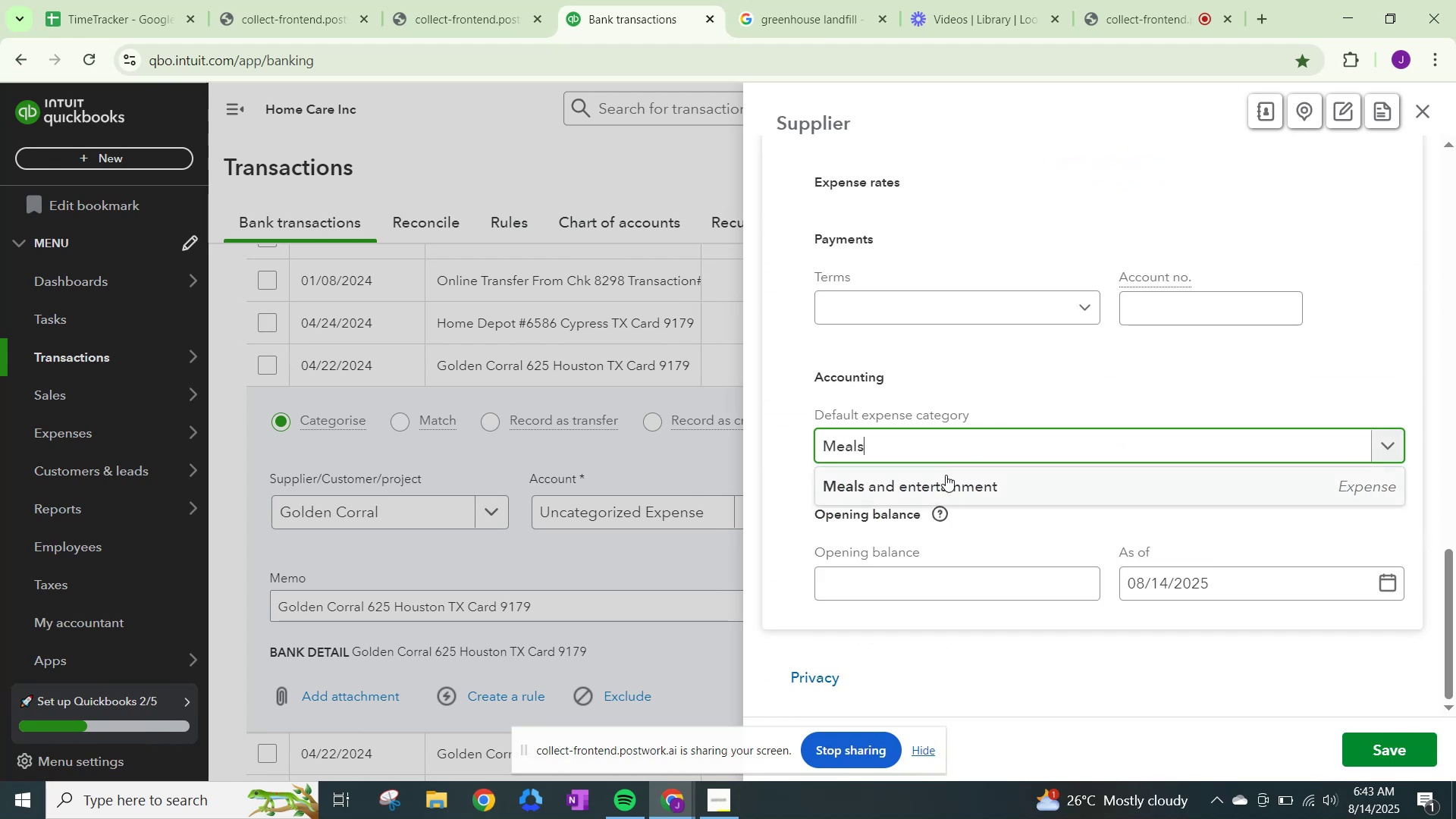 
left_click([946, 485])
 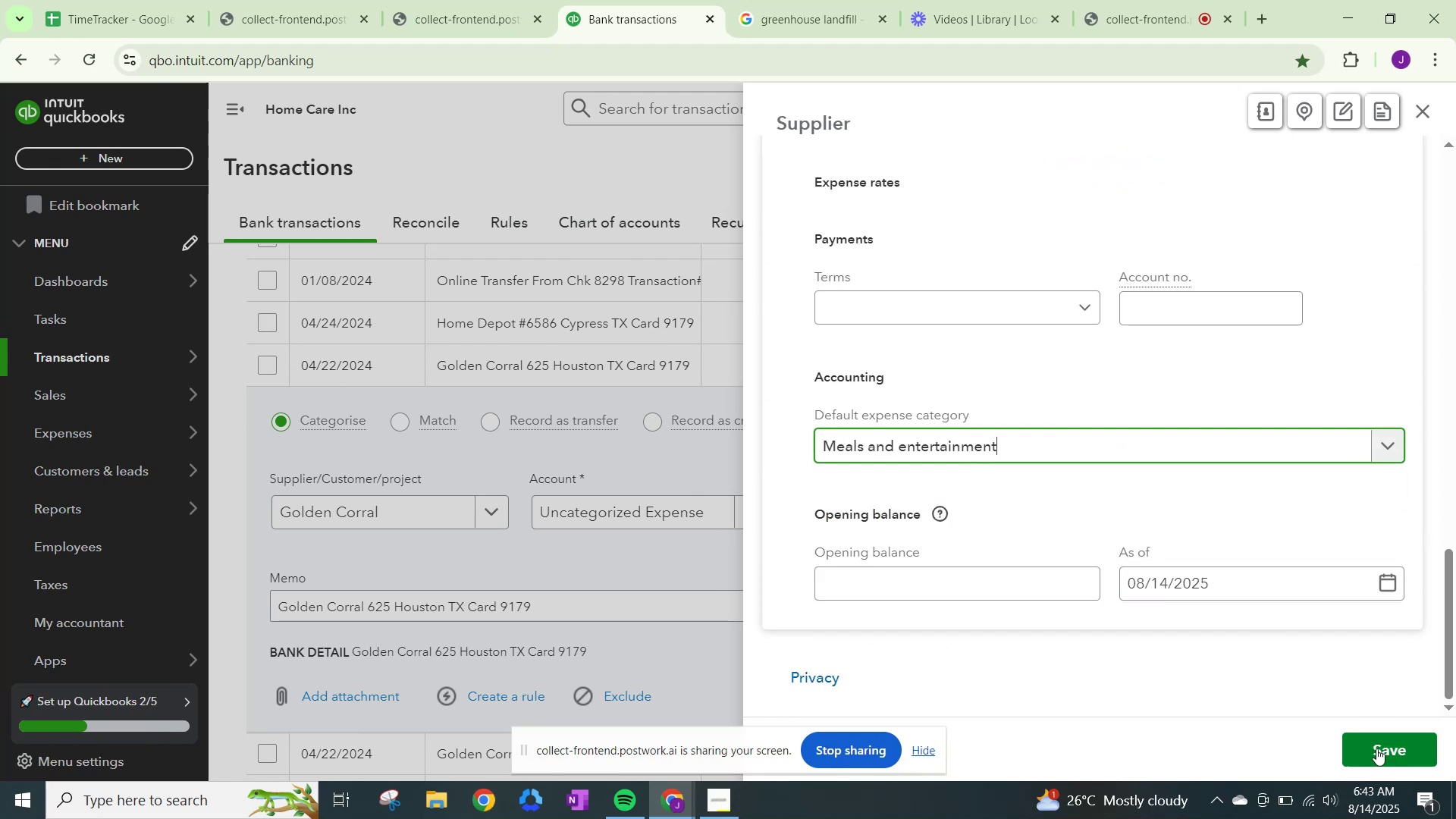 
left_click([1378, 748])
 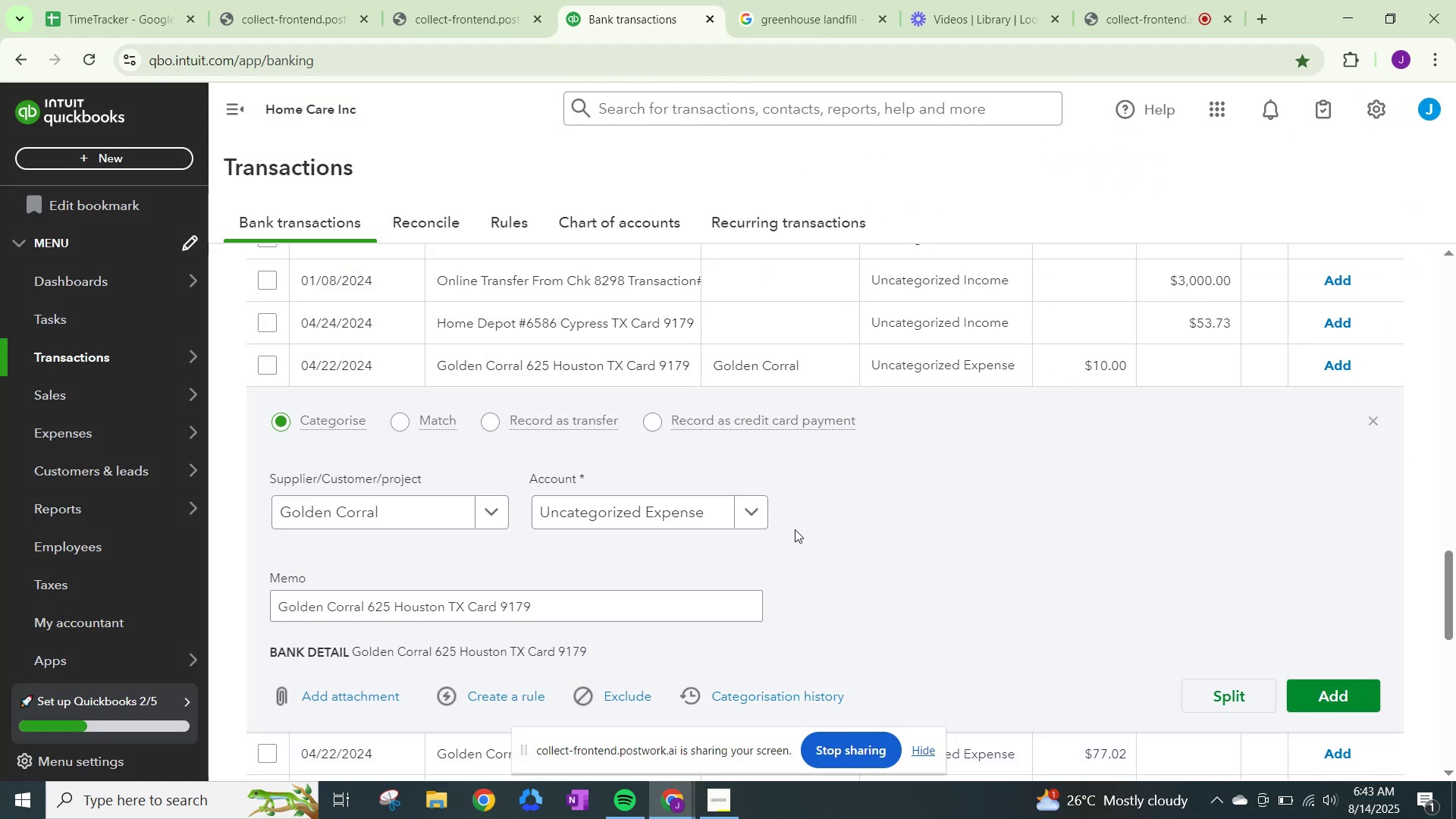 
left_click([759, 504])
 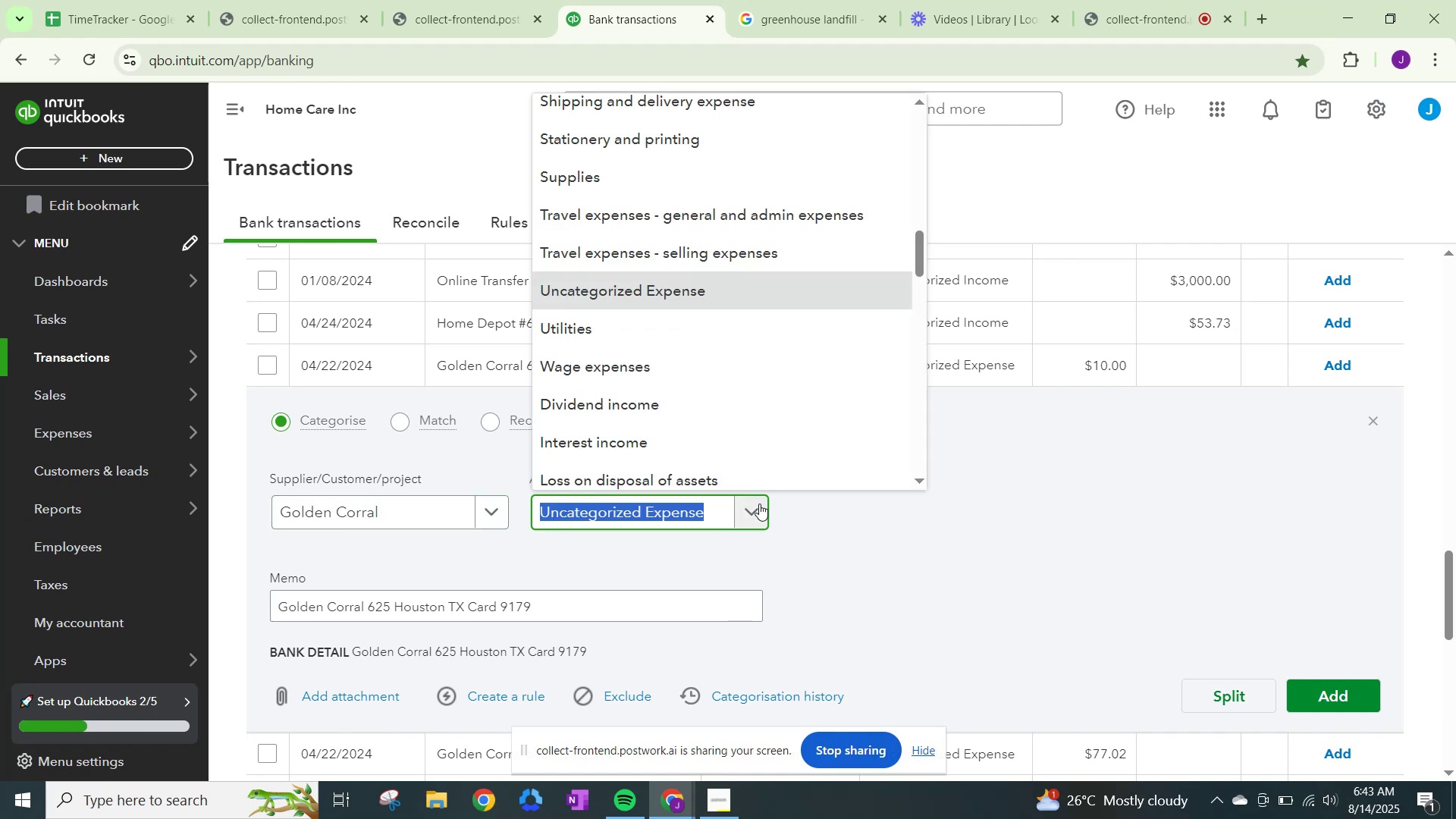 
type(meals)
 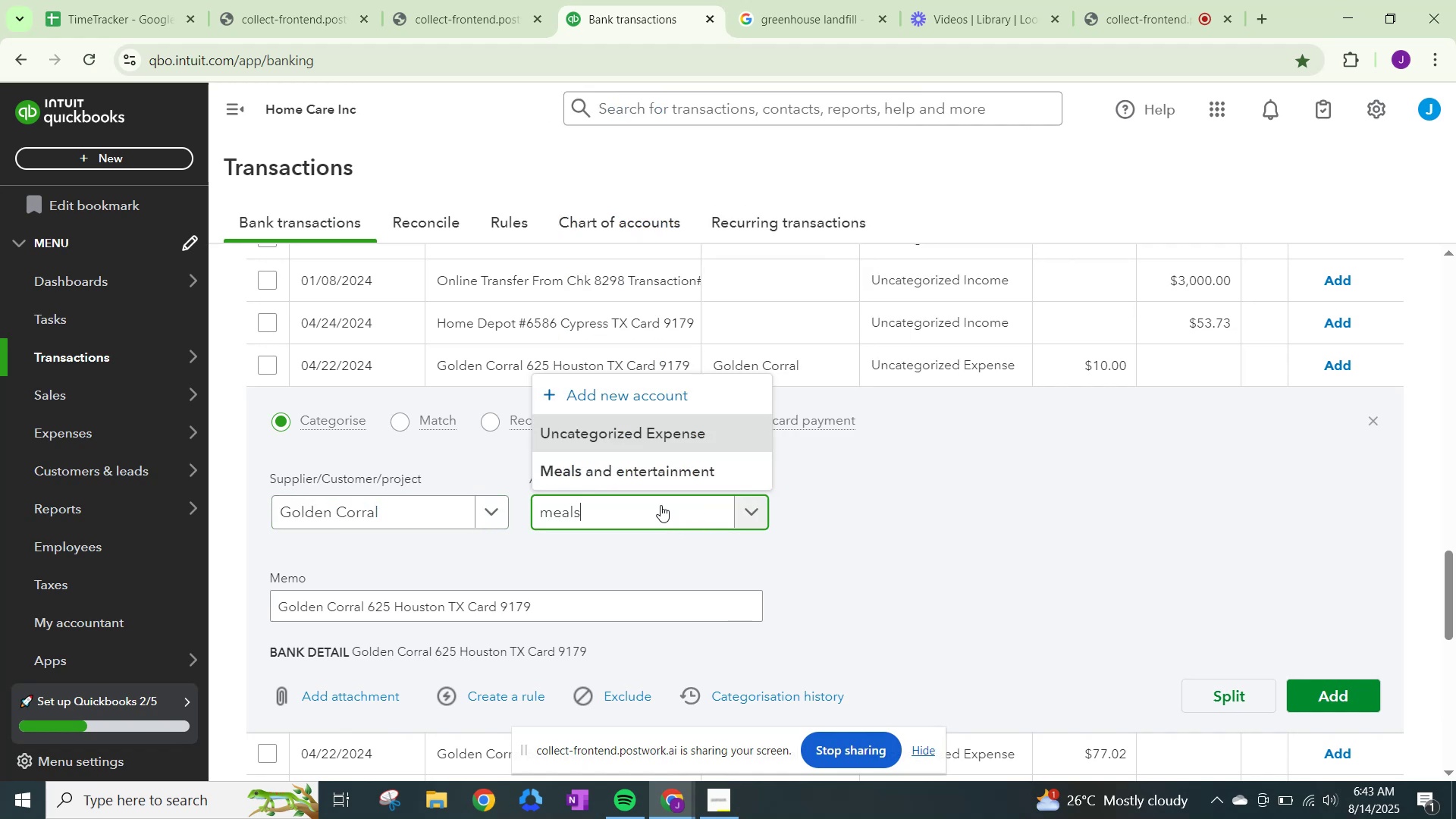 
left_click([654, 469])
 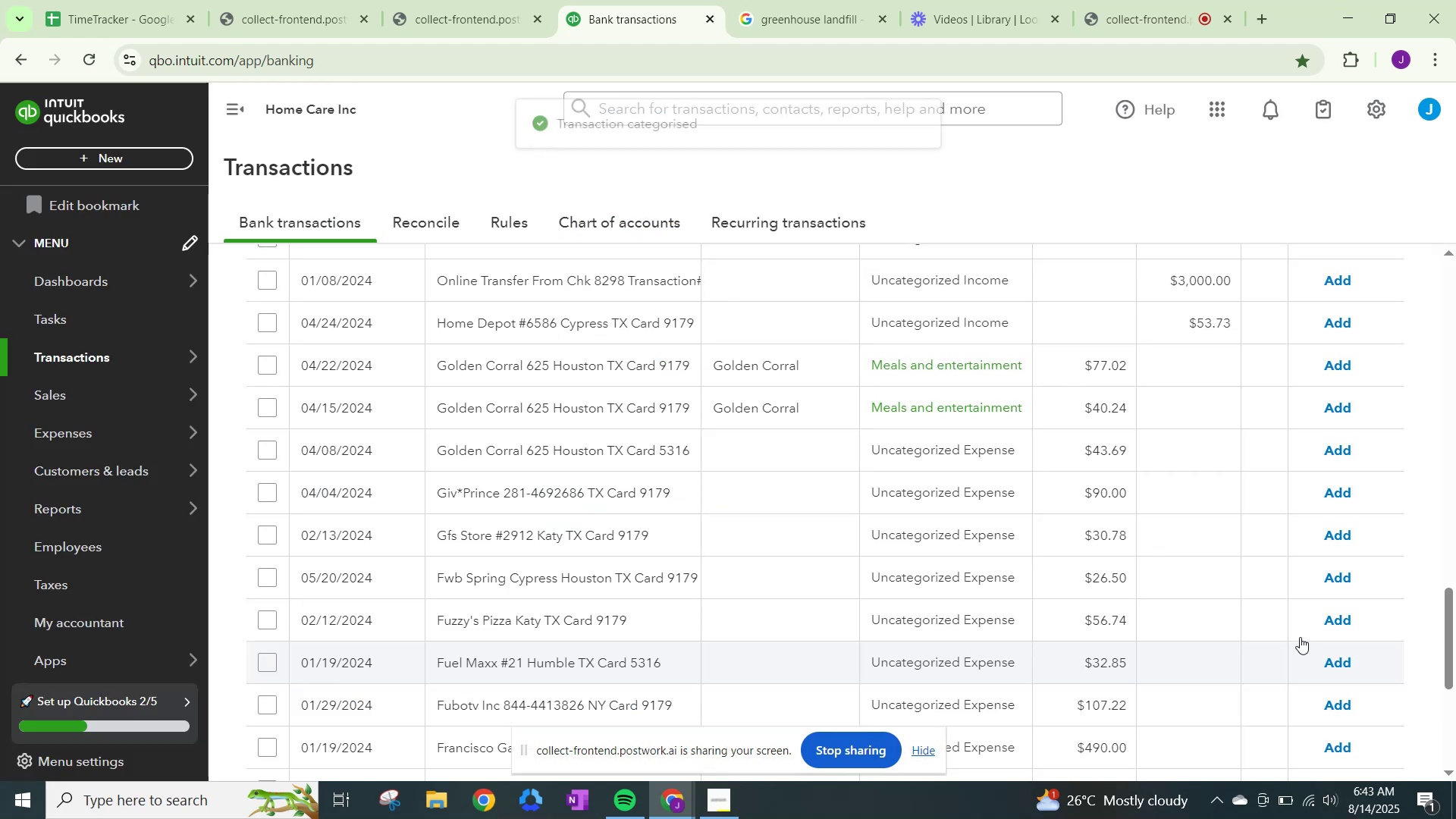 
left_click([1341, 372])
 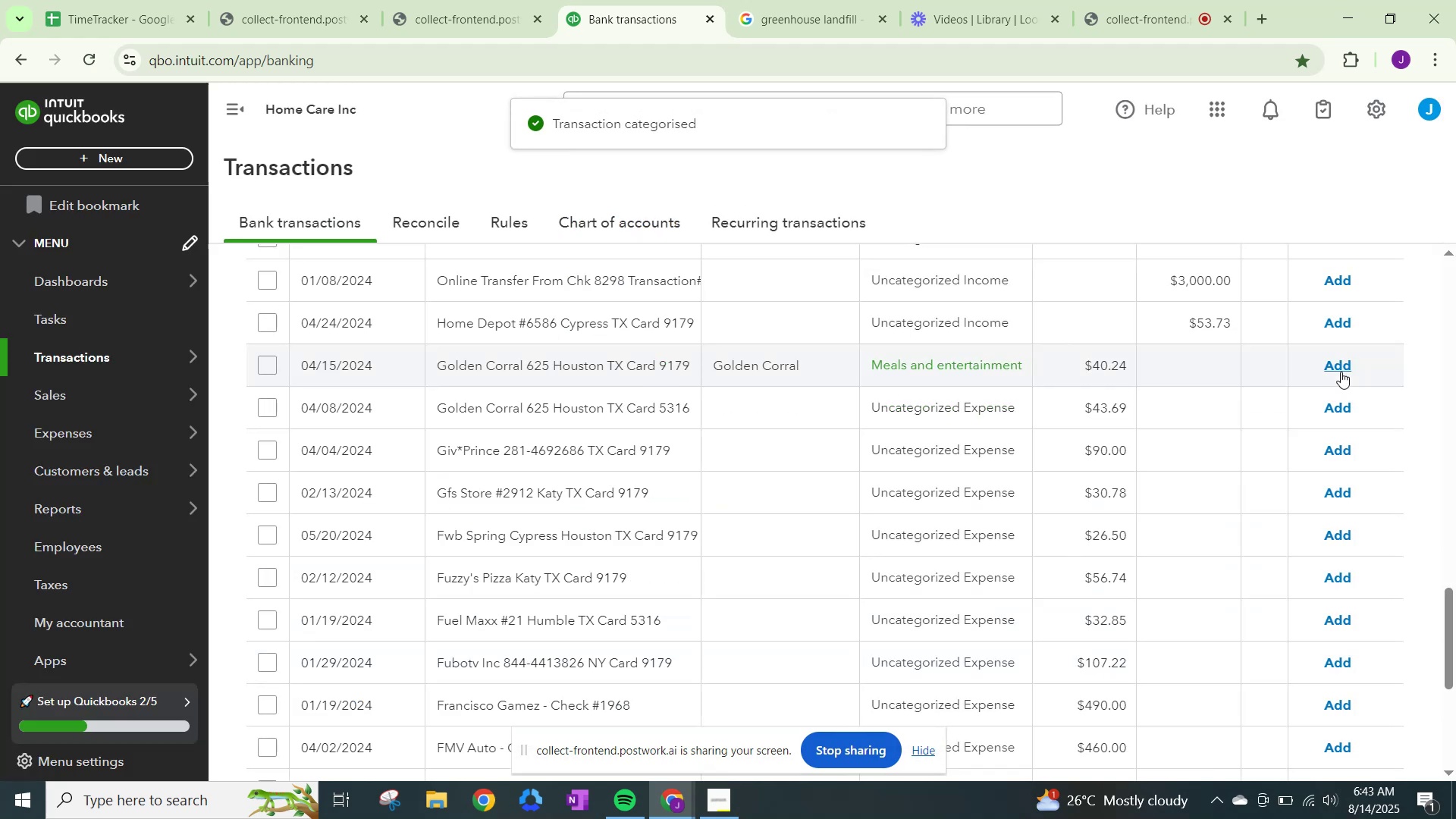 
left_click([1341, 372])
 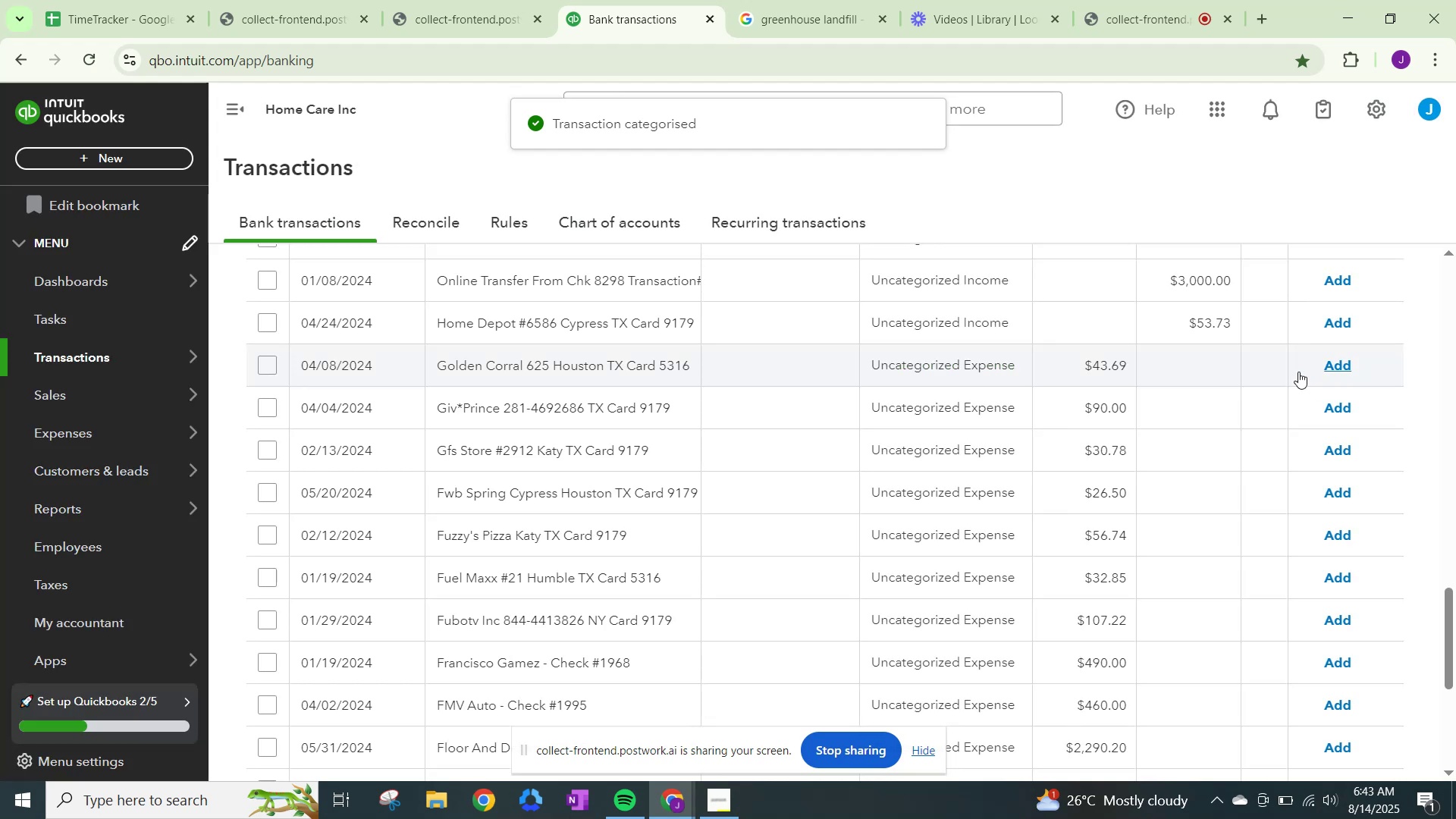 
left_click([917, 375])
 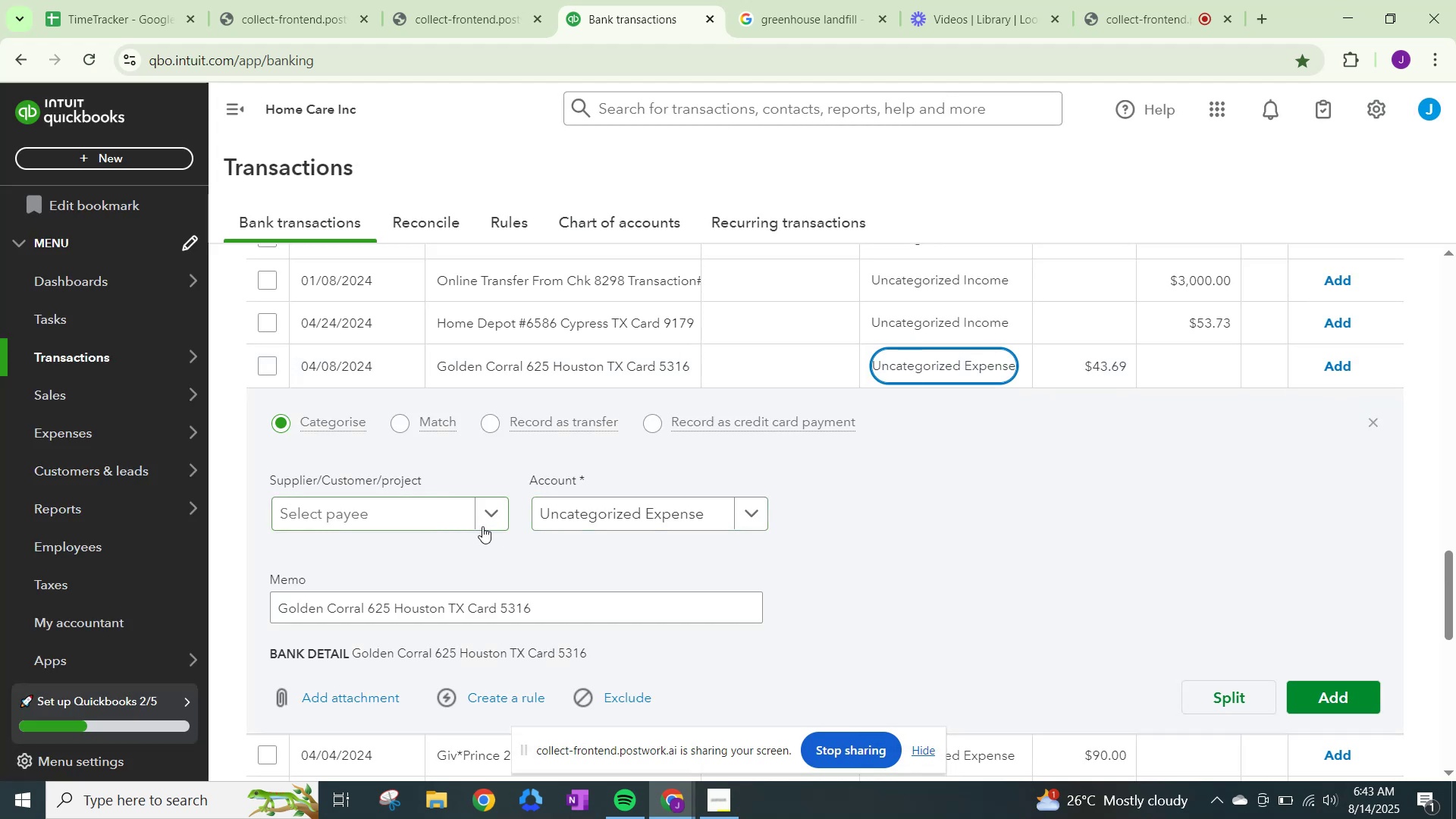 
left_click([484, 519])
 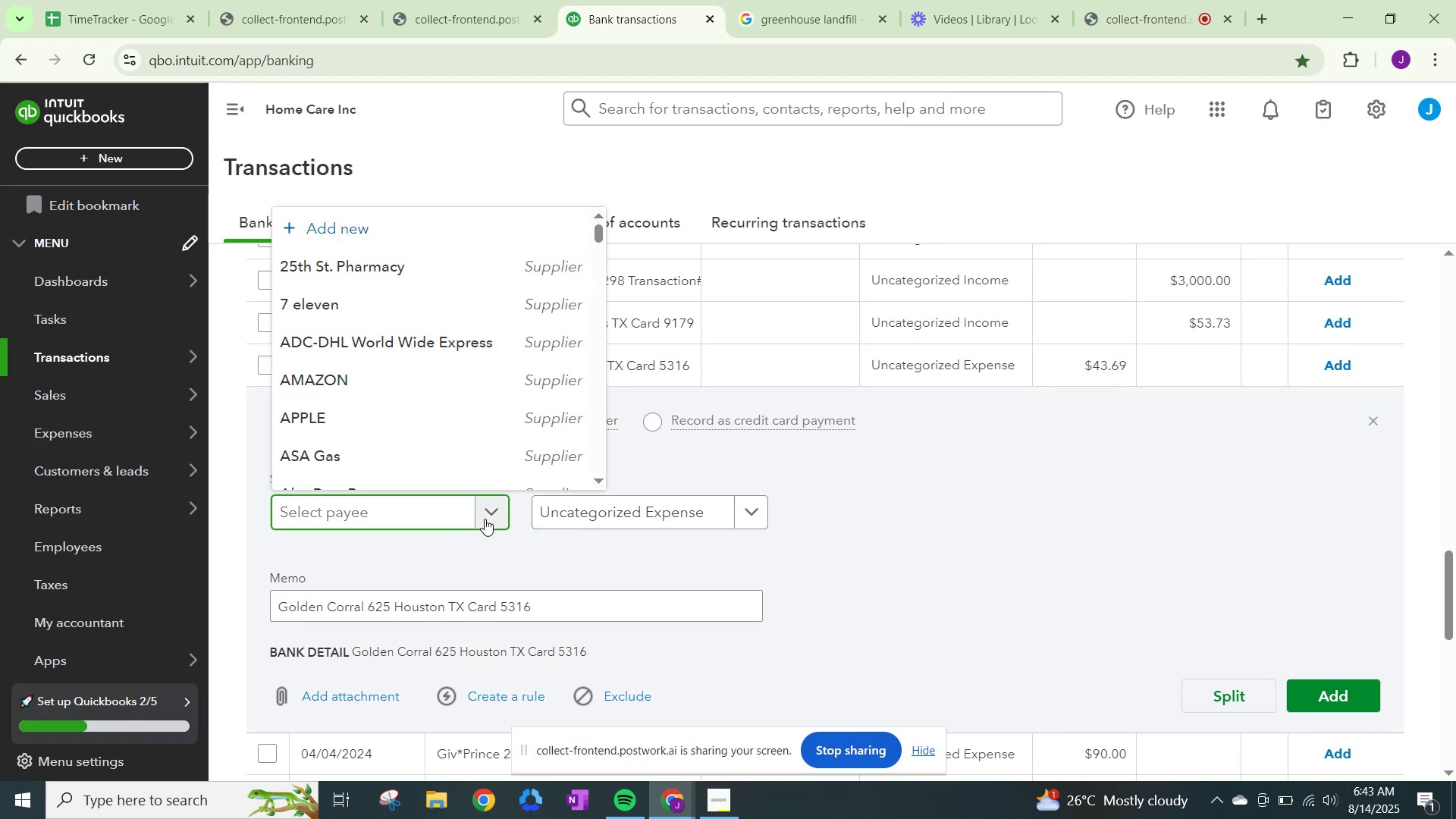 
type(golden)
 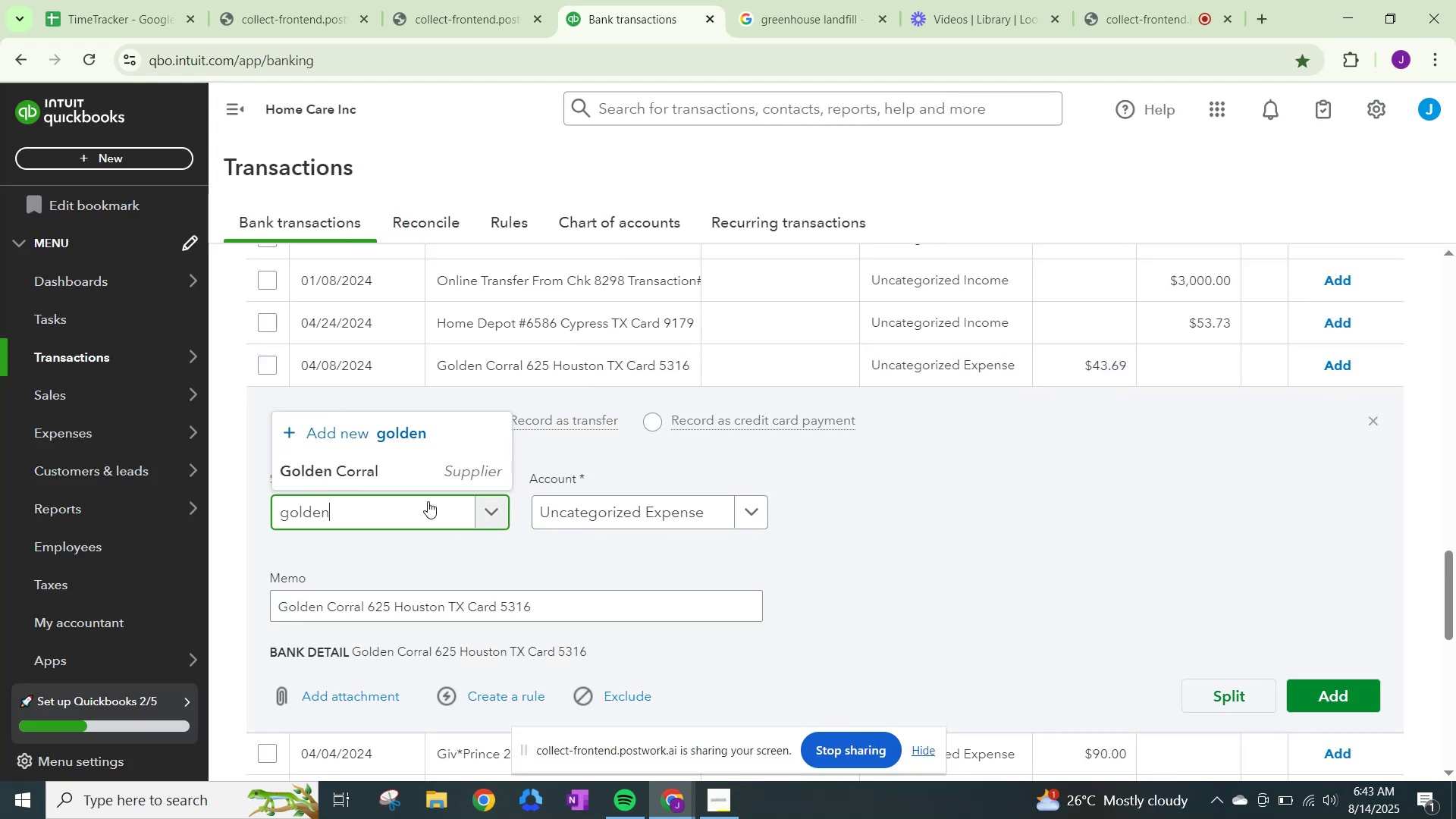 
left_click([400, 472])
 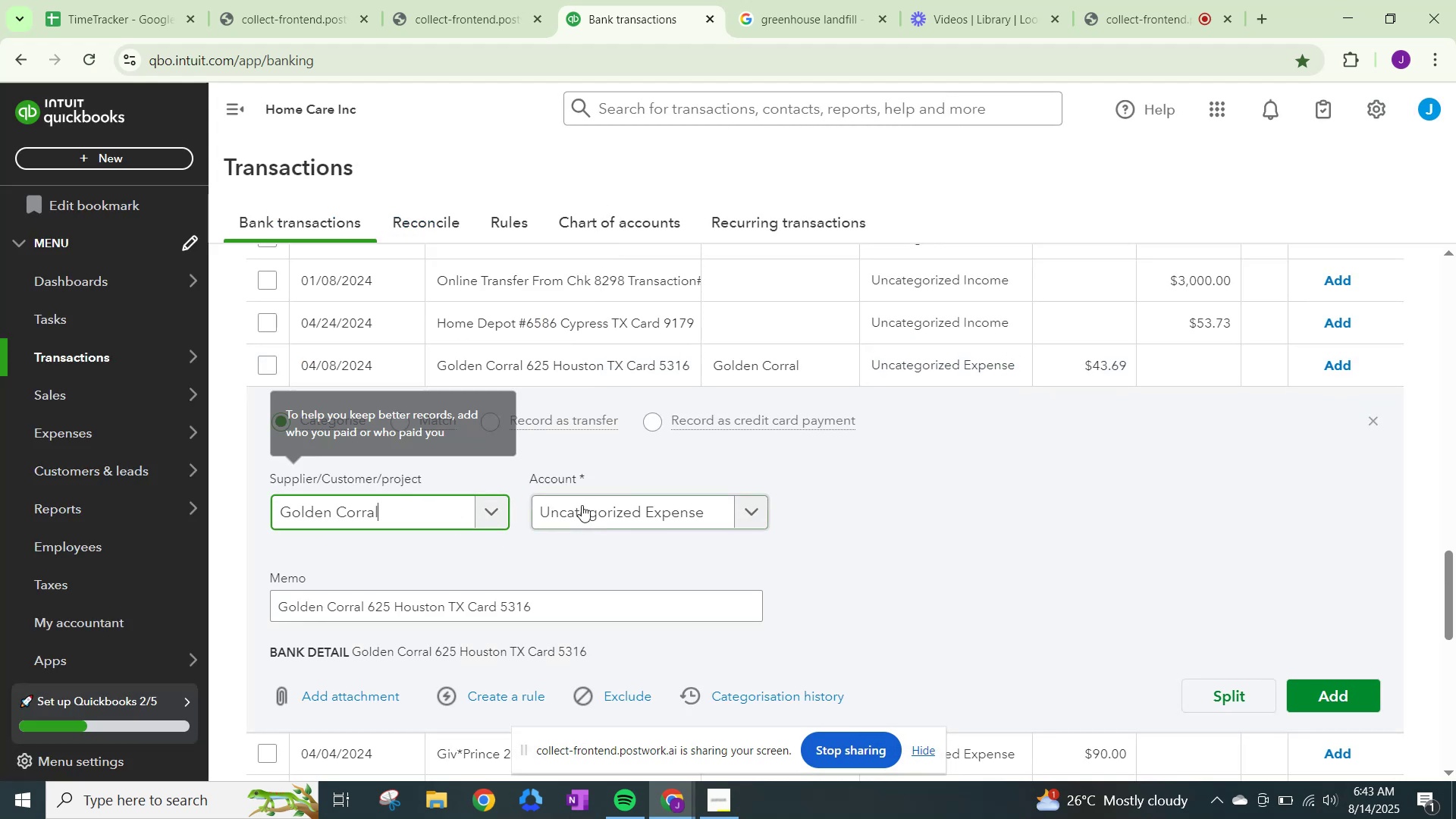 
left_click([583, 506])
 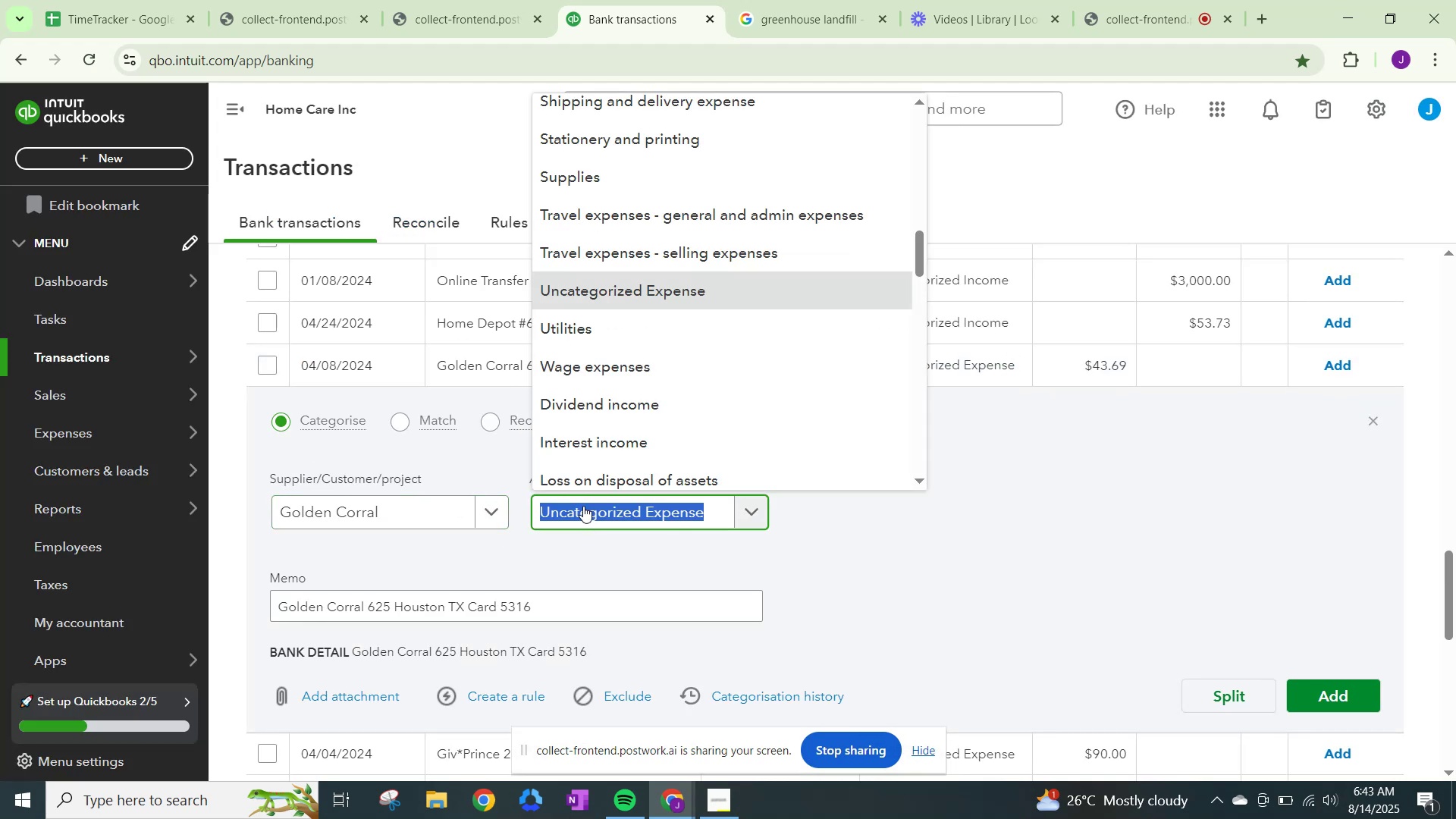 
type(meals)
 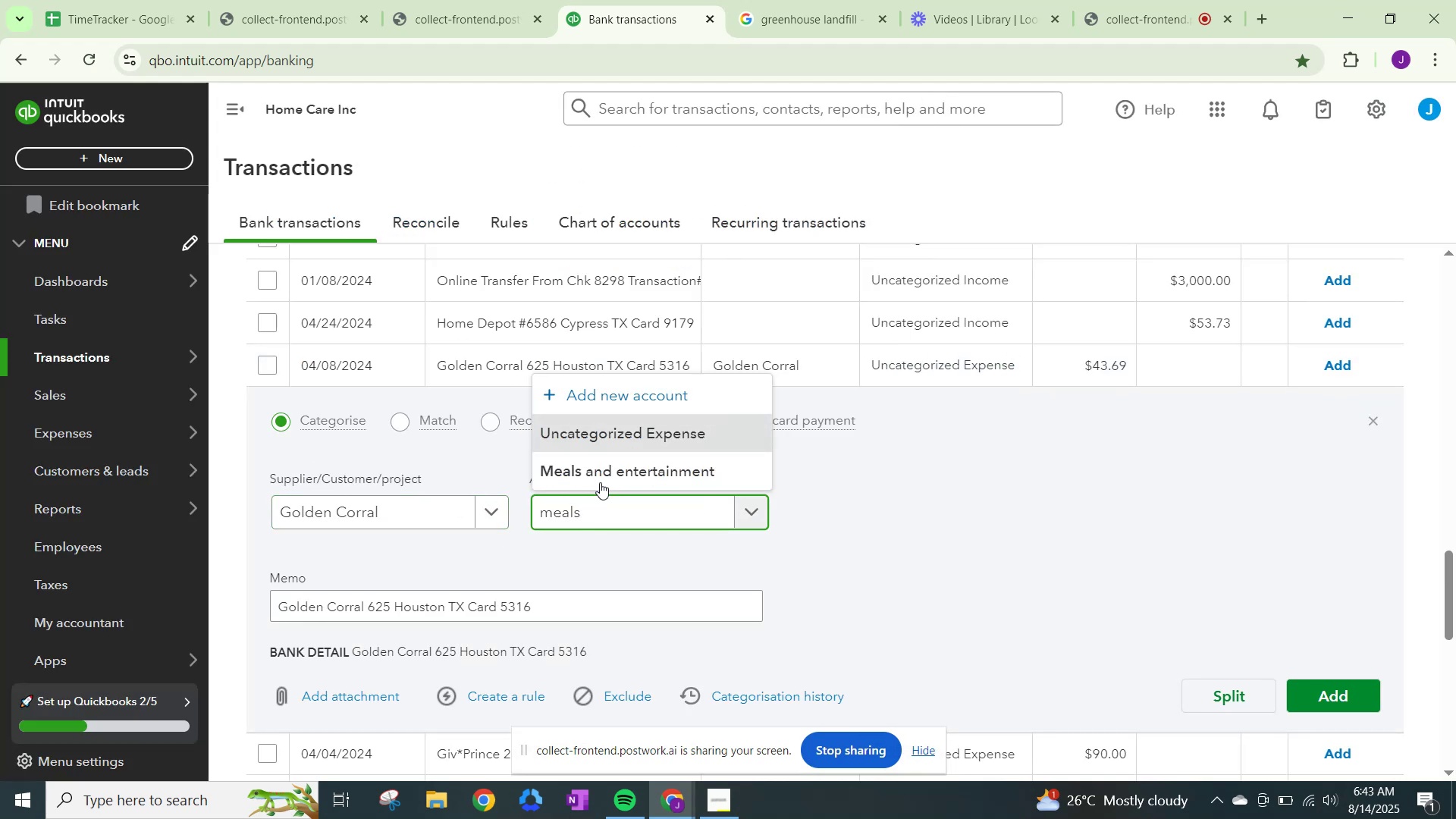 
left_click([617, 462])
 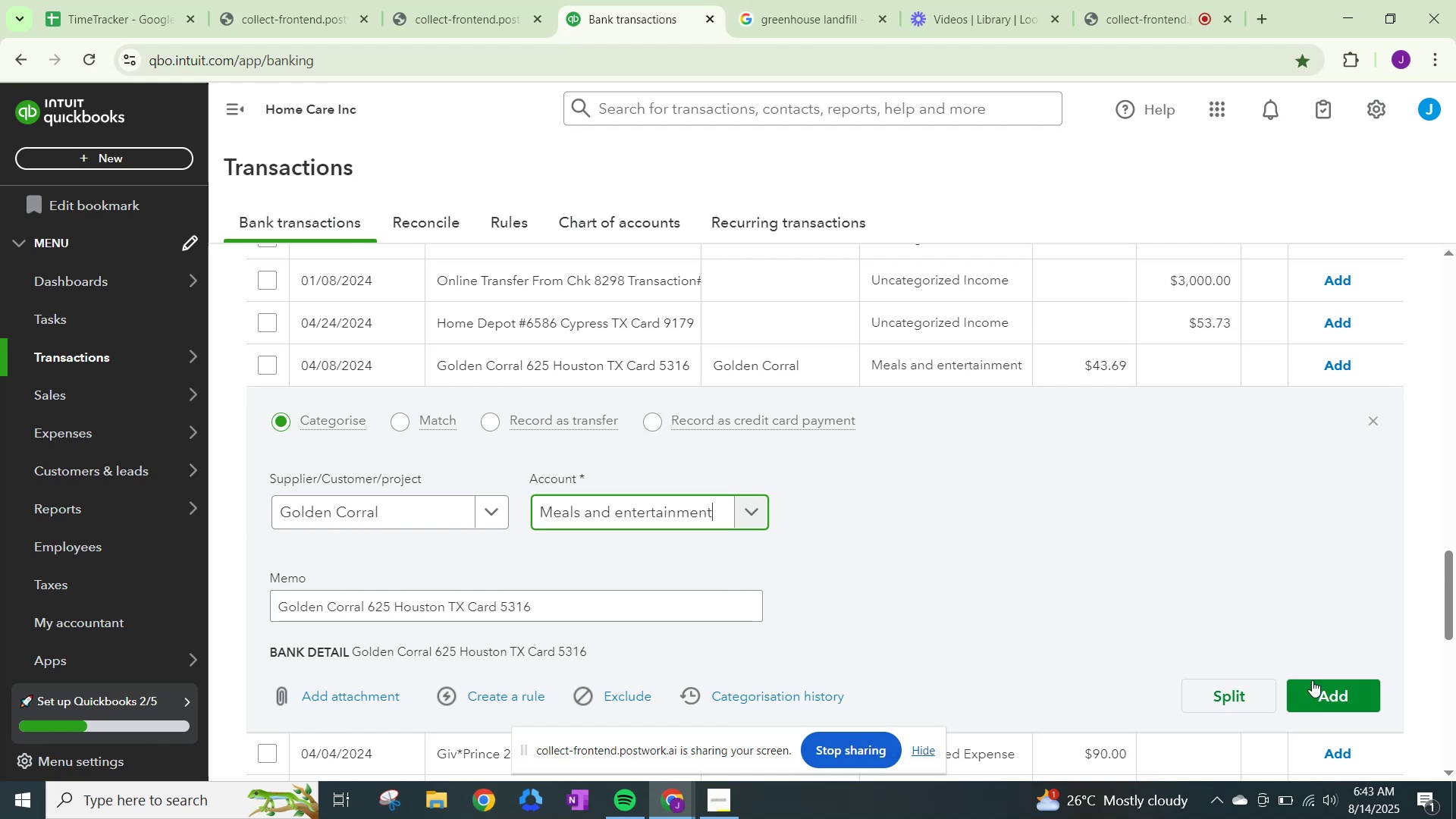 
left_click([1324, 697])
 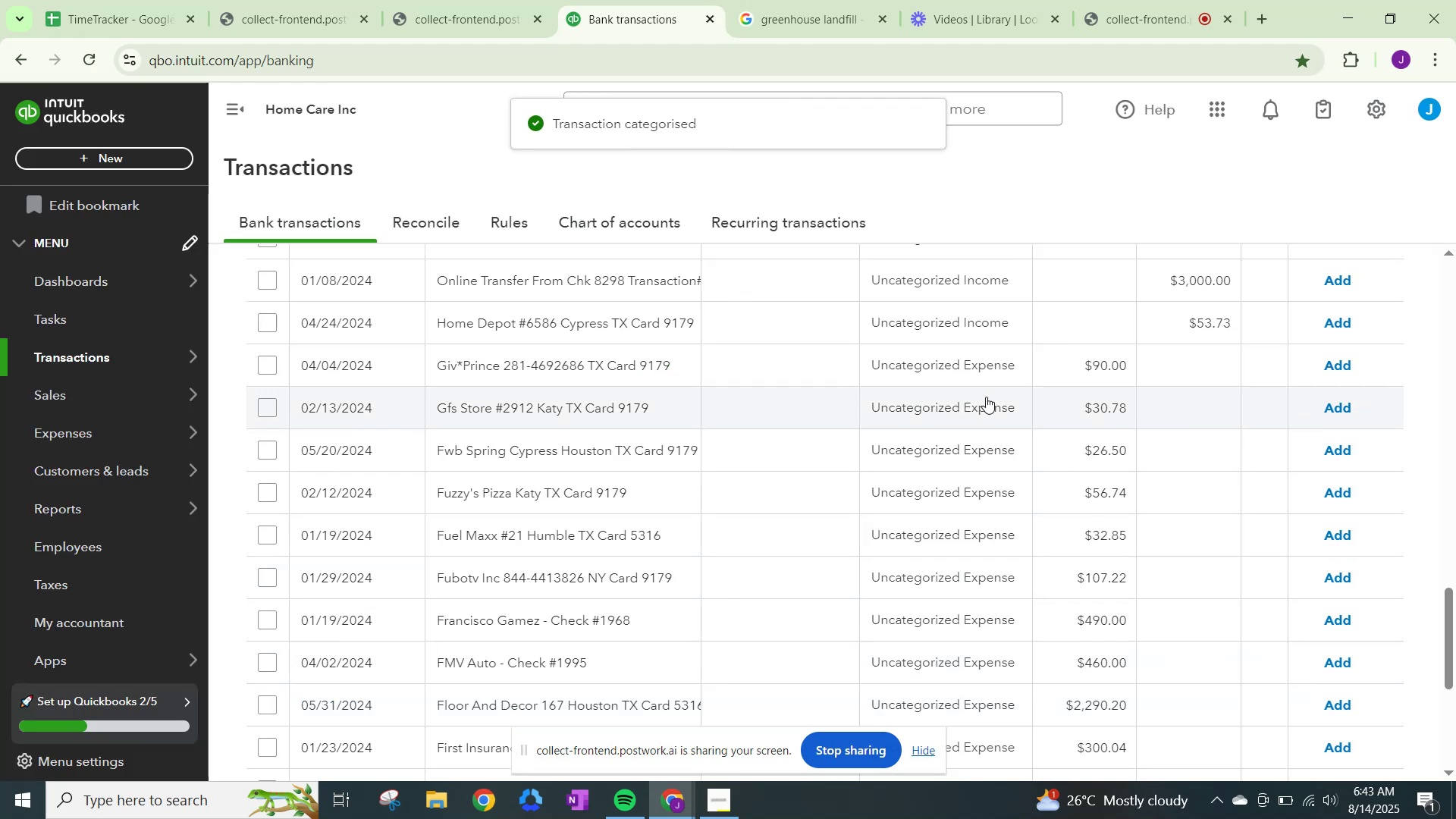 
wait(6.76)
 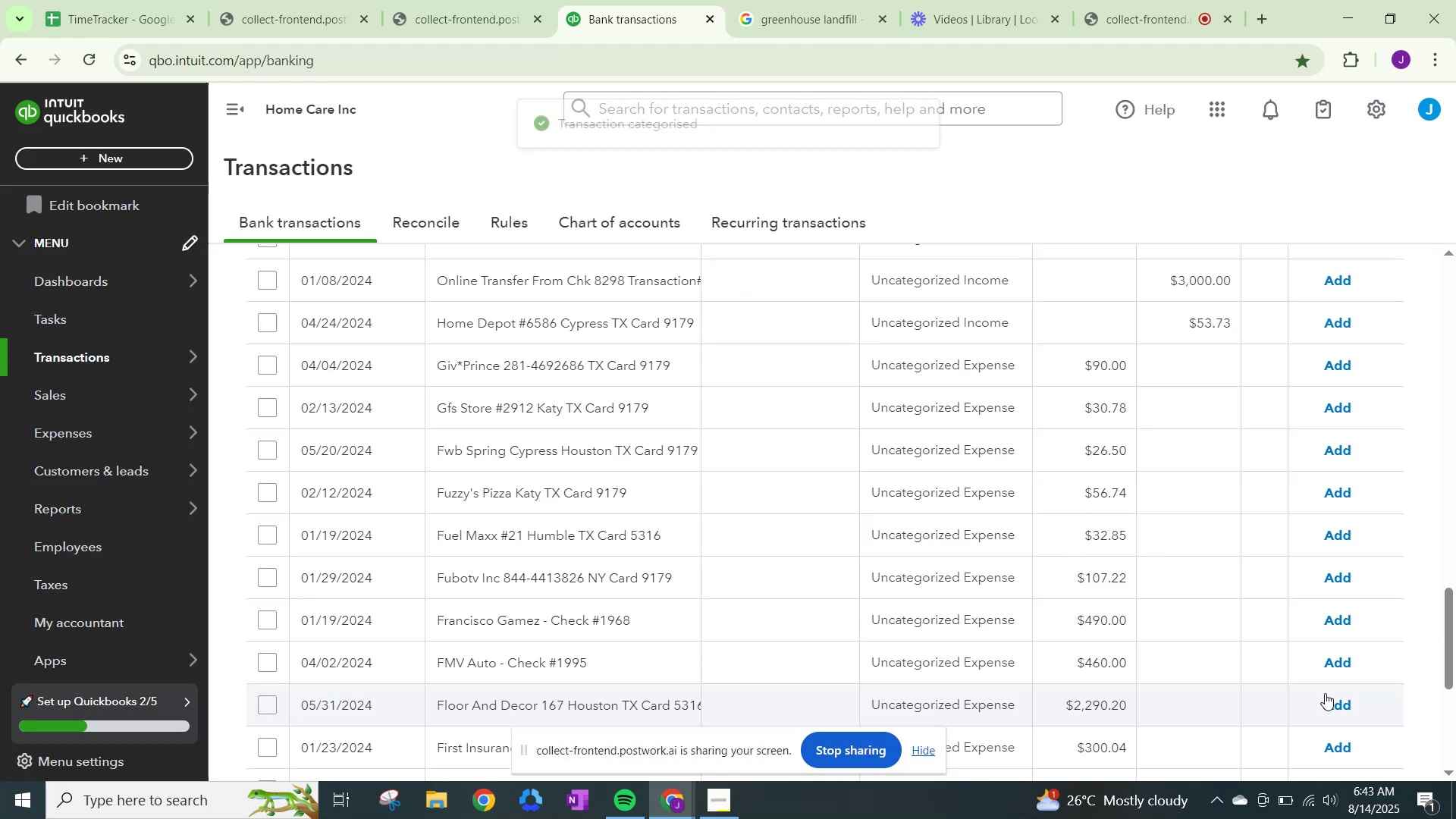 
left_click([855, 0])
 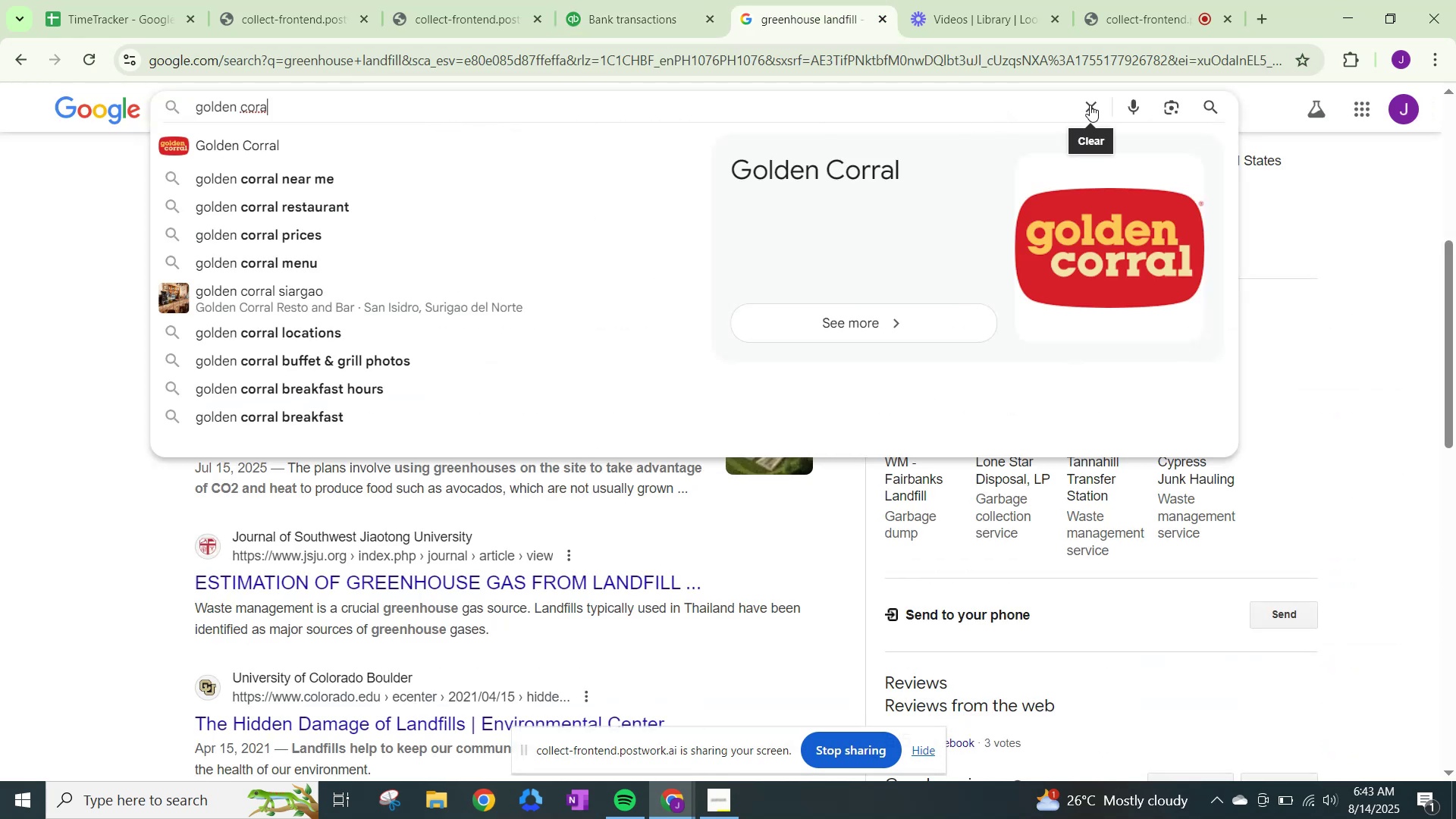 
type(giv prince)
 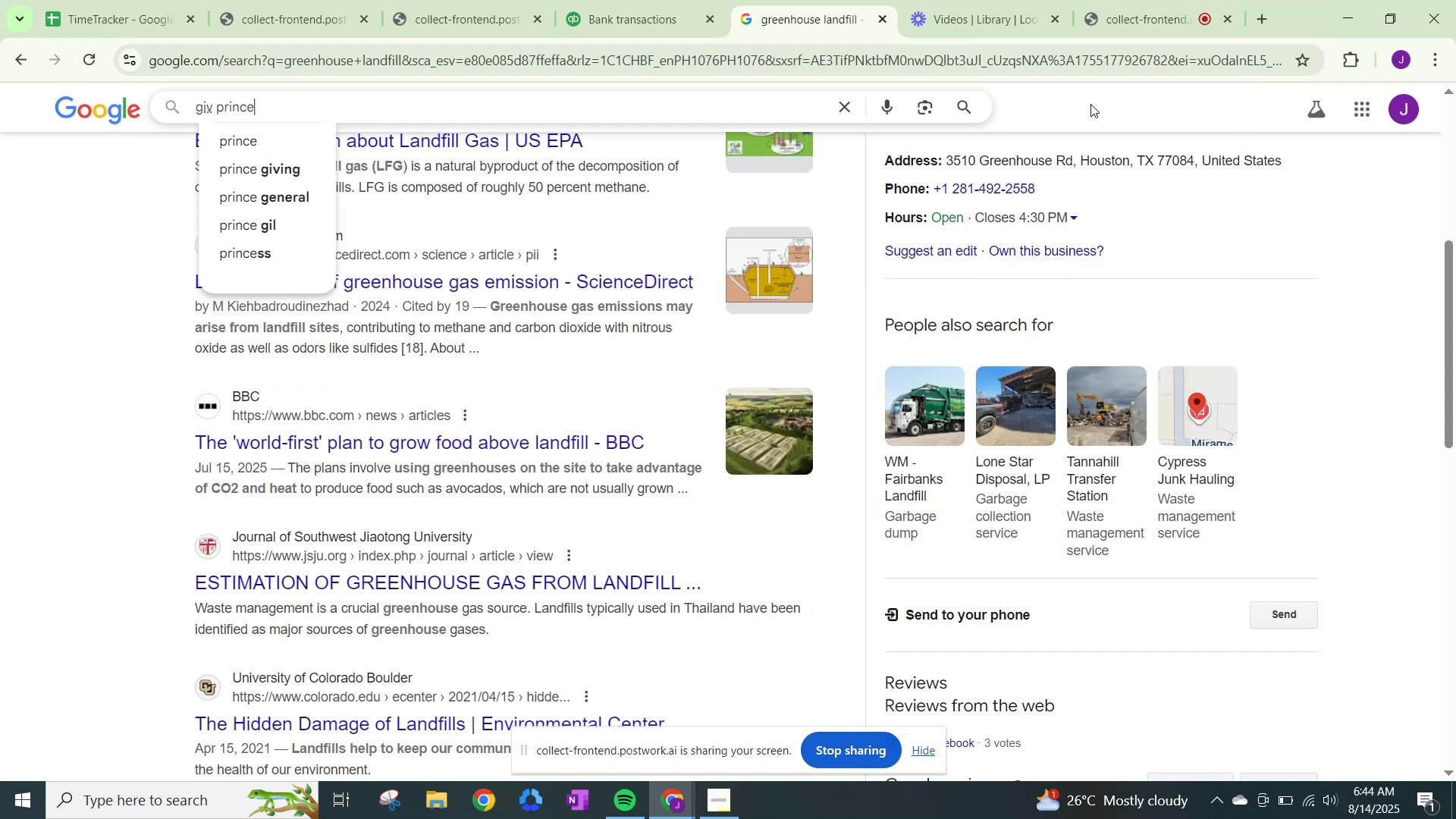 
key(Enter)
 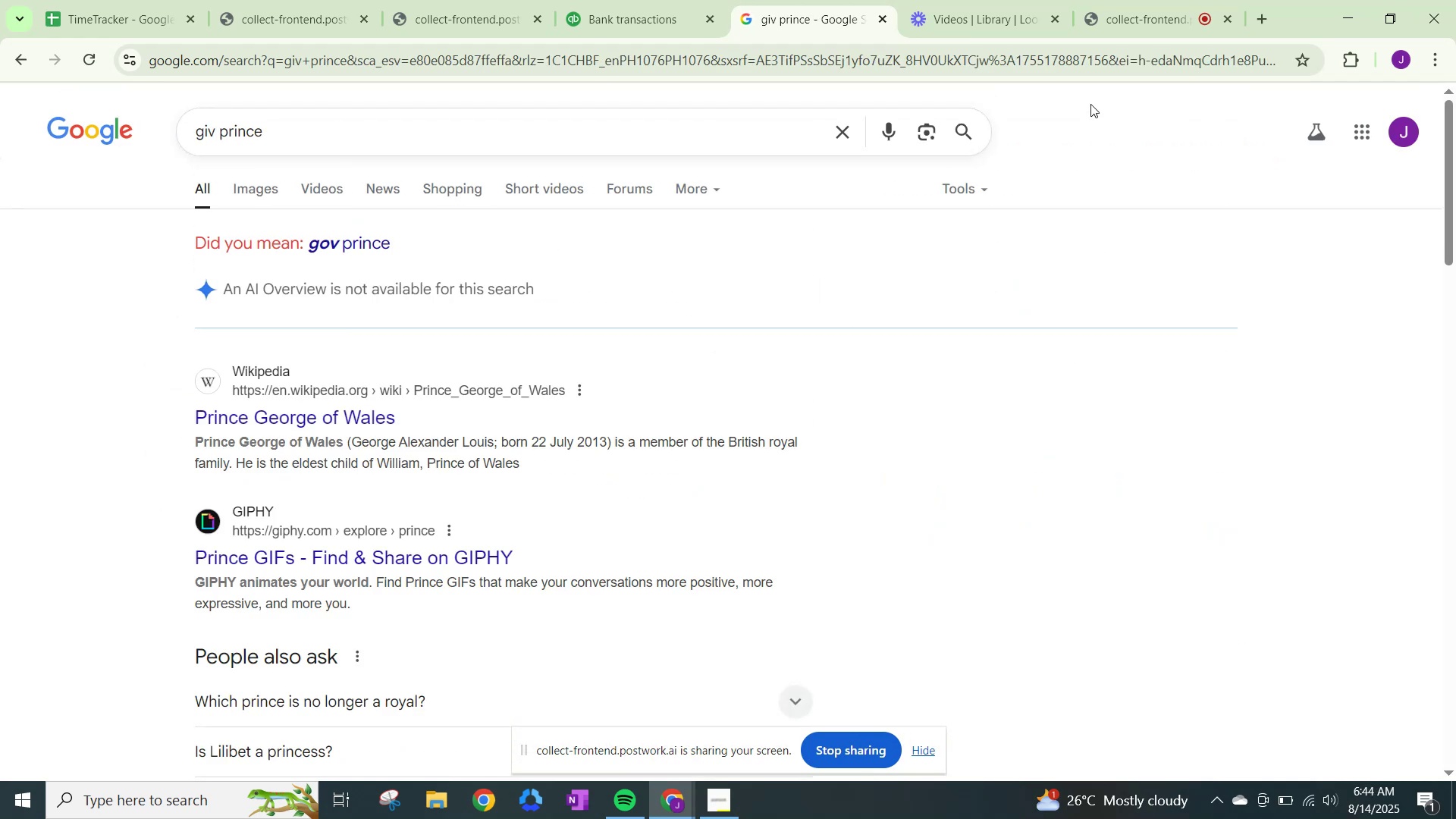 
wait(5.94)
 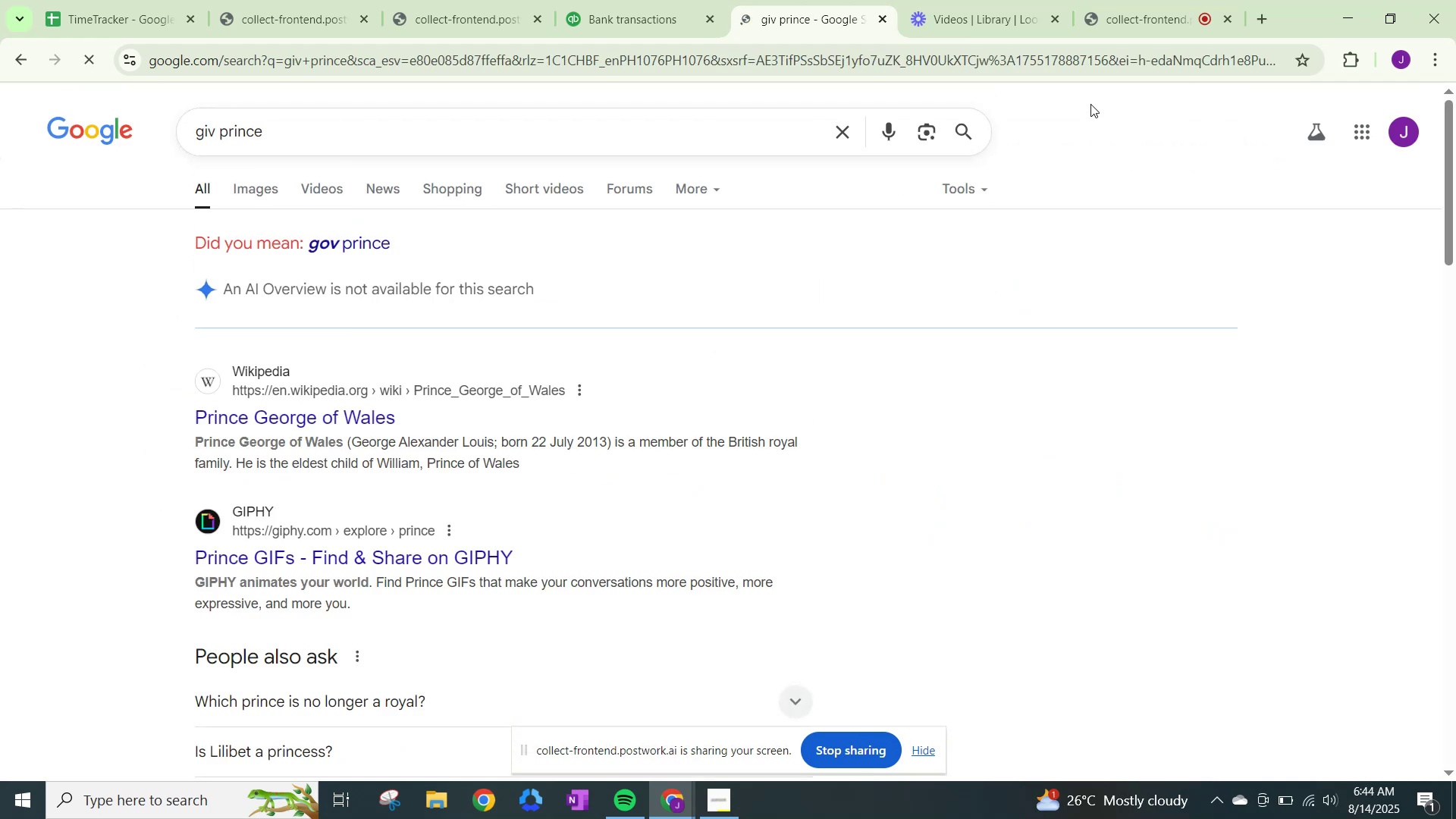 
left_click([631, 0])
 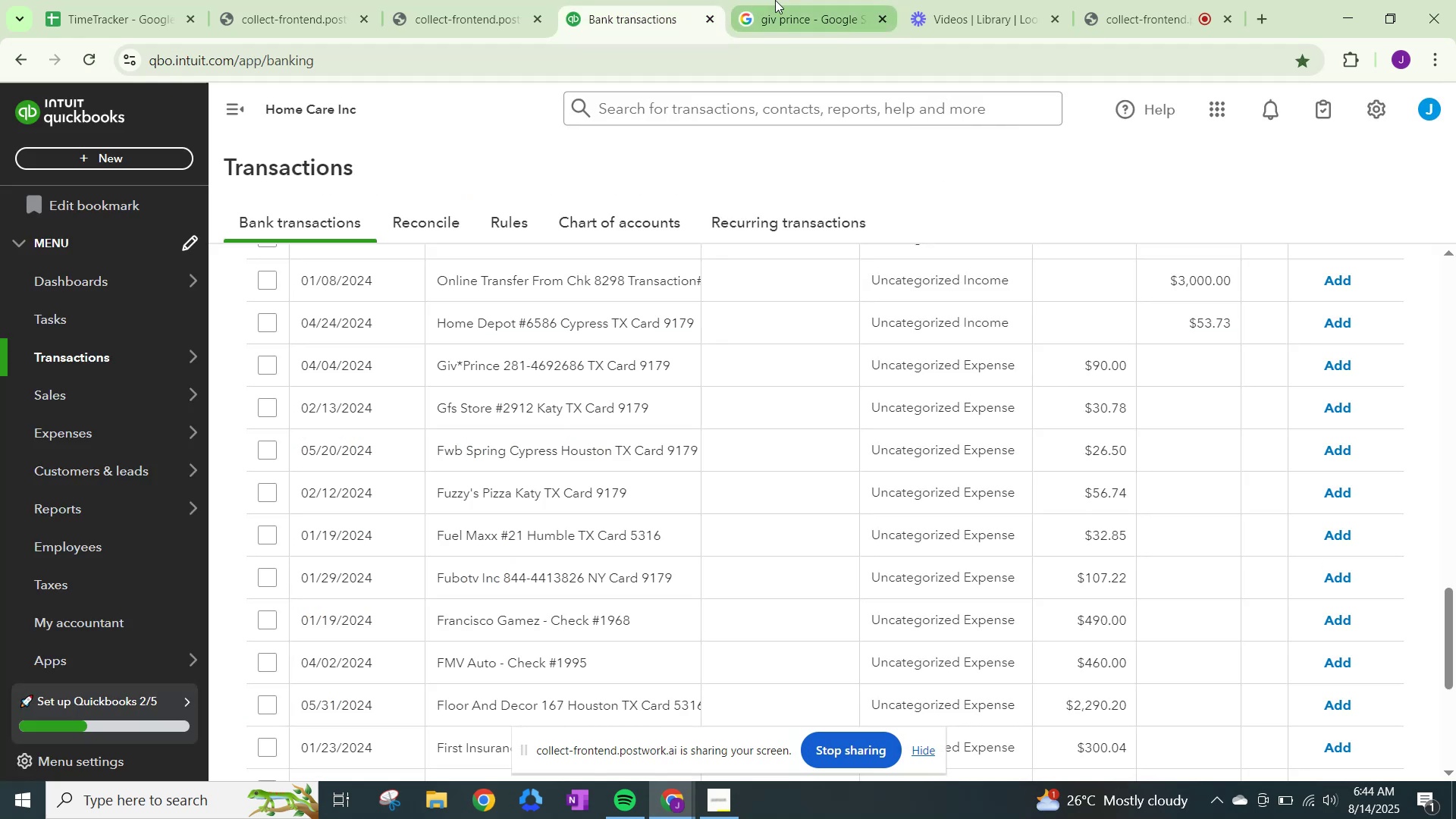 
left_click([781, 0])
 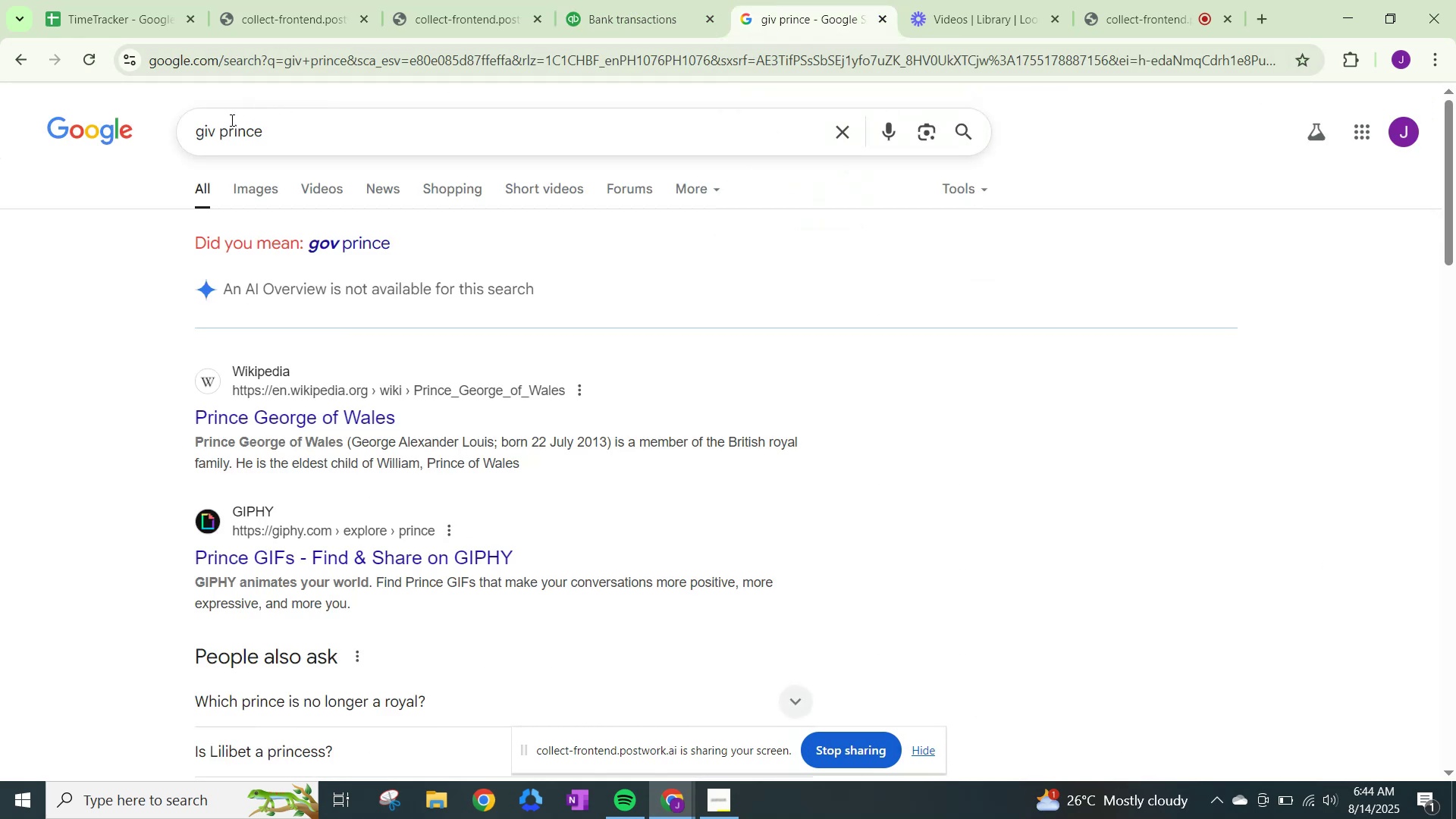 
left_click([224, 124])
 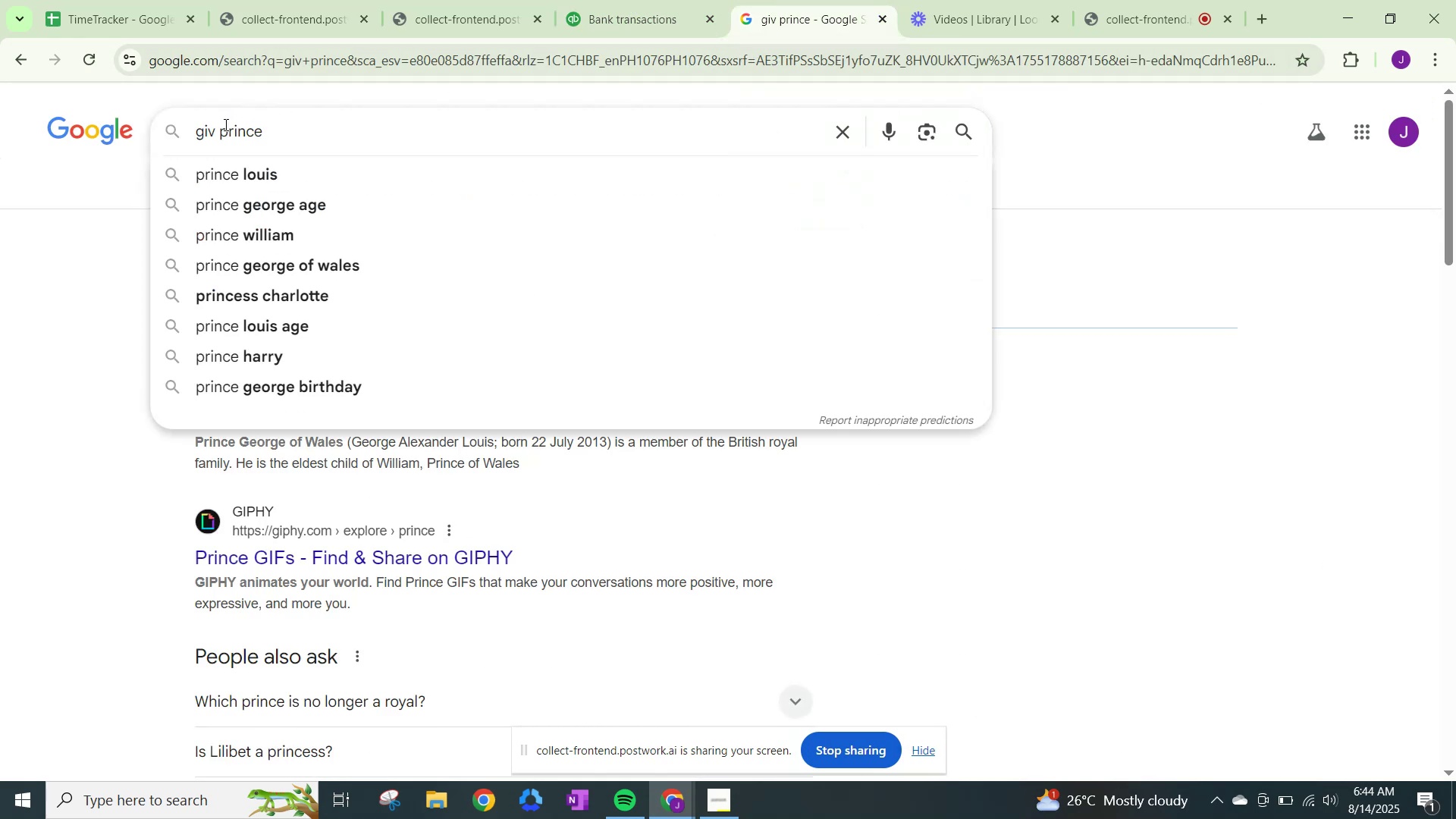 
key(ArrowLeft)
 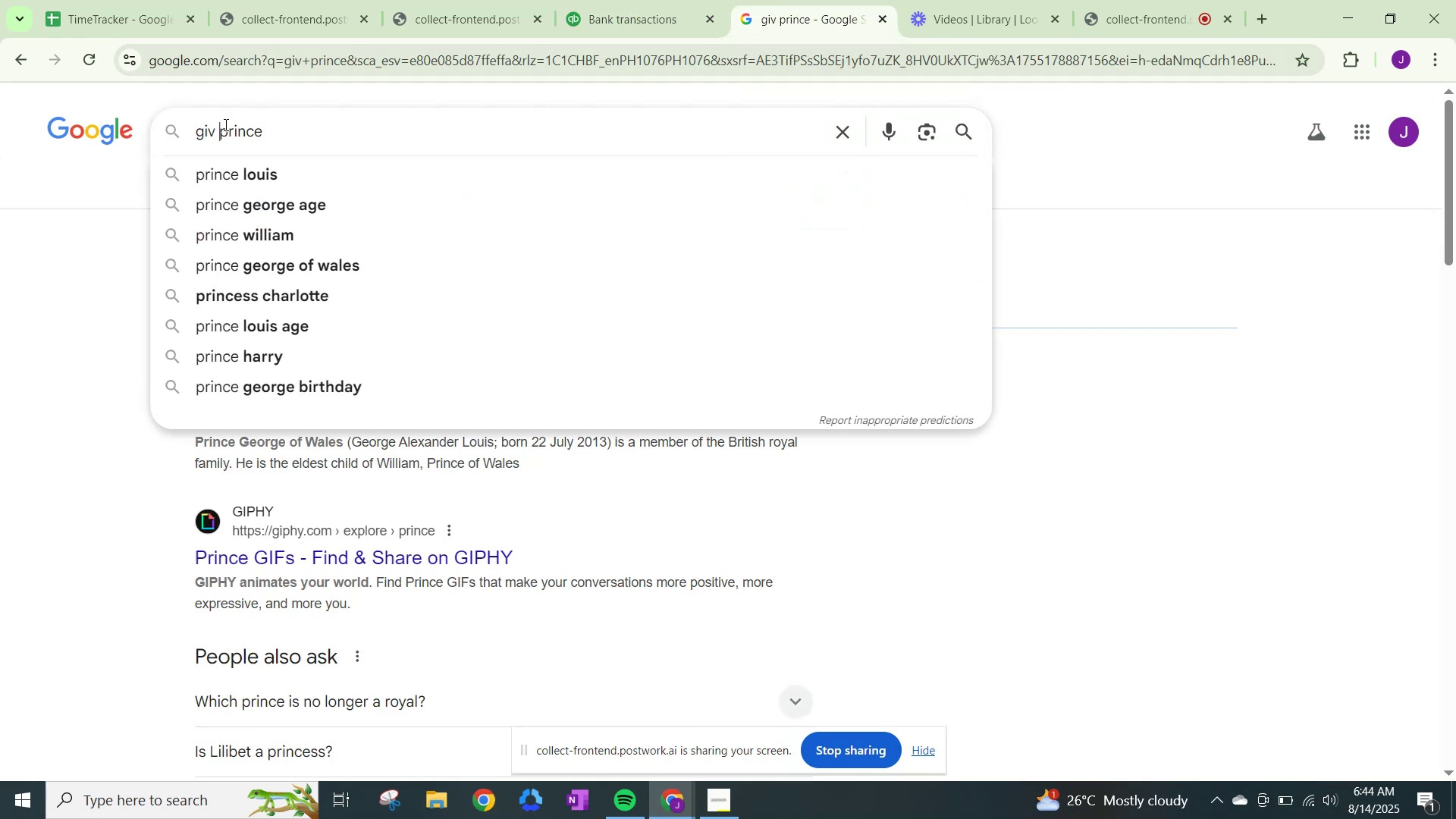 
key(Backspace)
 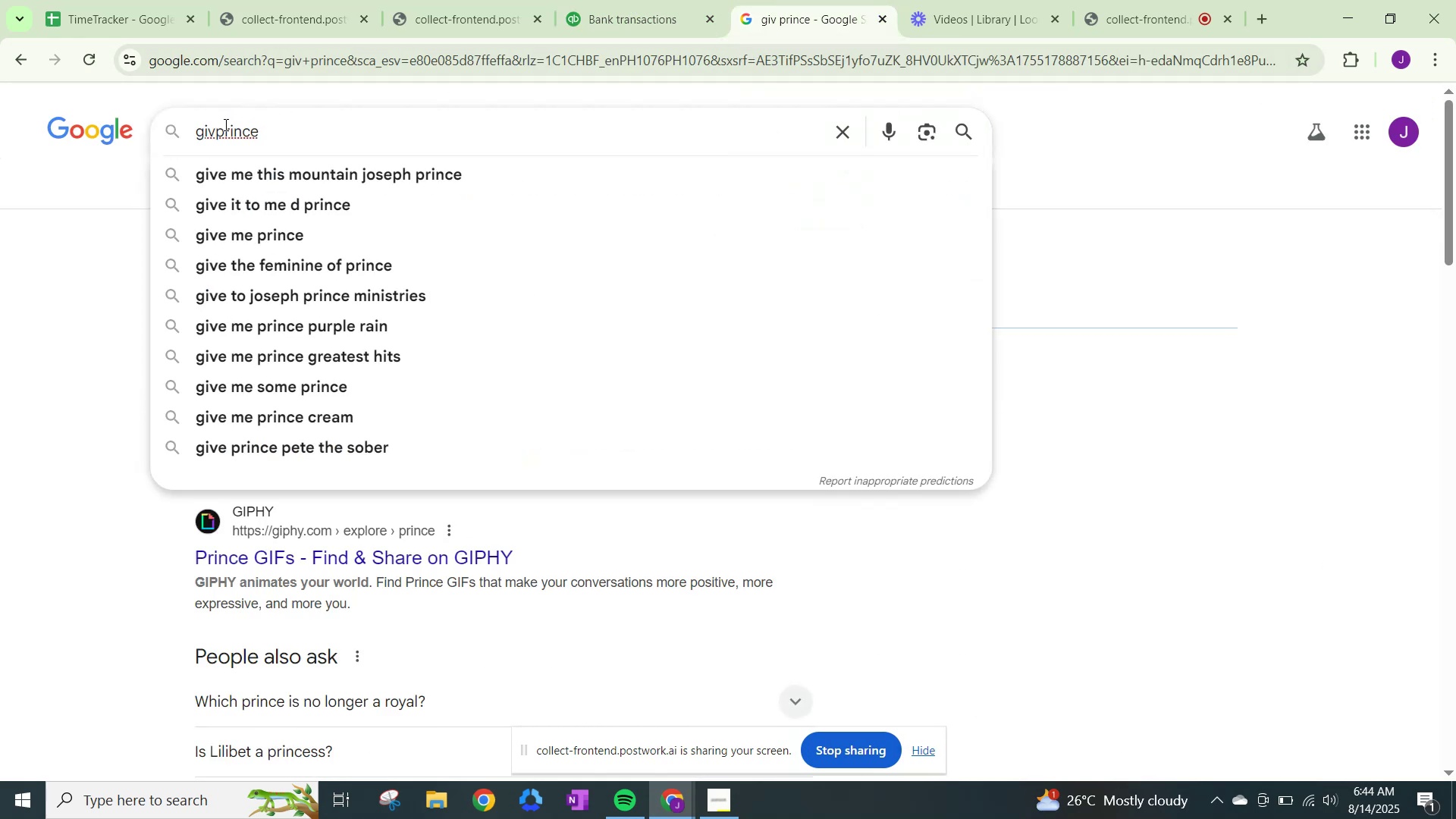 
key(8)
 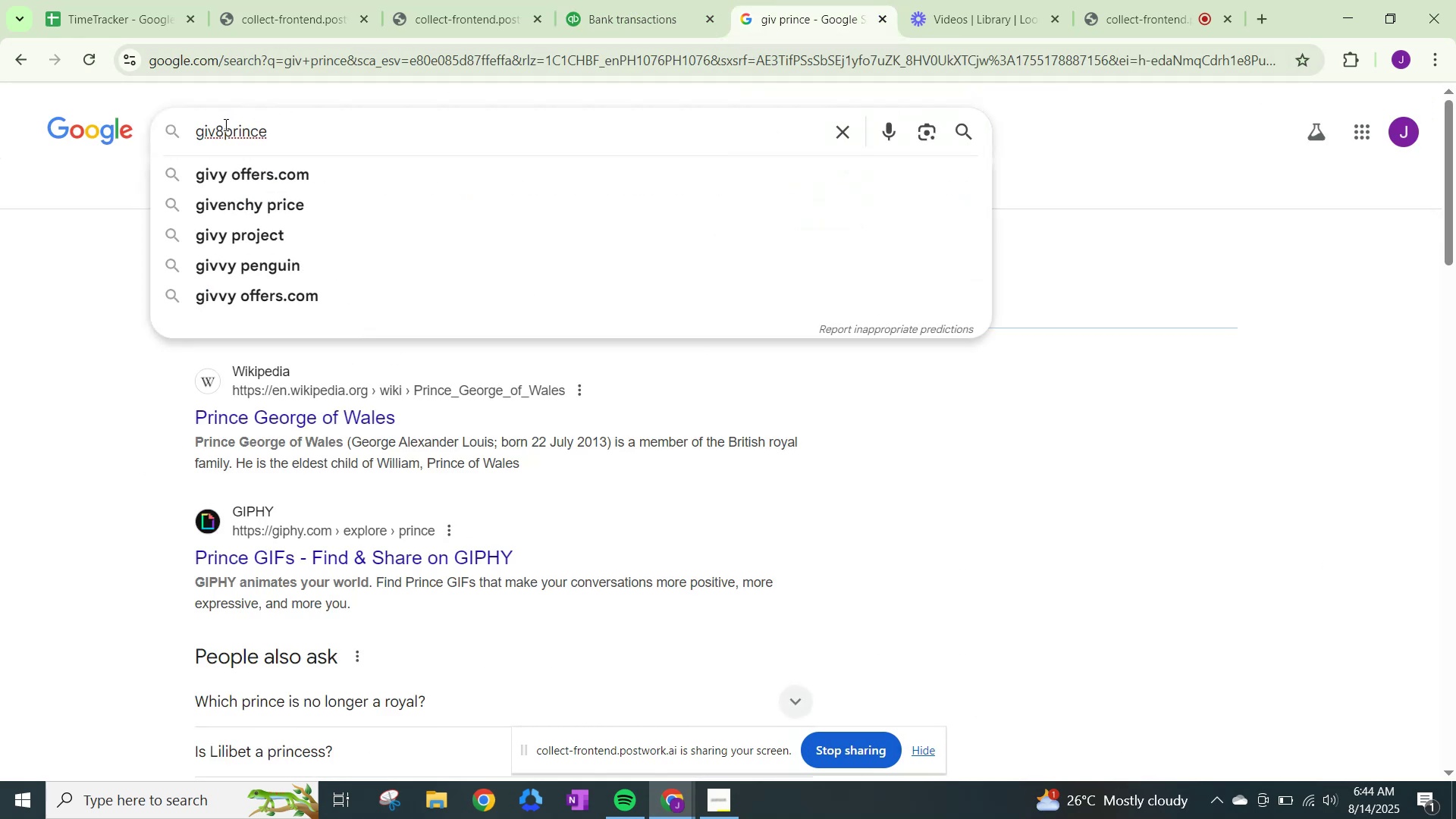 
key(Enter)
 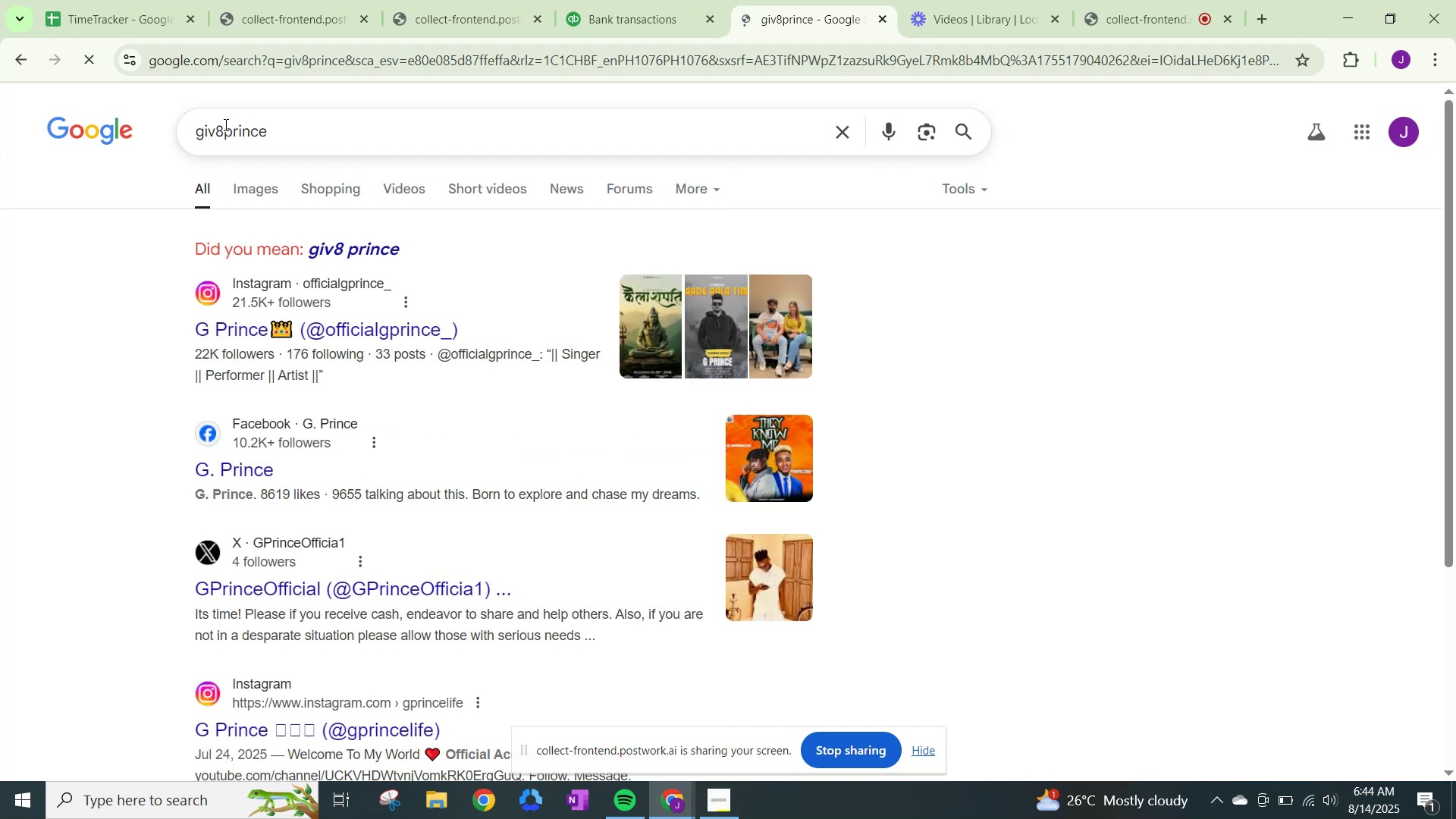 
left_click([224, 124])
 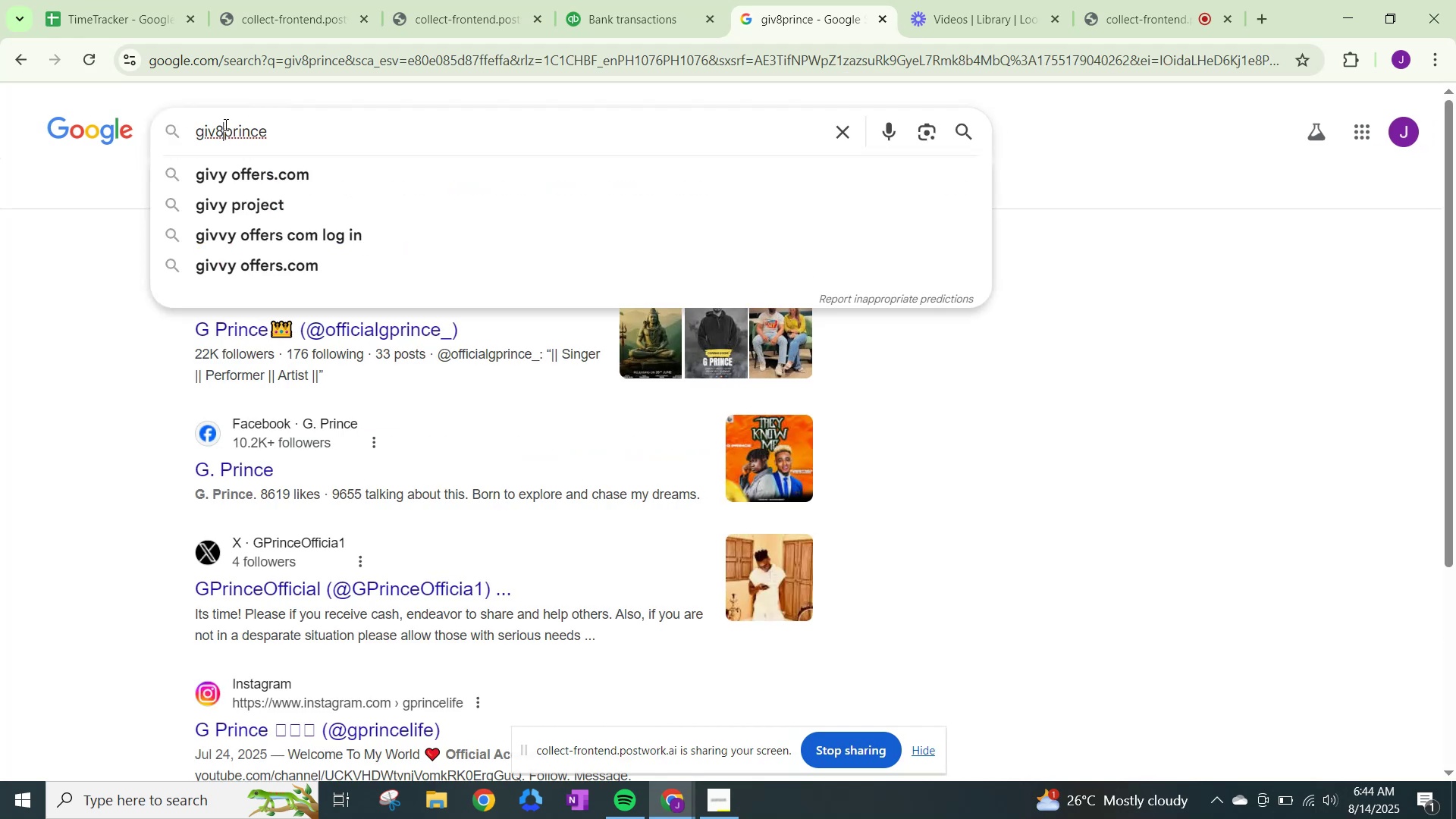 
key(Backspace)
 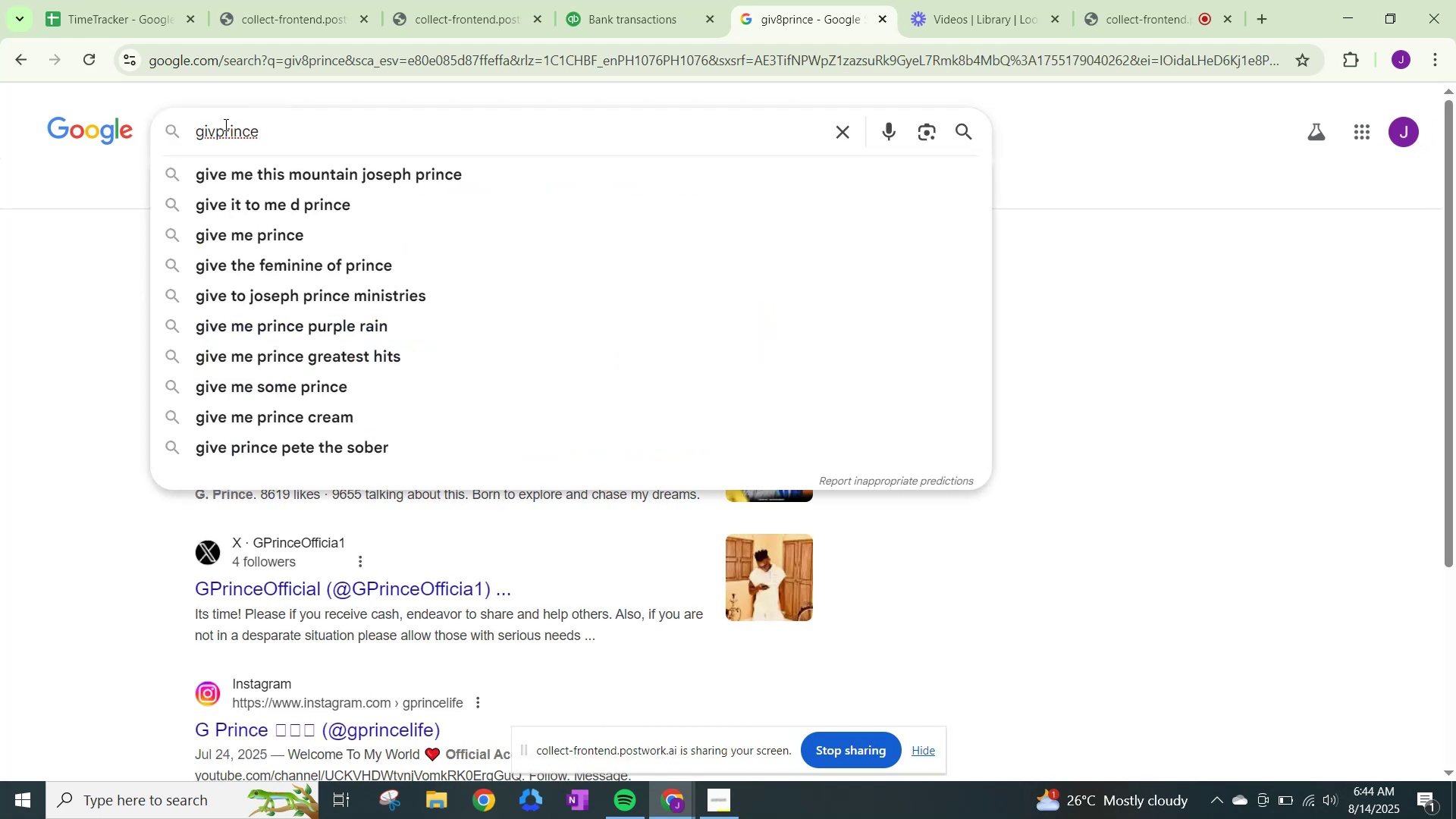 
key(Shift+ShiftLeft)
 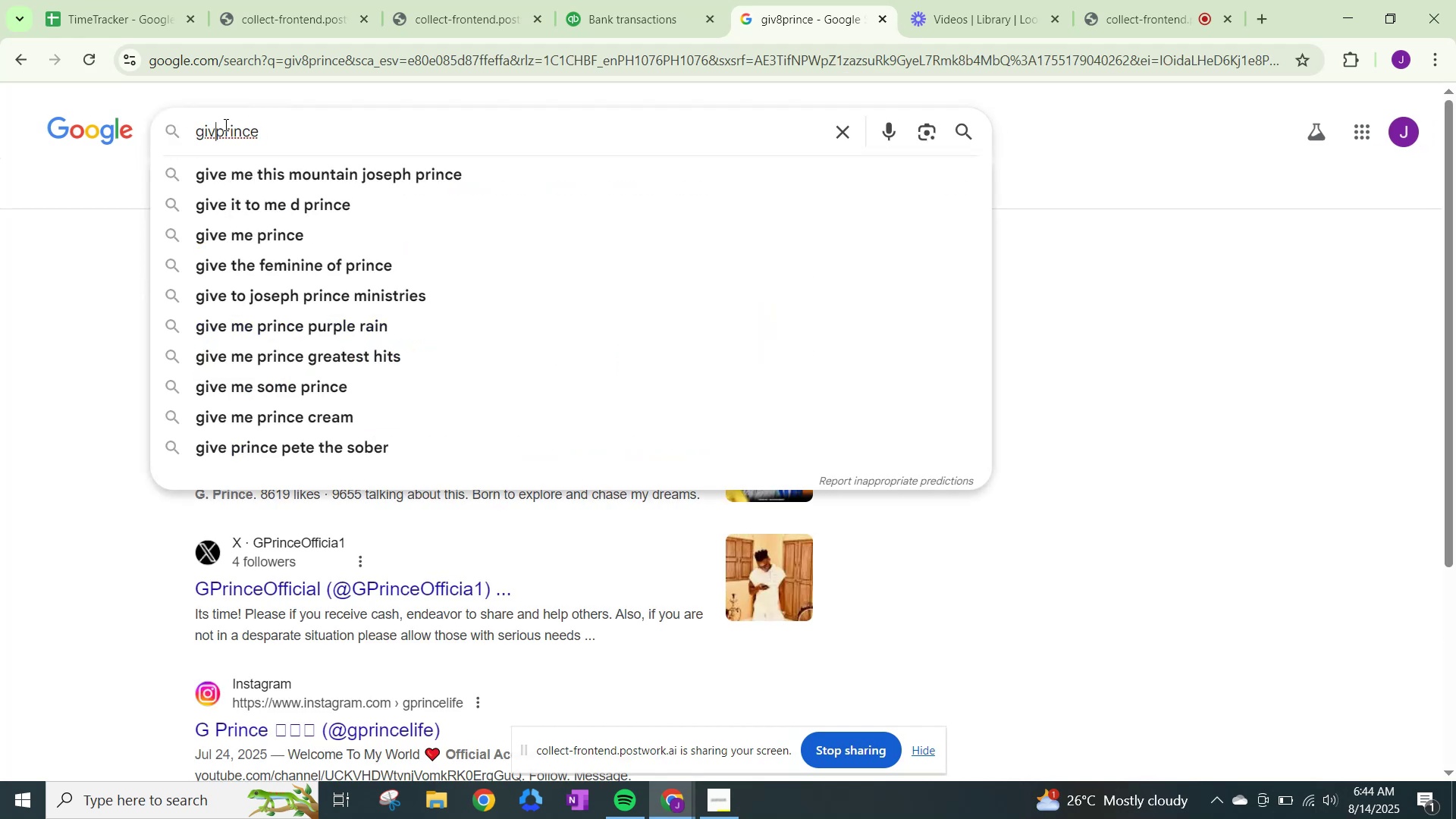 
key(Shift+8)
 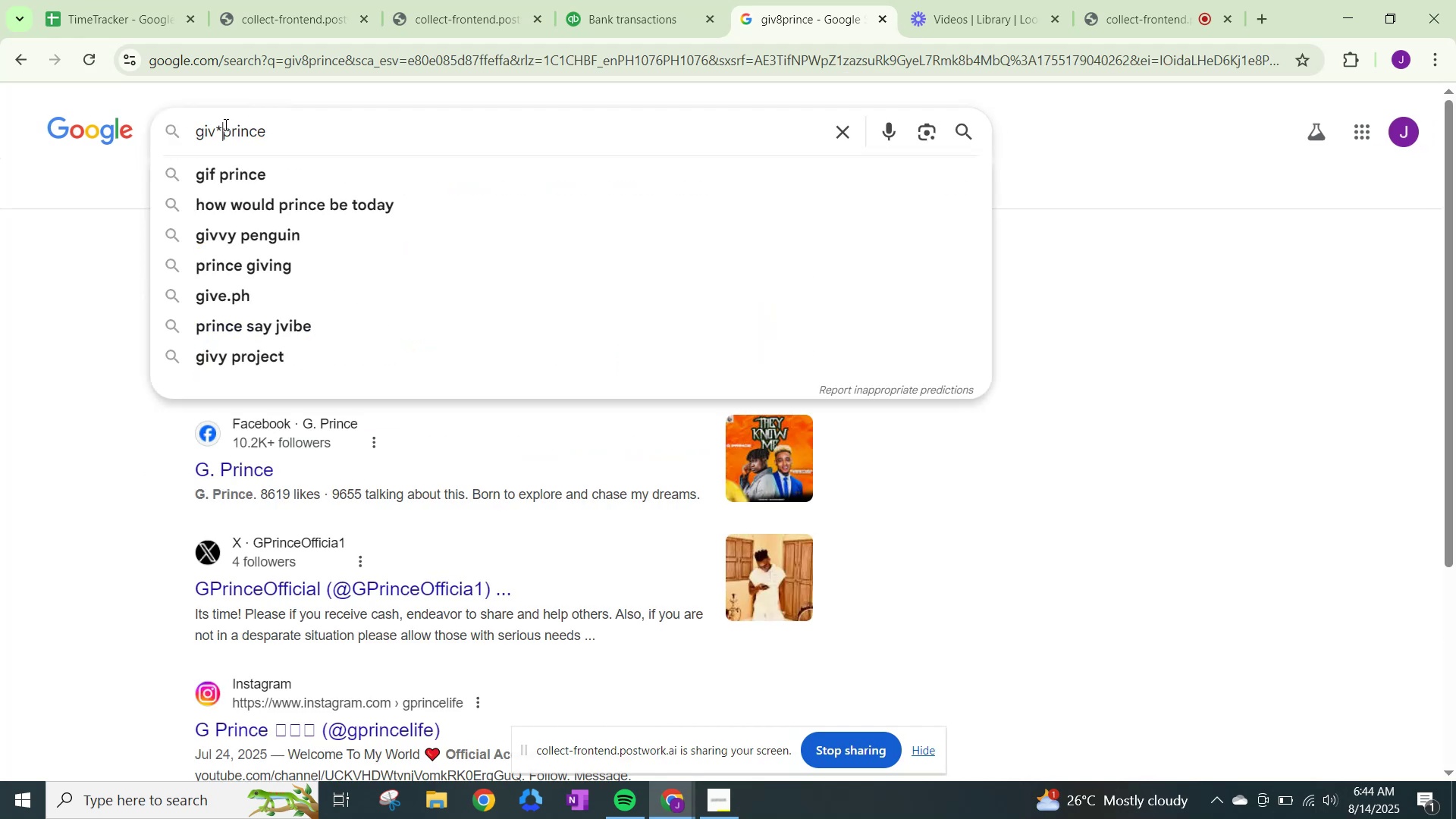 
key(Enter)
 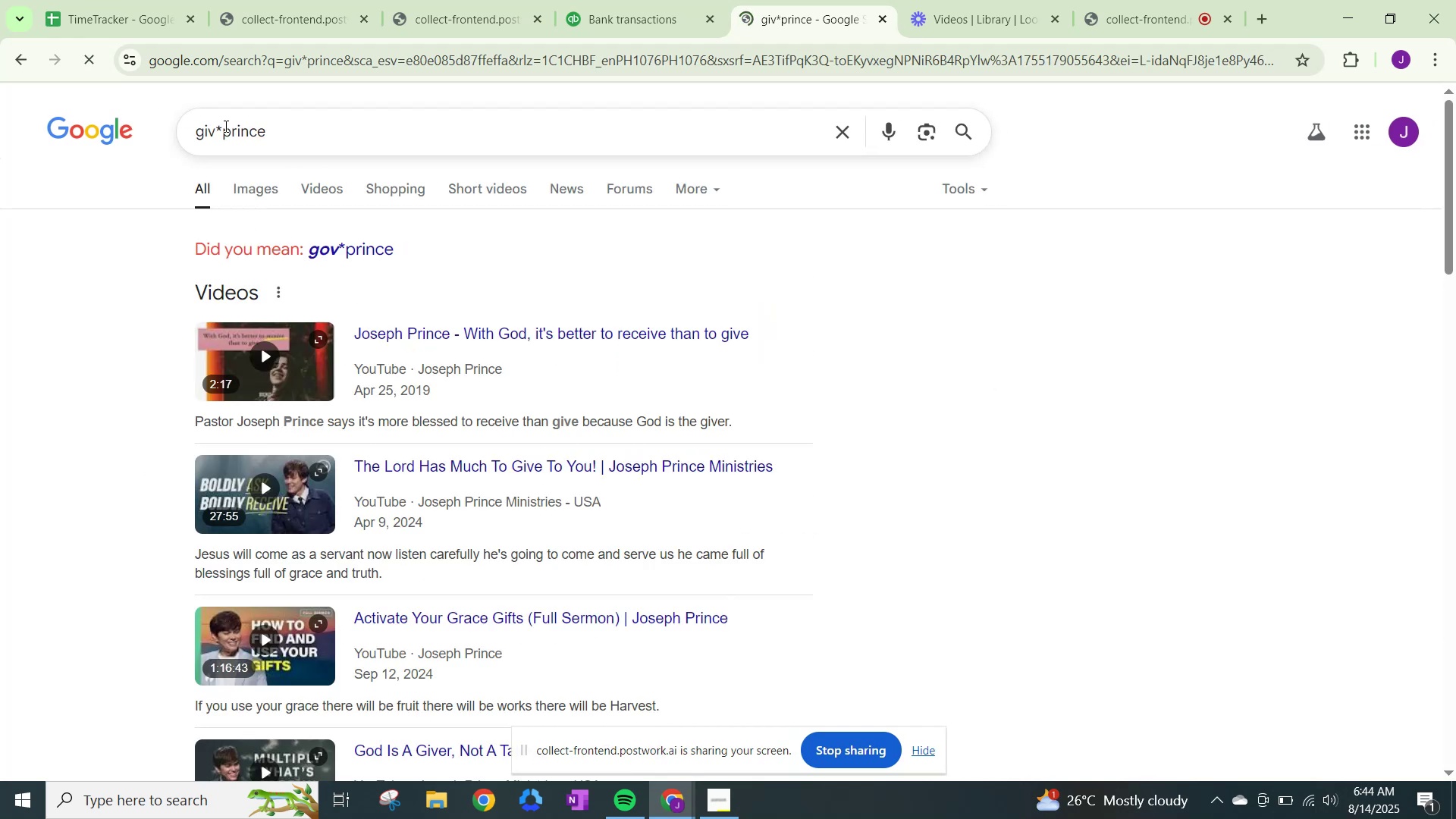 
scroll: coordinate [250, 290], scroll_direction: down, amount: 3.0
 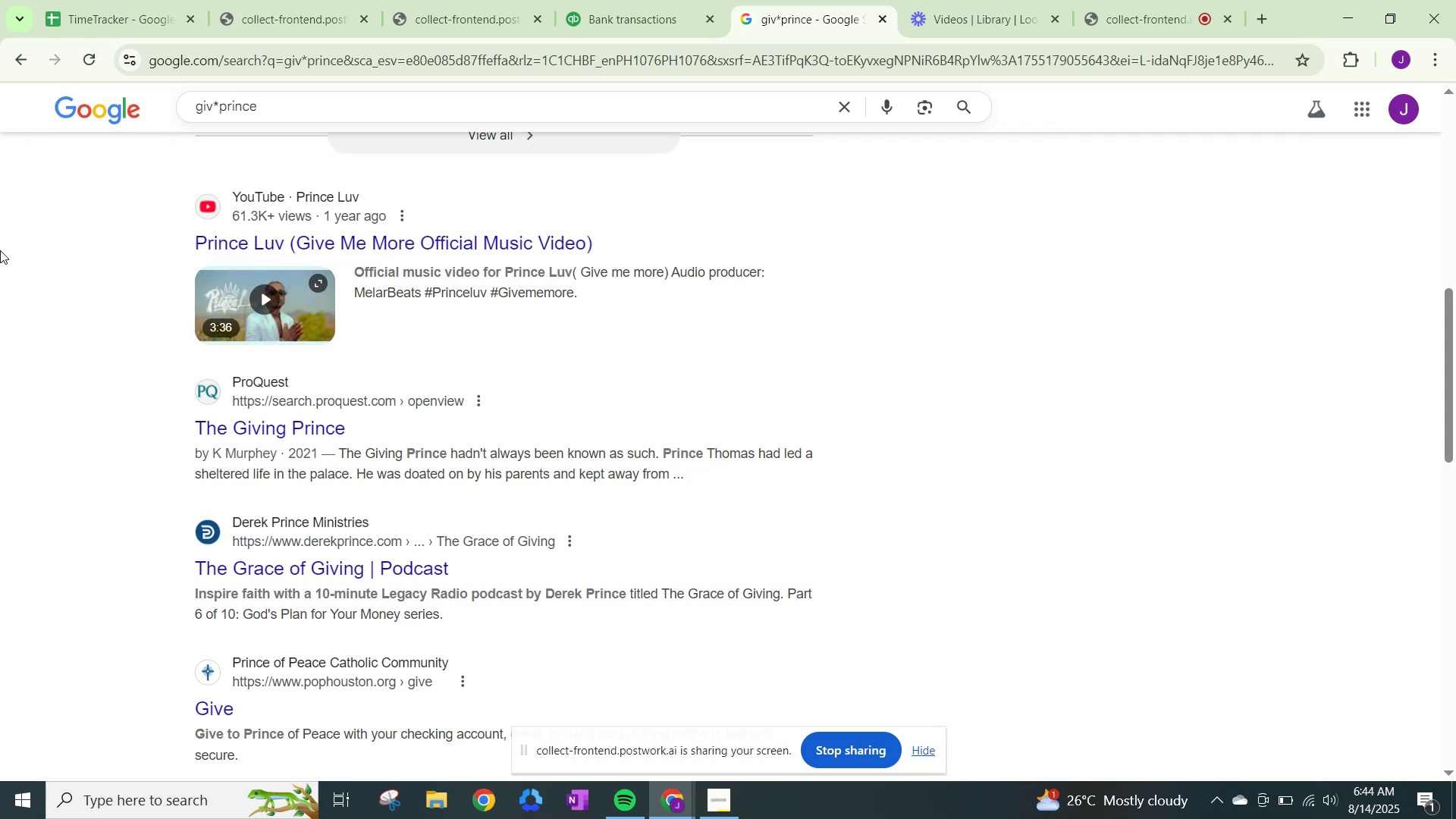 
left_click([626, 0])
 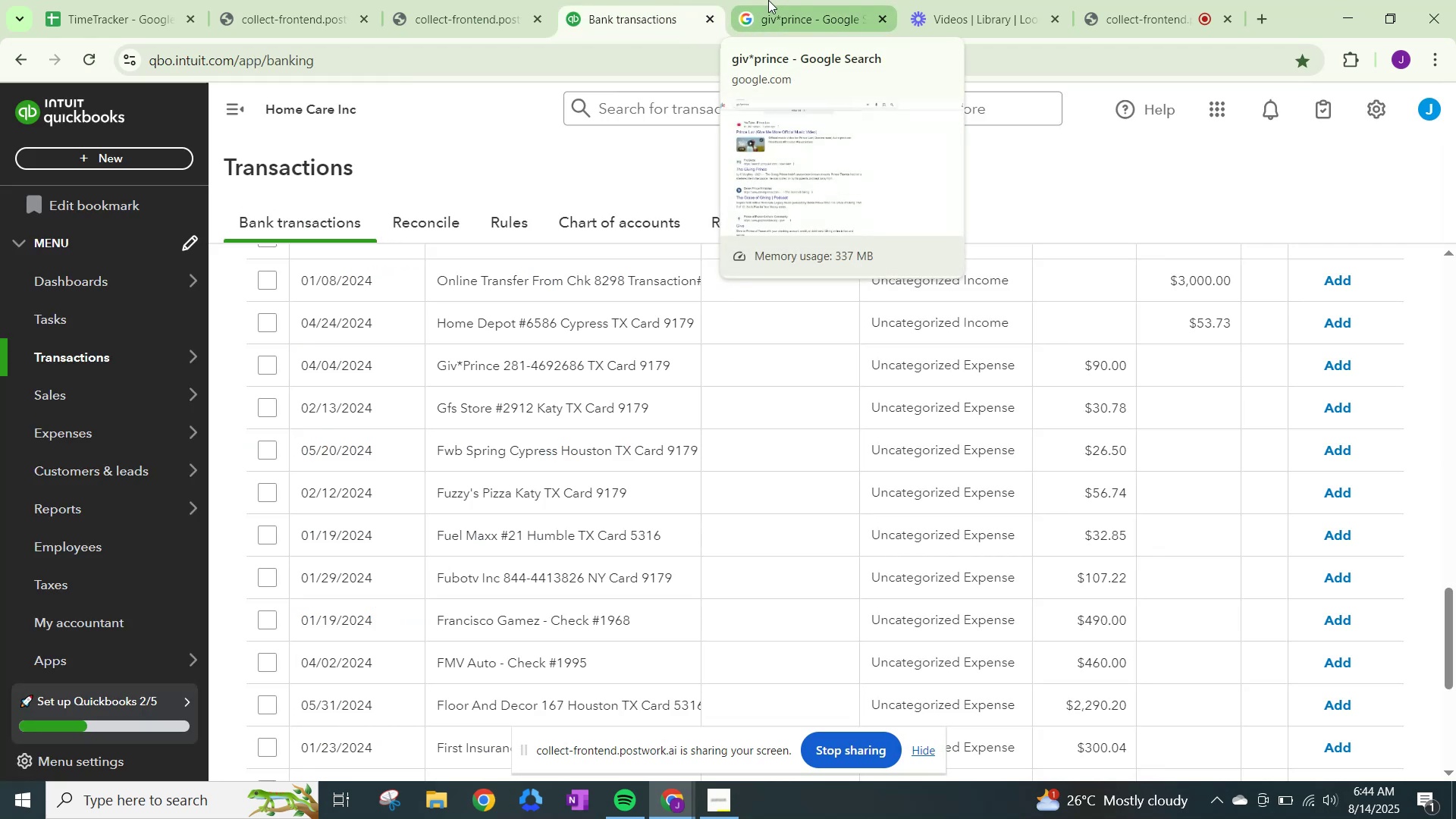 
left_click([768, 0])
 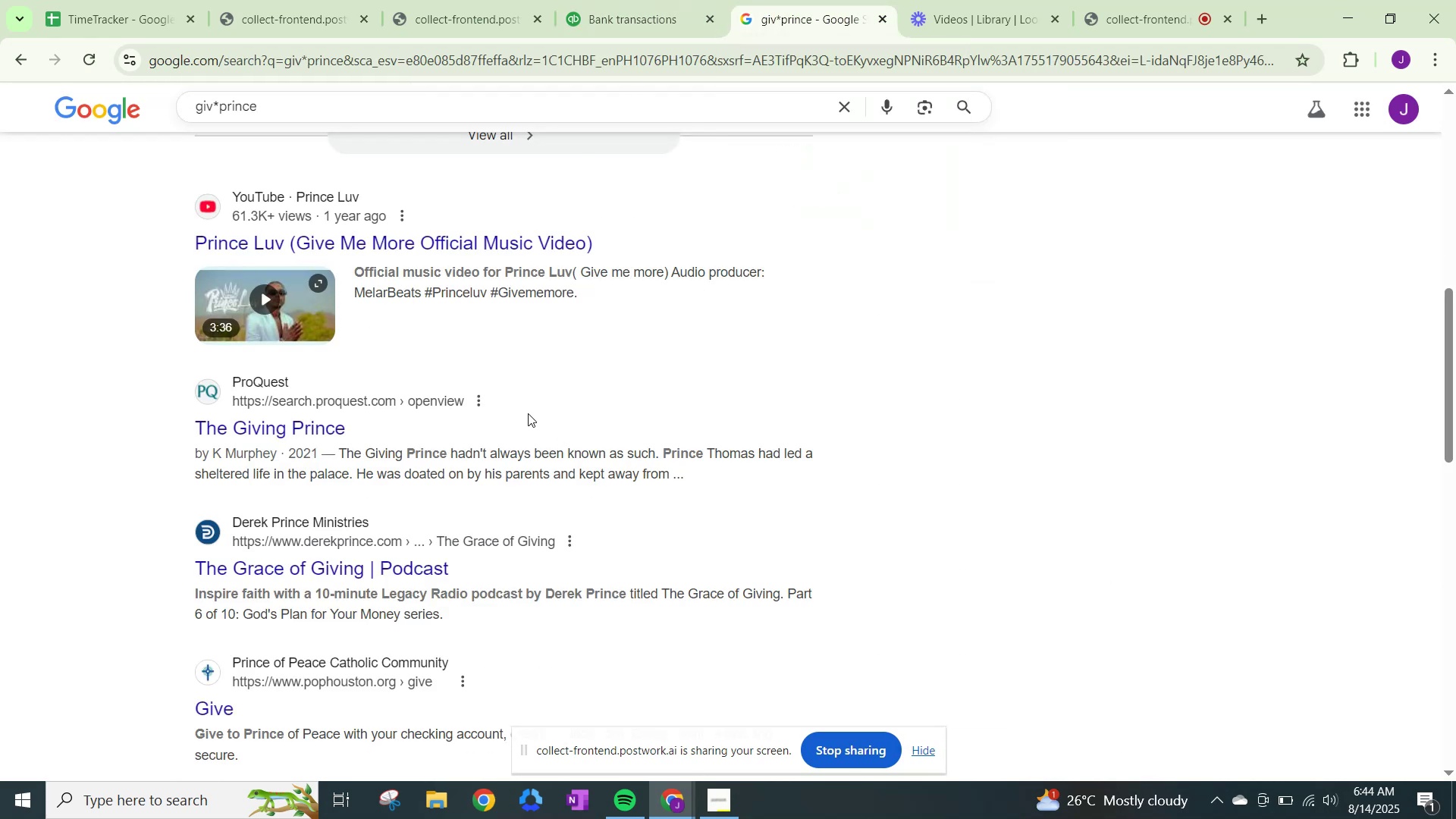 
scroll: coordinate [613, 452], scroll_direction: down, amount: 10.0
 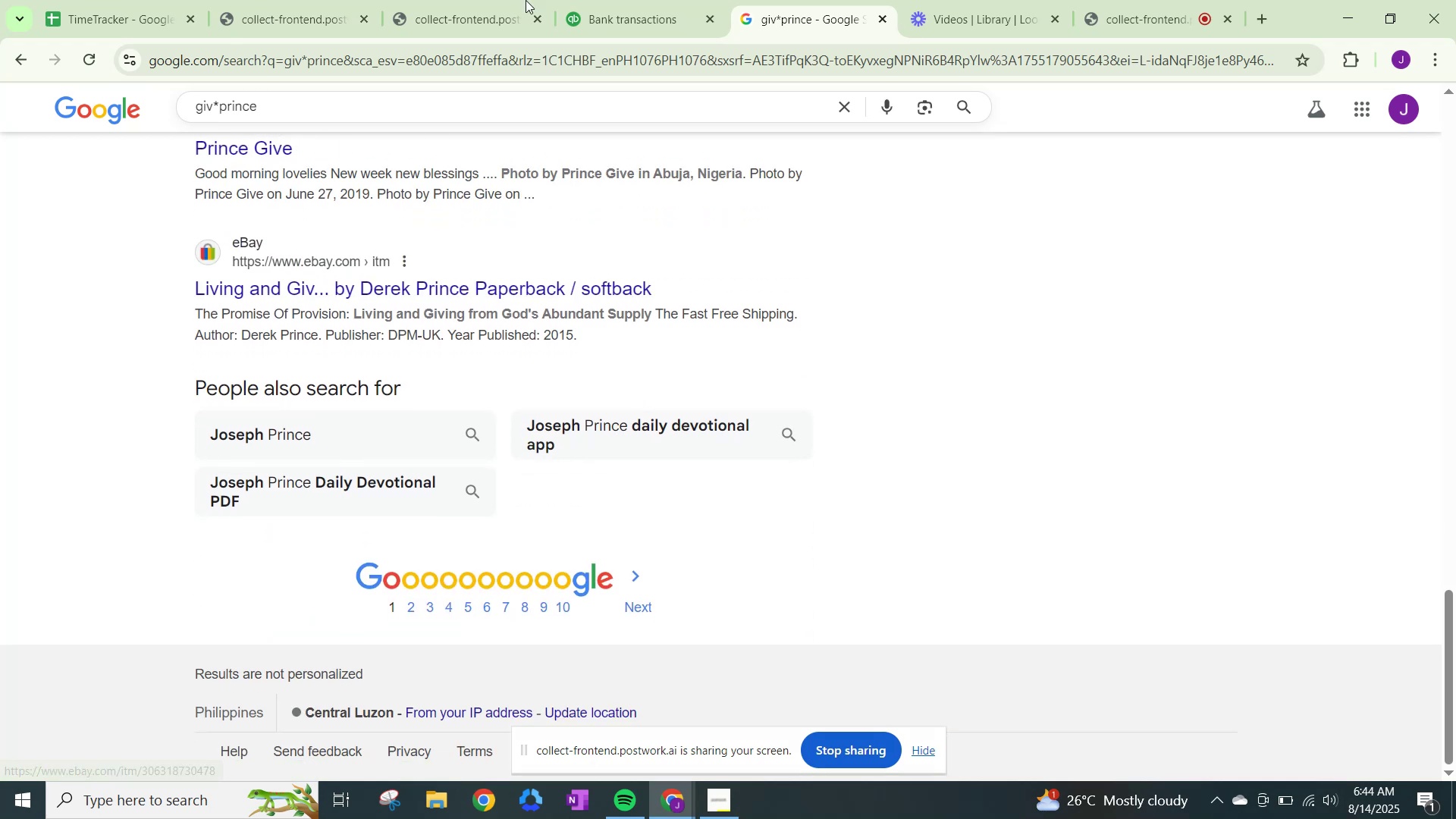 
left_click([613, 0])
 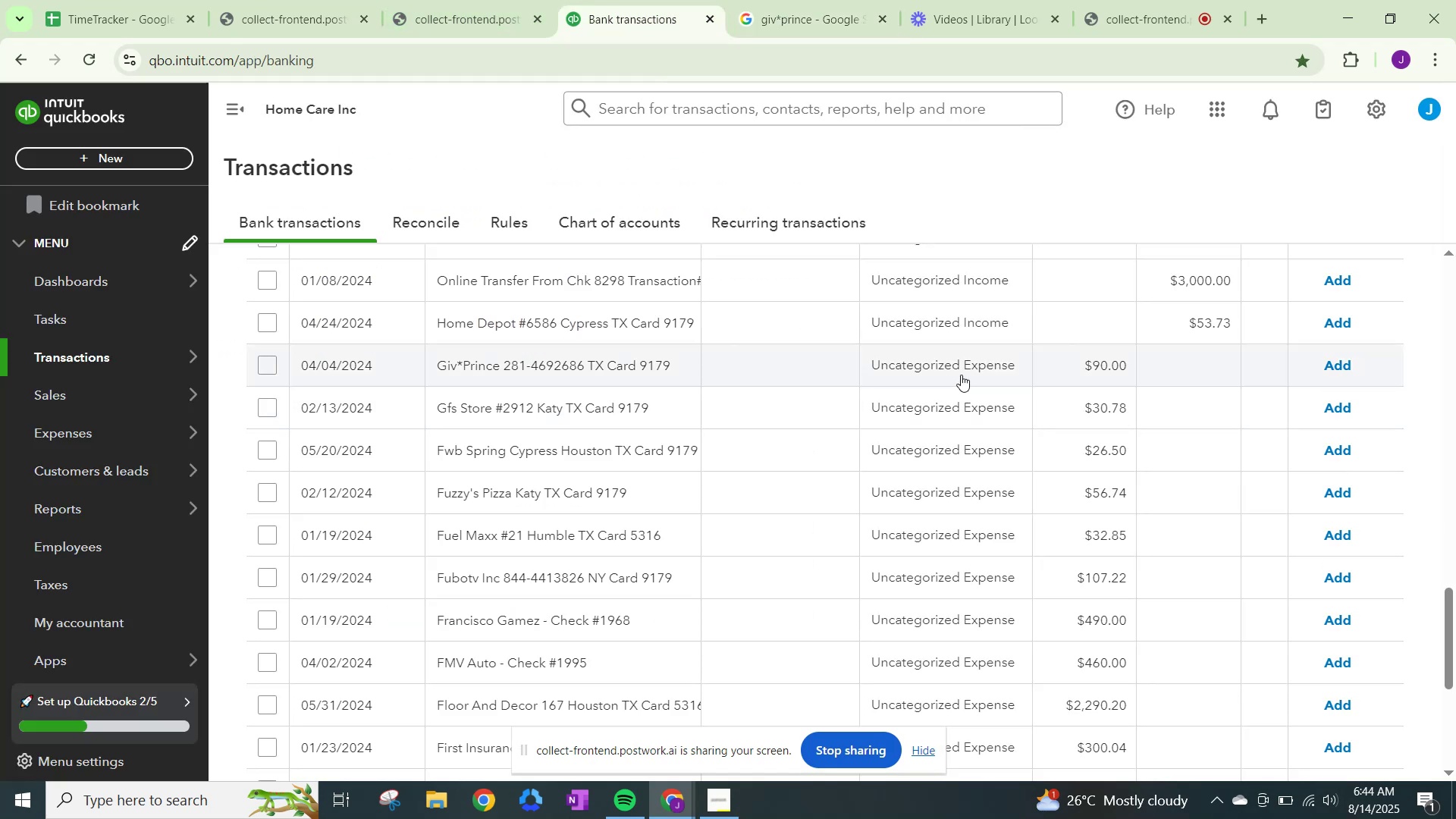 
left_click([962, 374])
 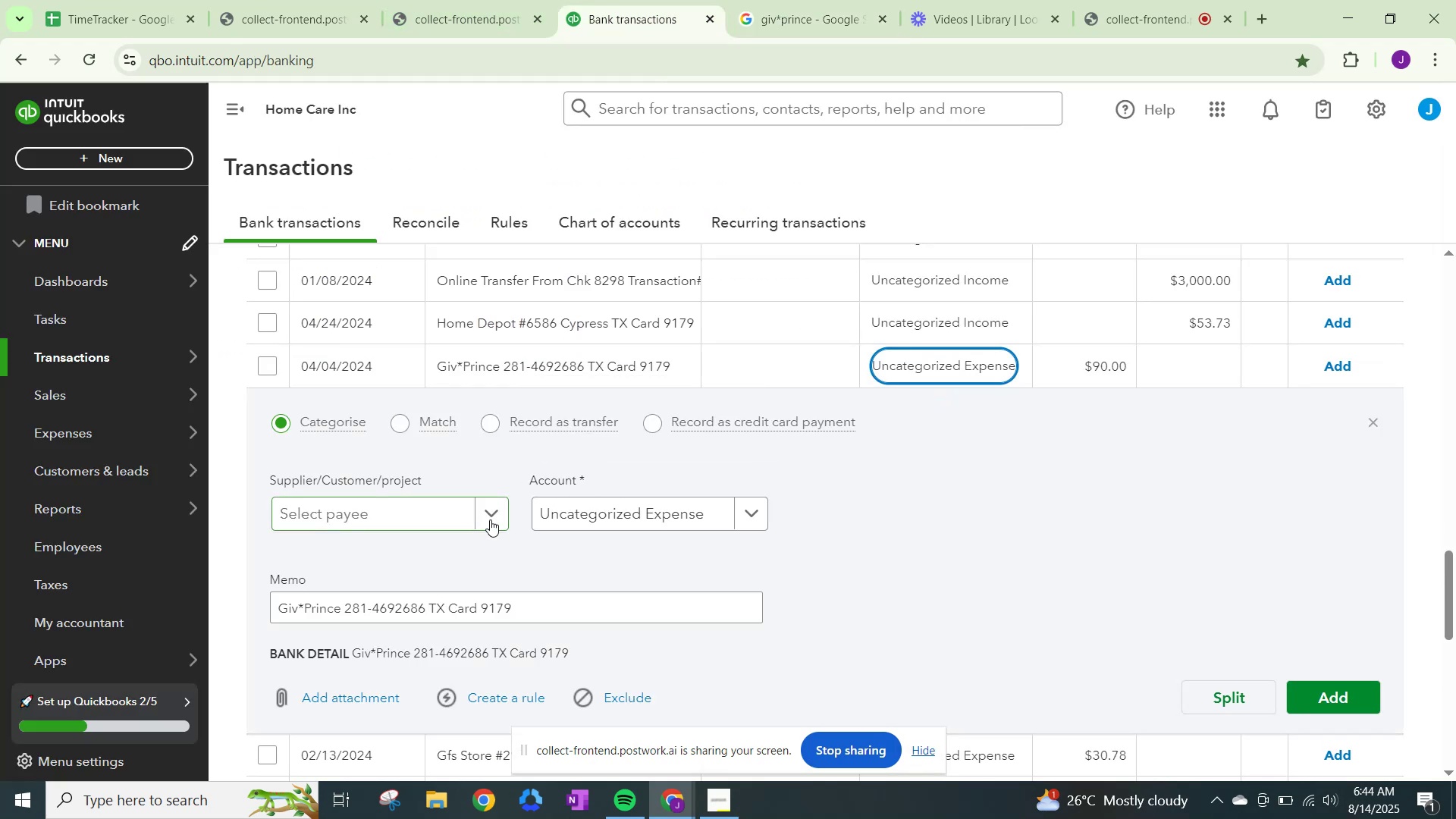 
left_click([491, 516])
 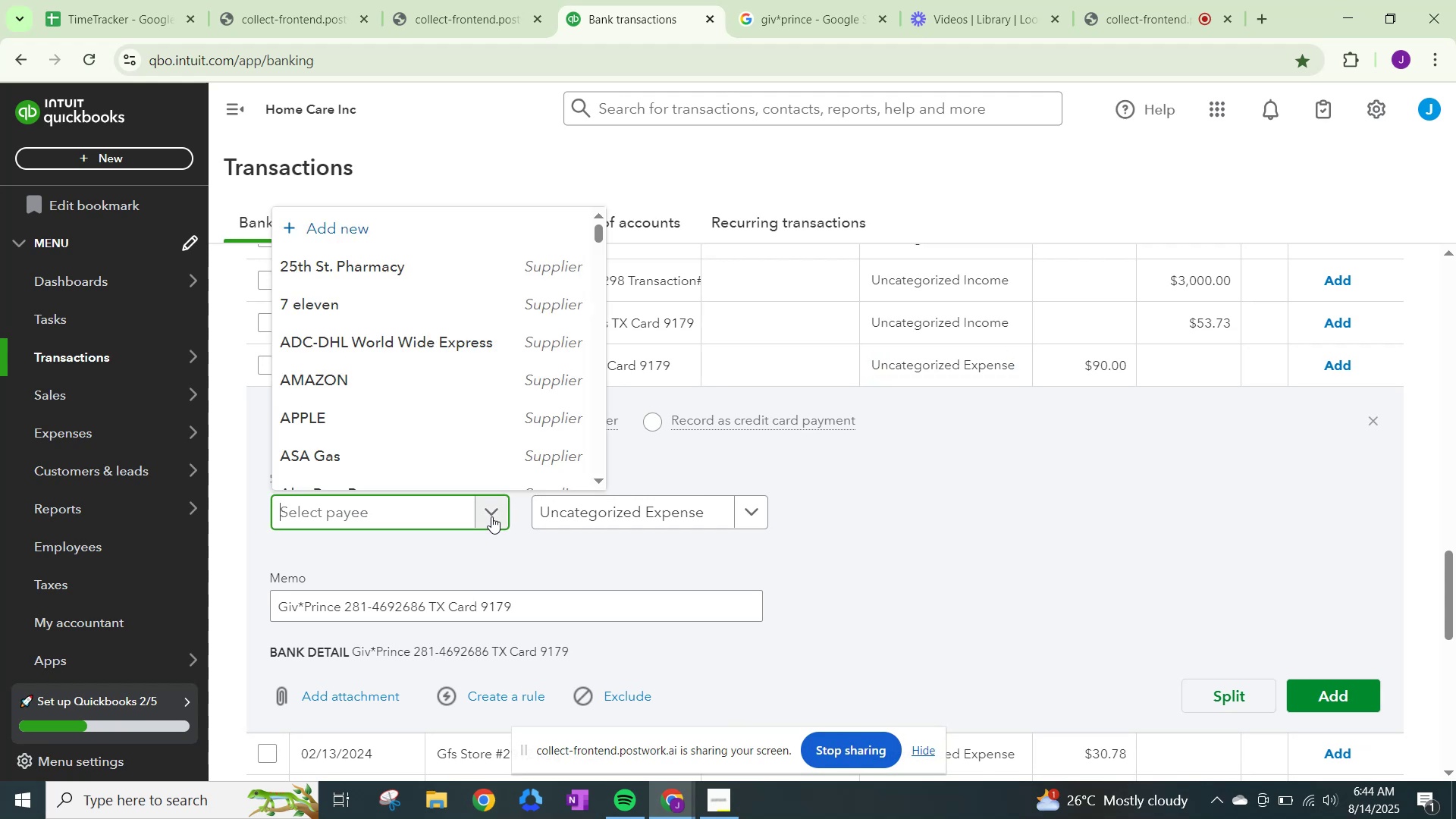 
type(Giv*Prince)
 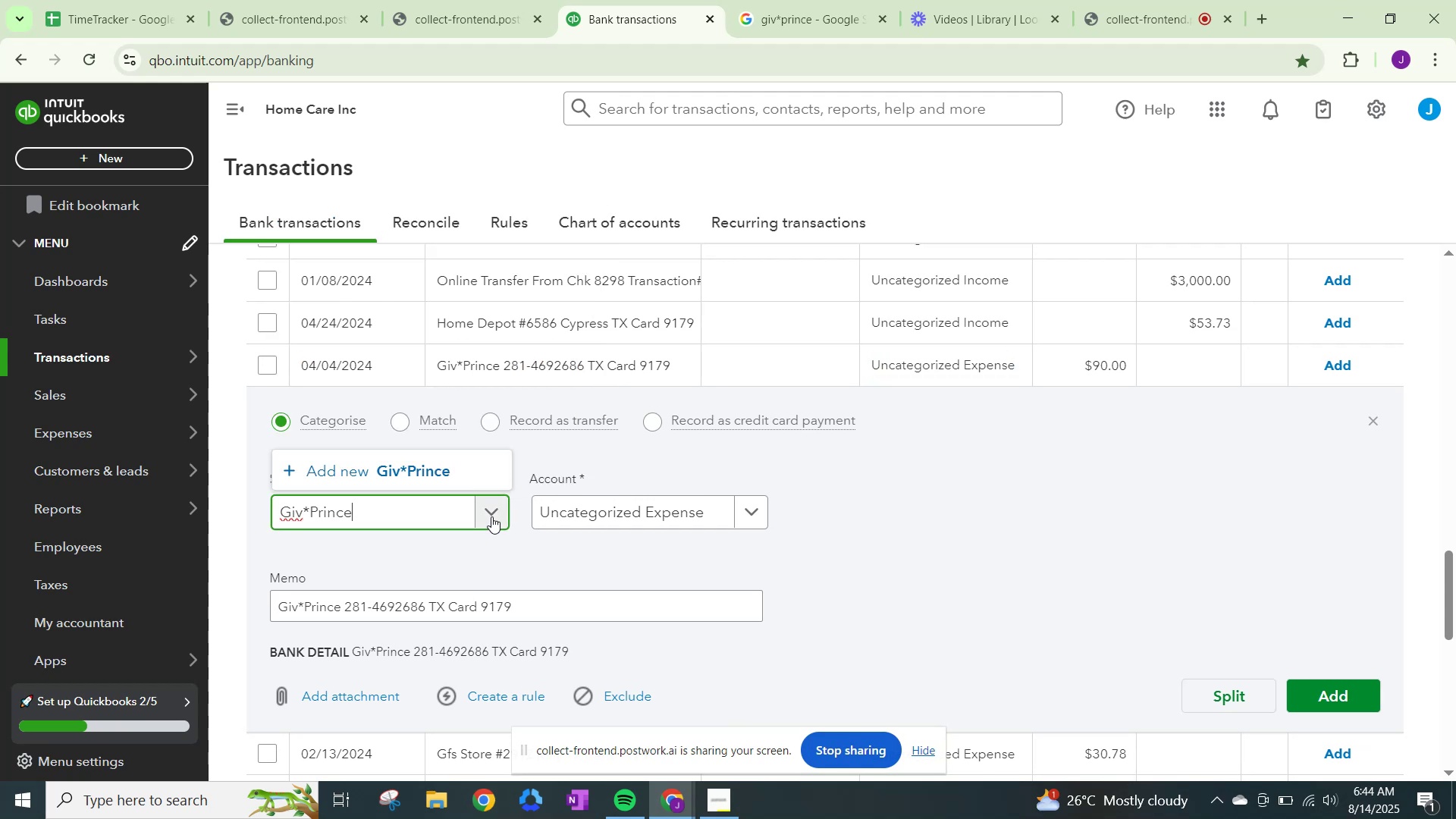 
left_click([412, 471])
 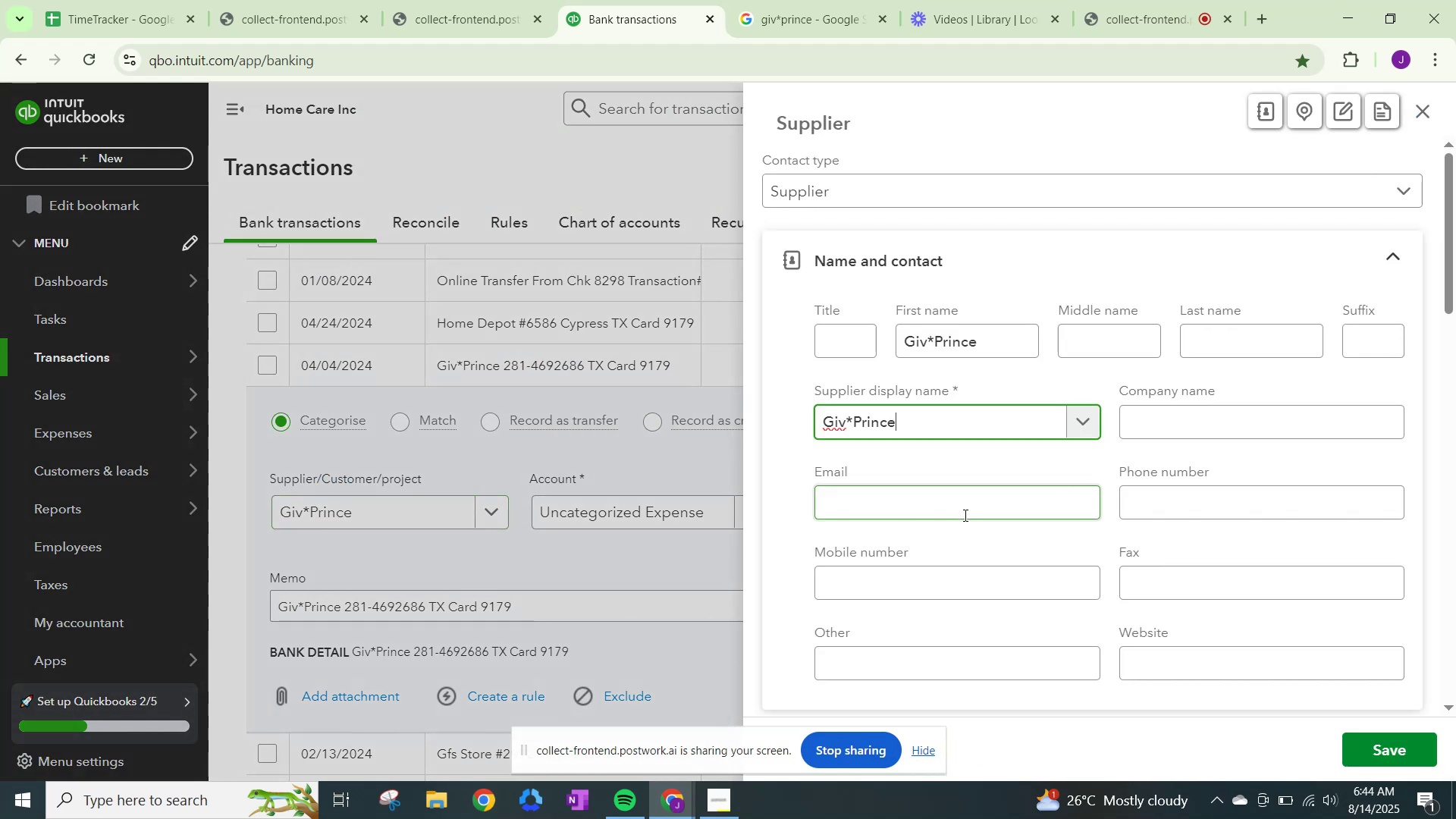 
scroll: coordinate [993, 510], scroll_direction: down, amount: 18.0
 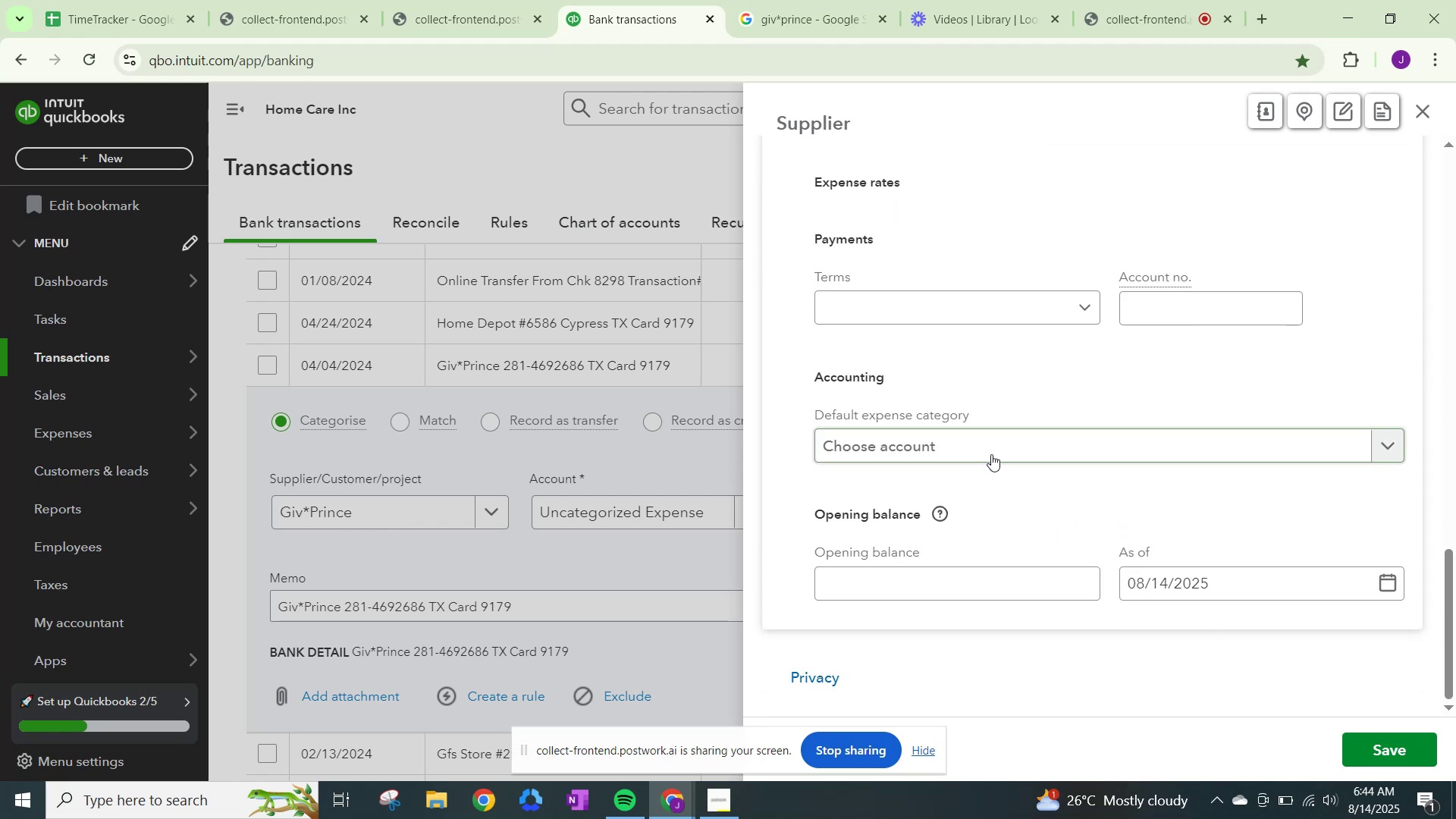 
type(other)
 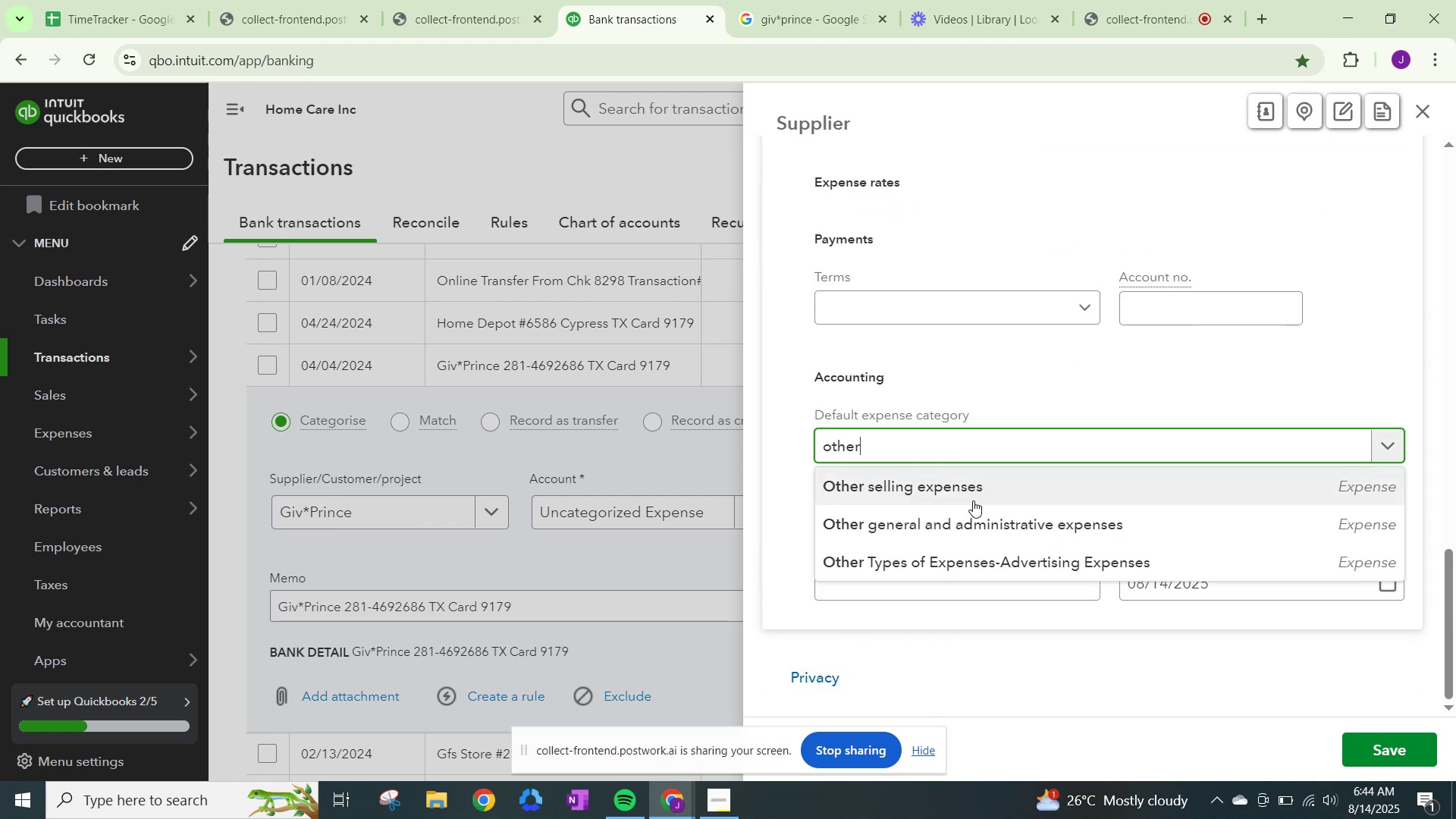 
left_click([975, 516])
 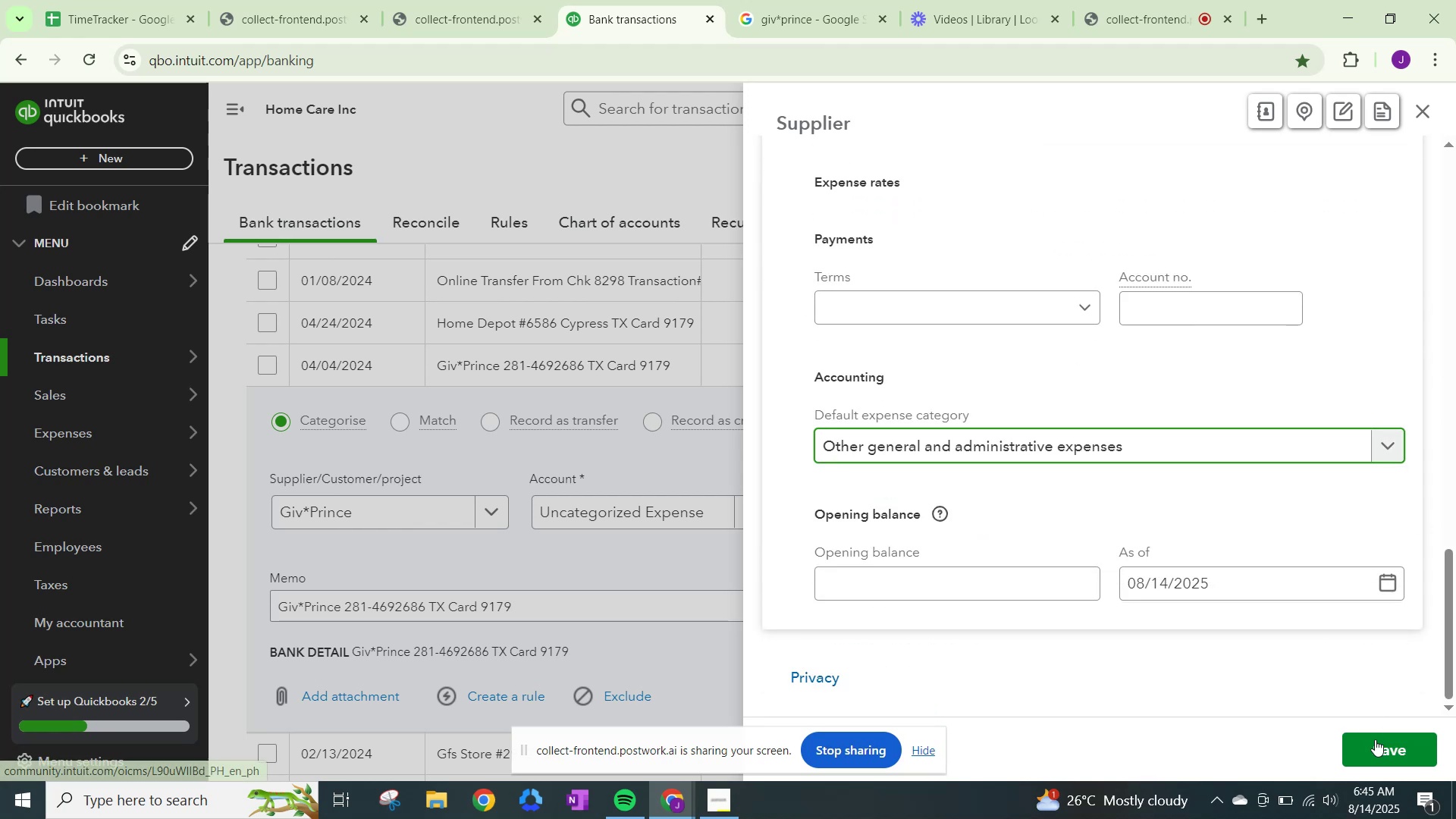 
left_click([1380, 757])
 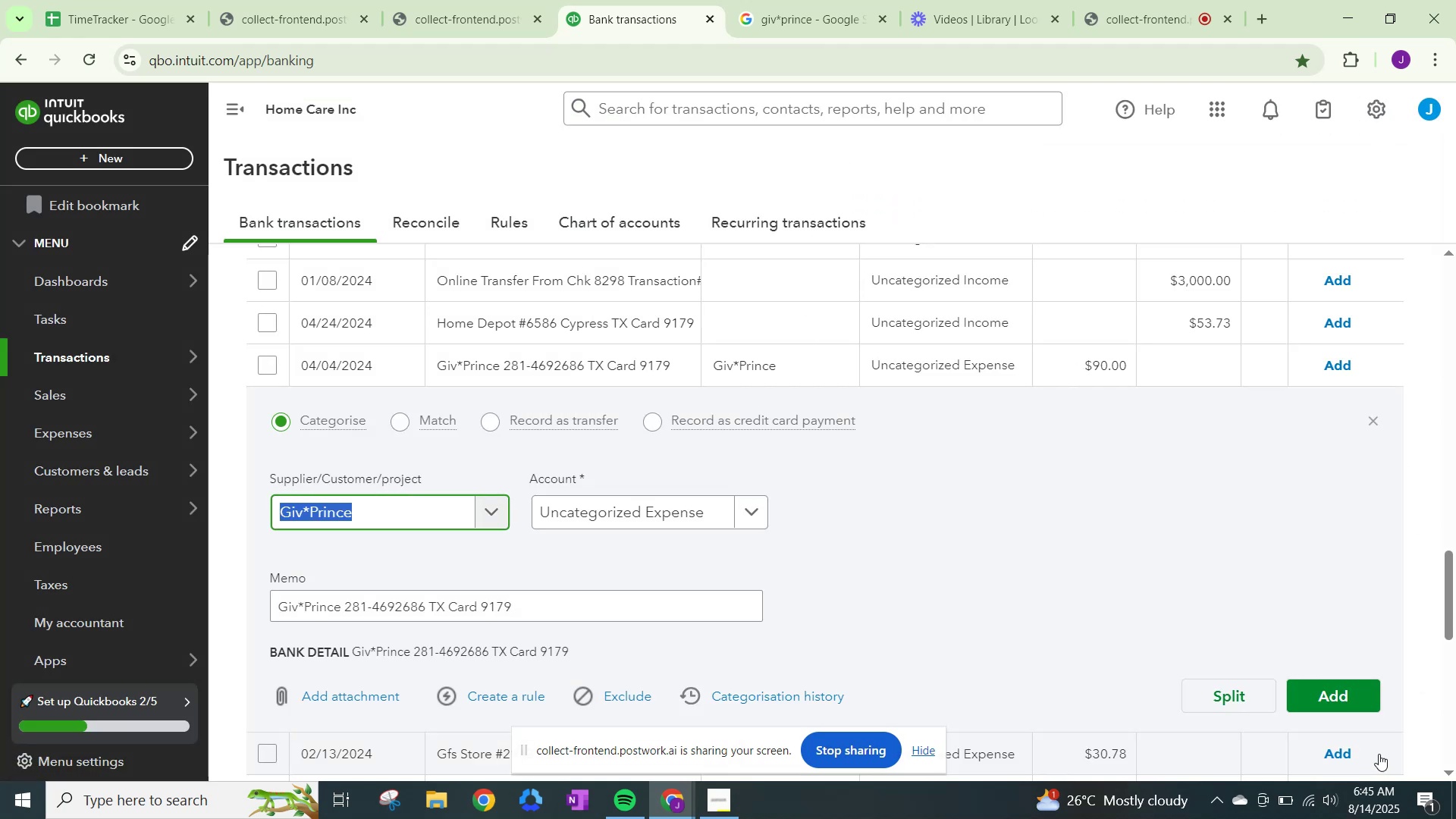 
left_click([637, 514])
 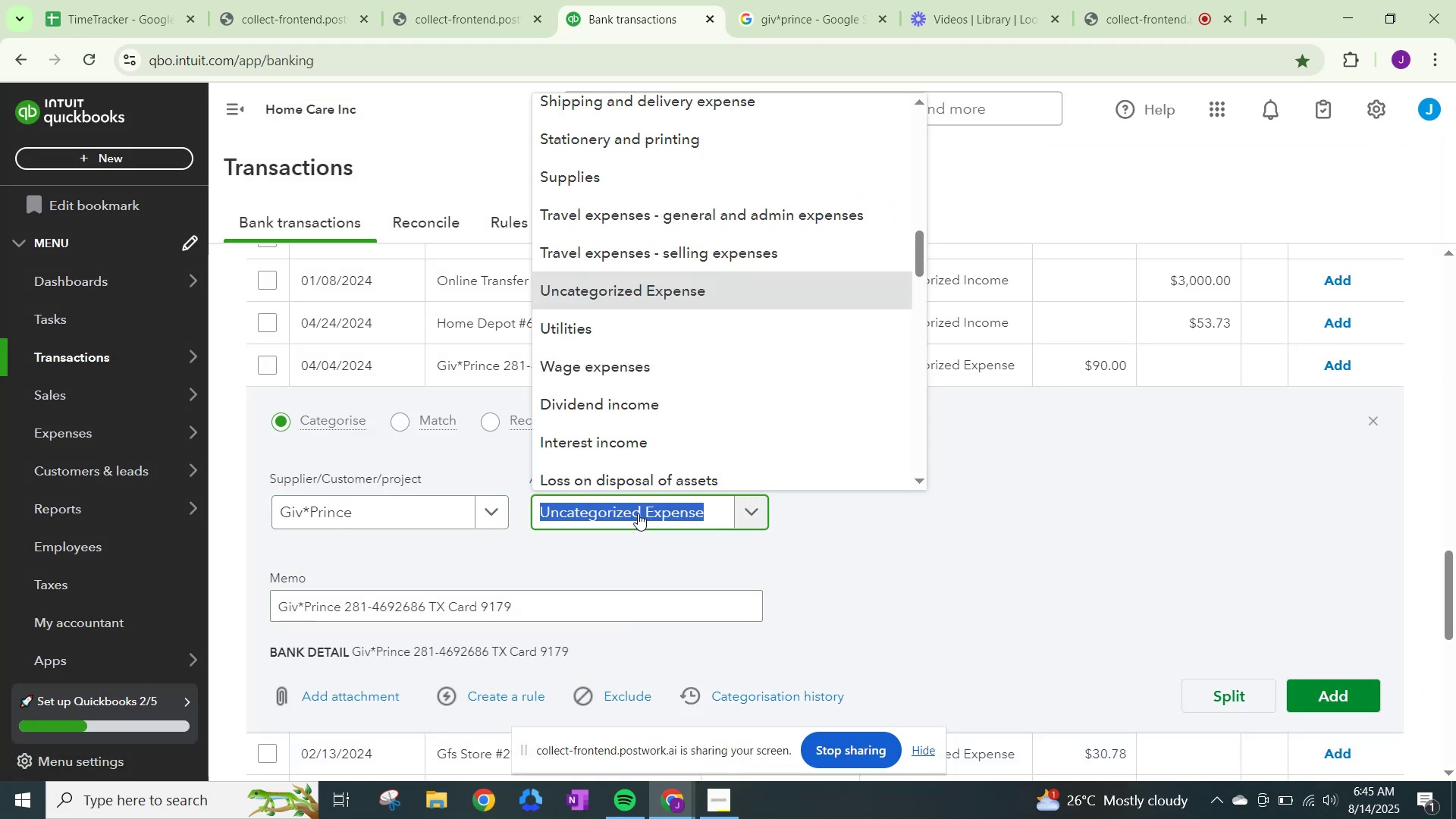 
type(other)
 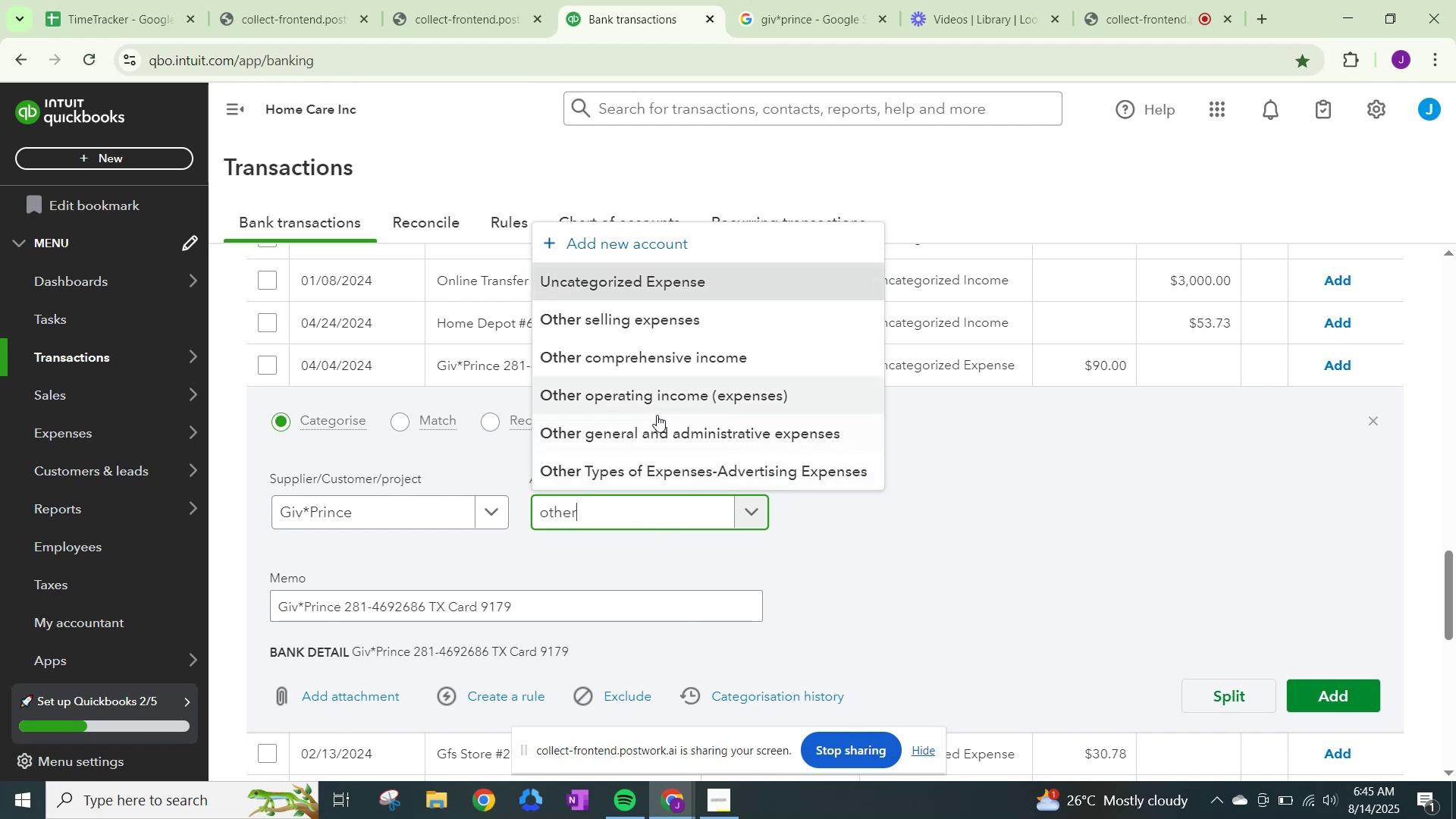 
left_click([670, 428])
 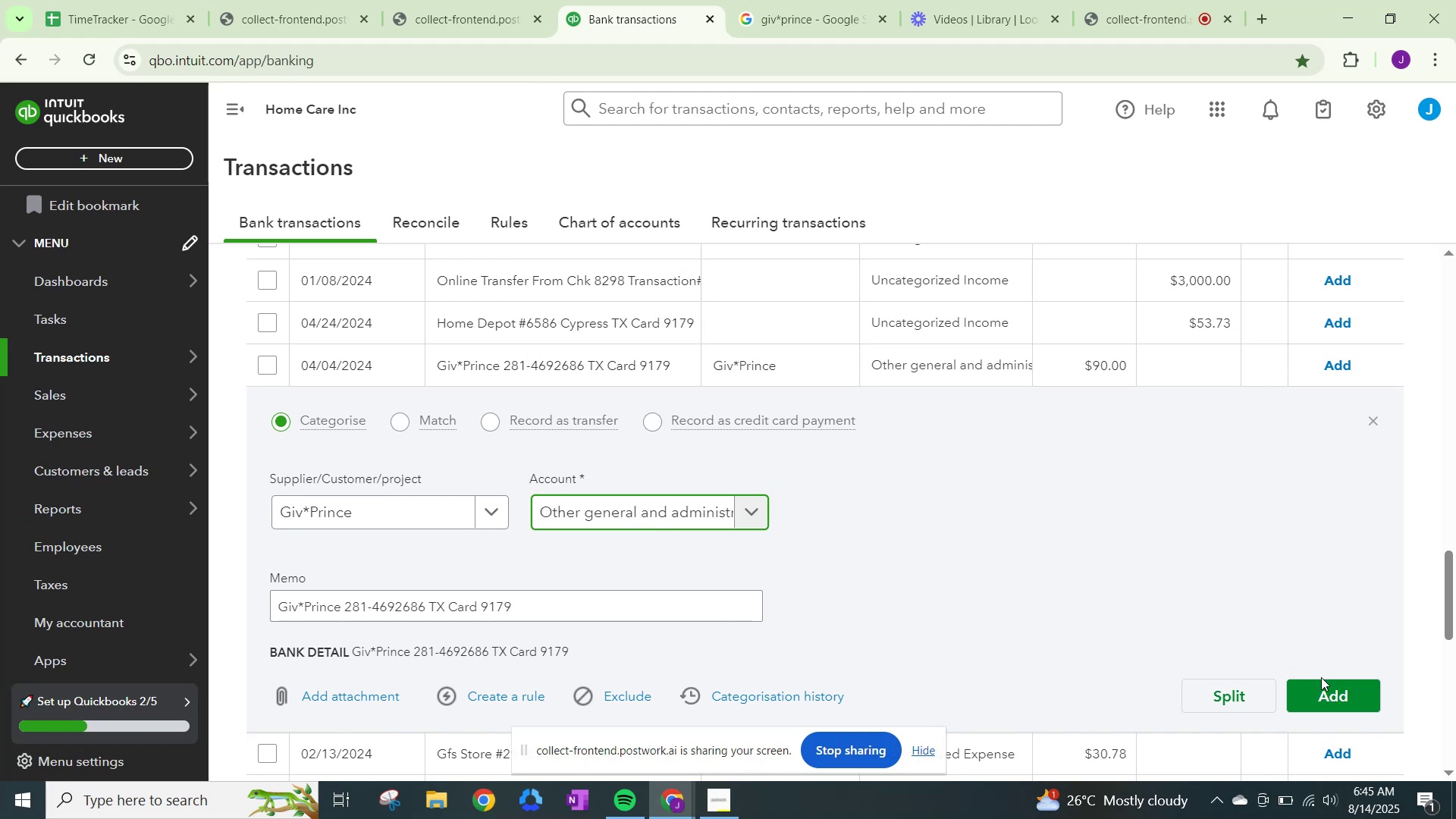 
left_click([1326, 689])
 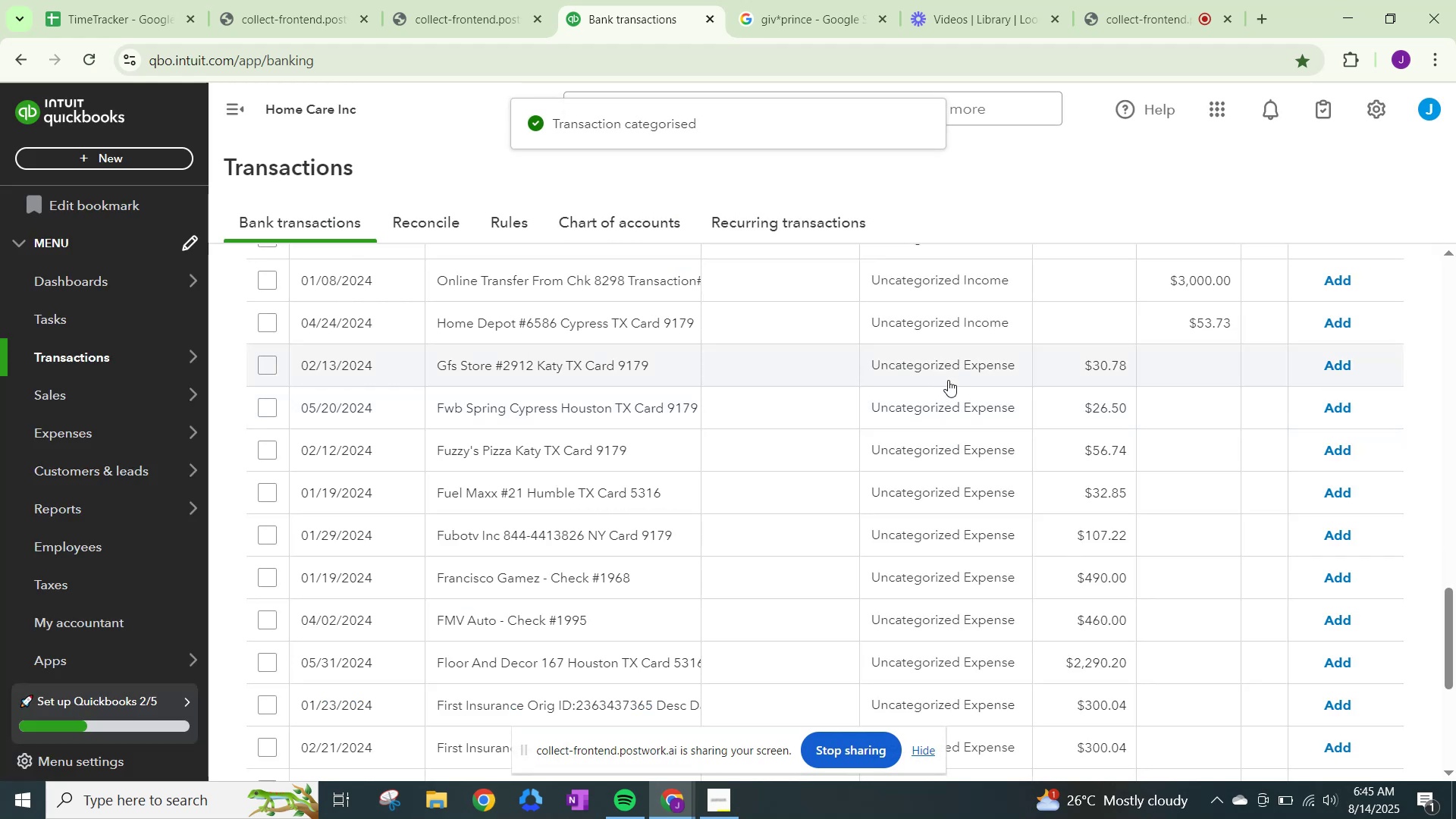 
wait(5.71)
 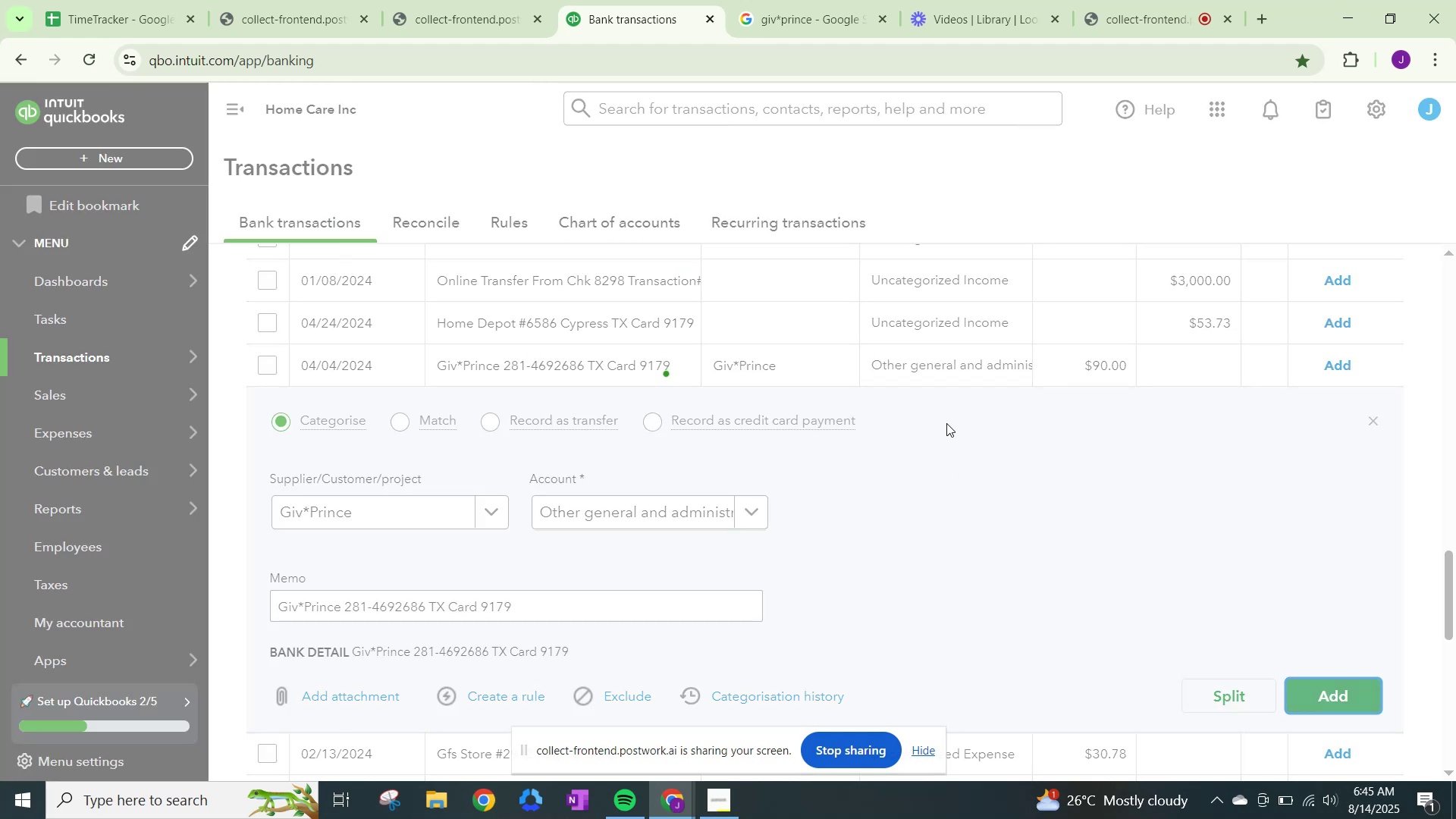 
left_click([798, 0])
 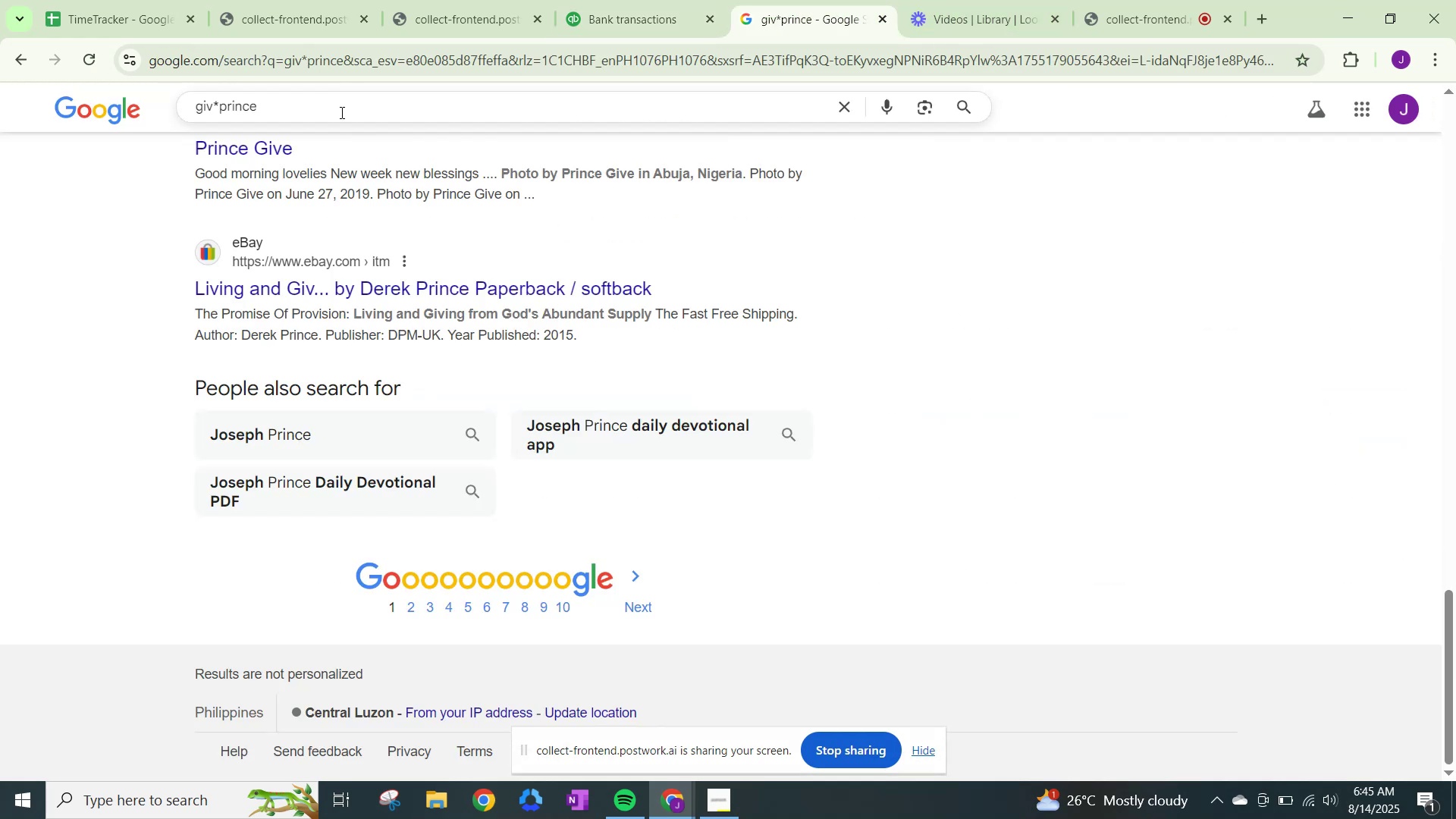 
left_click_drag(start_coordinate=[376, 105], to_coordinate=[16, 77])
 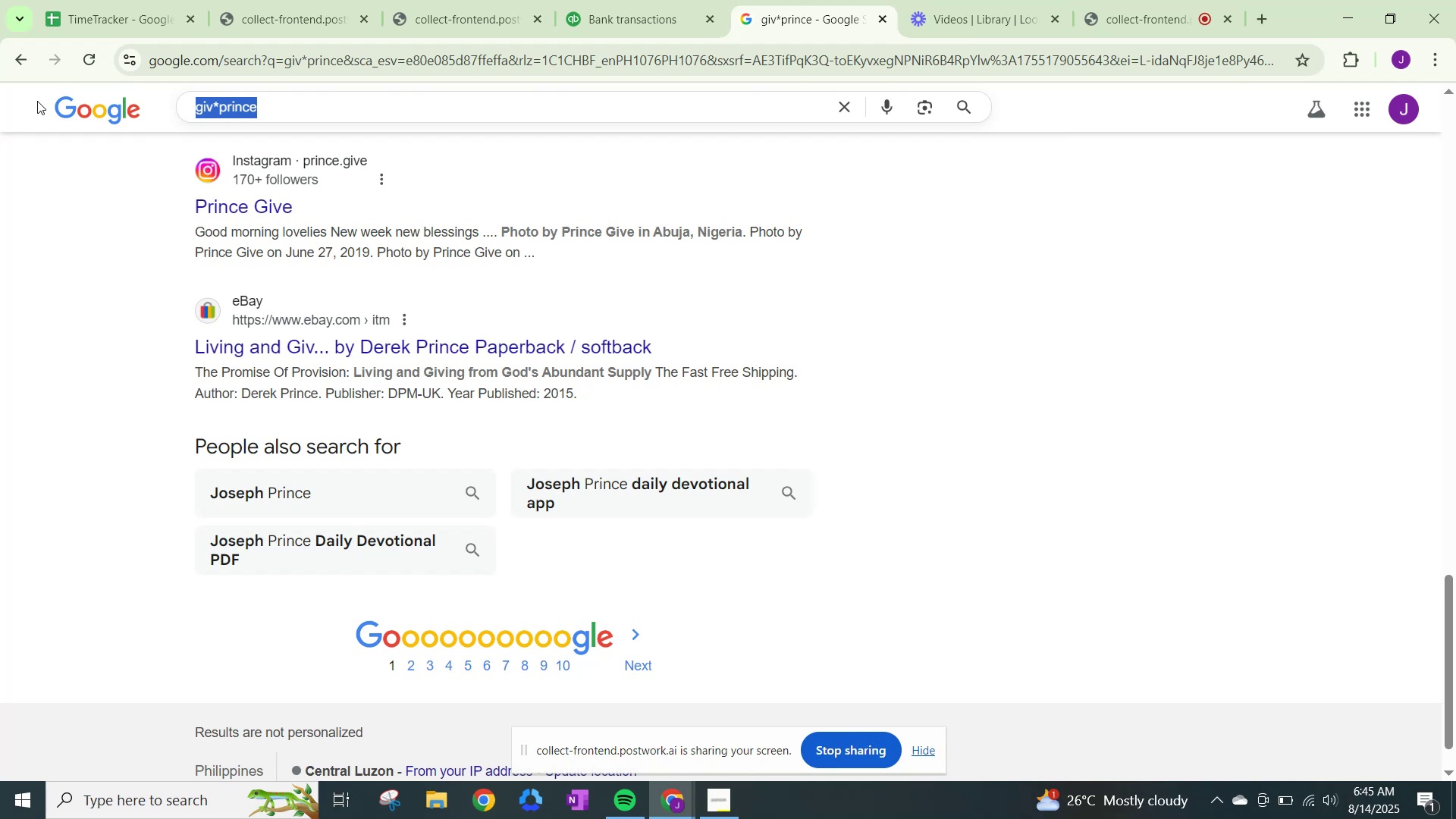 
type(gfs store)
 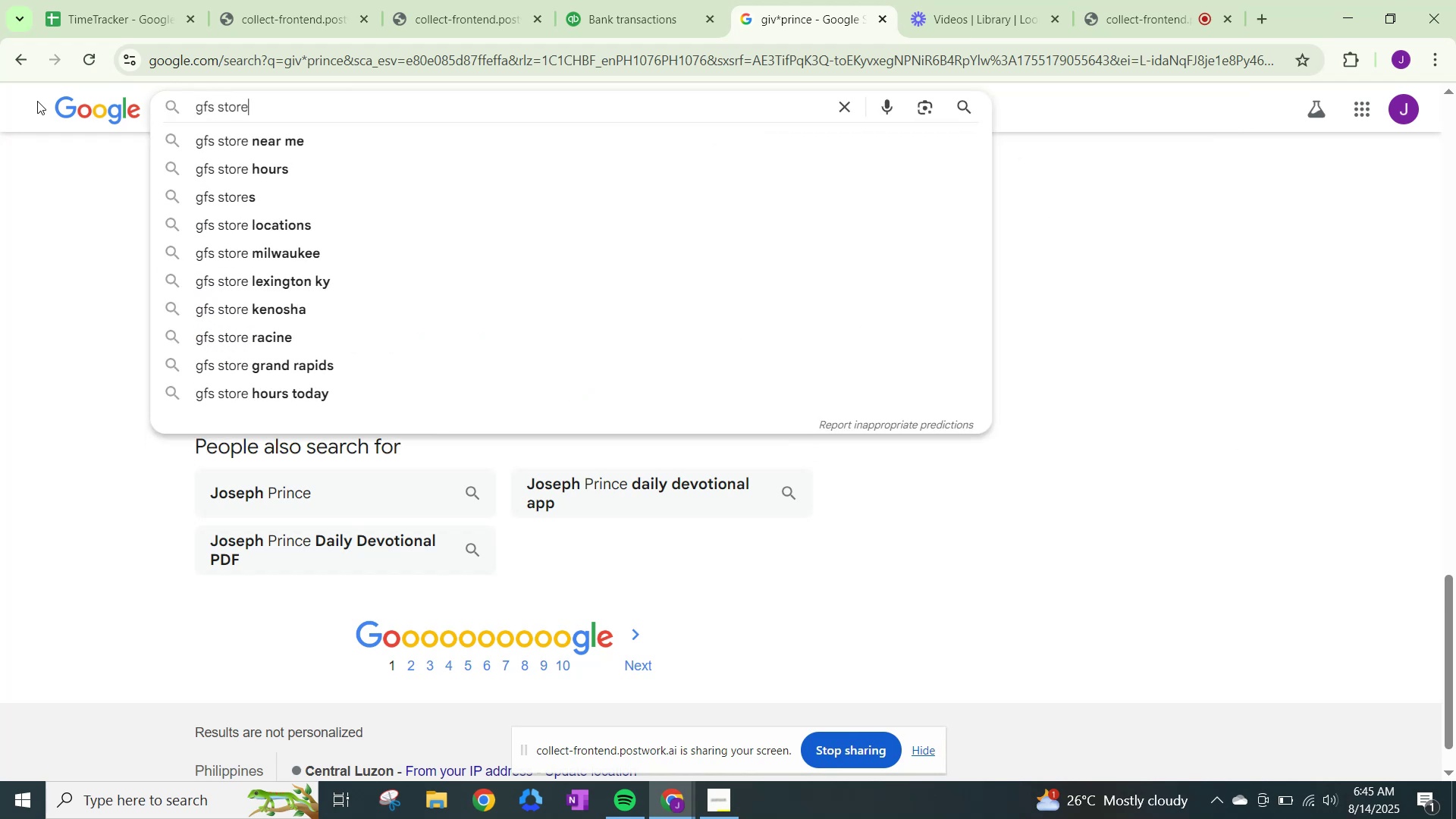 
key(Enter)
 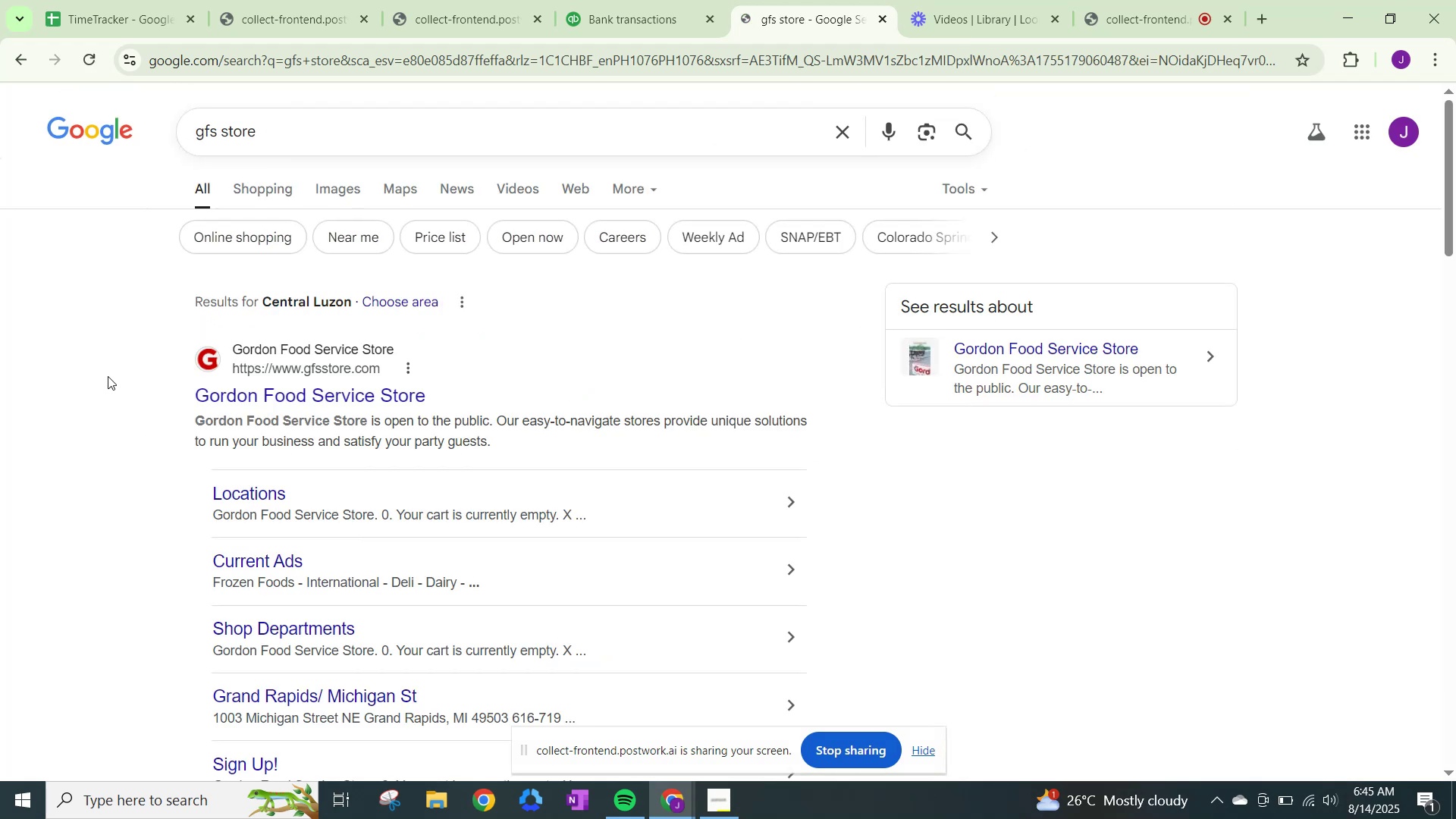 
wait(9.32)
 